 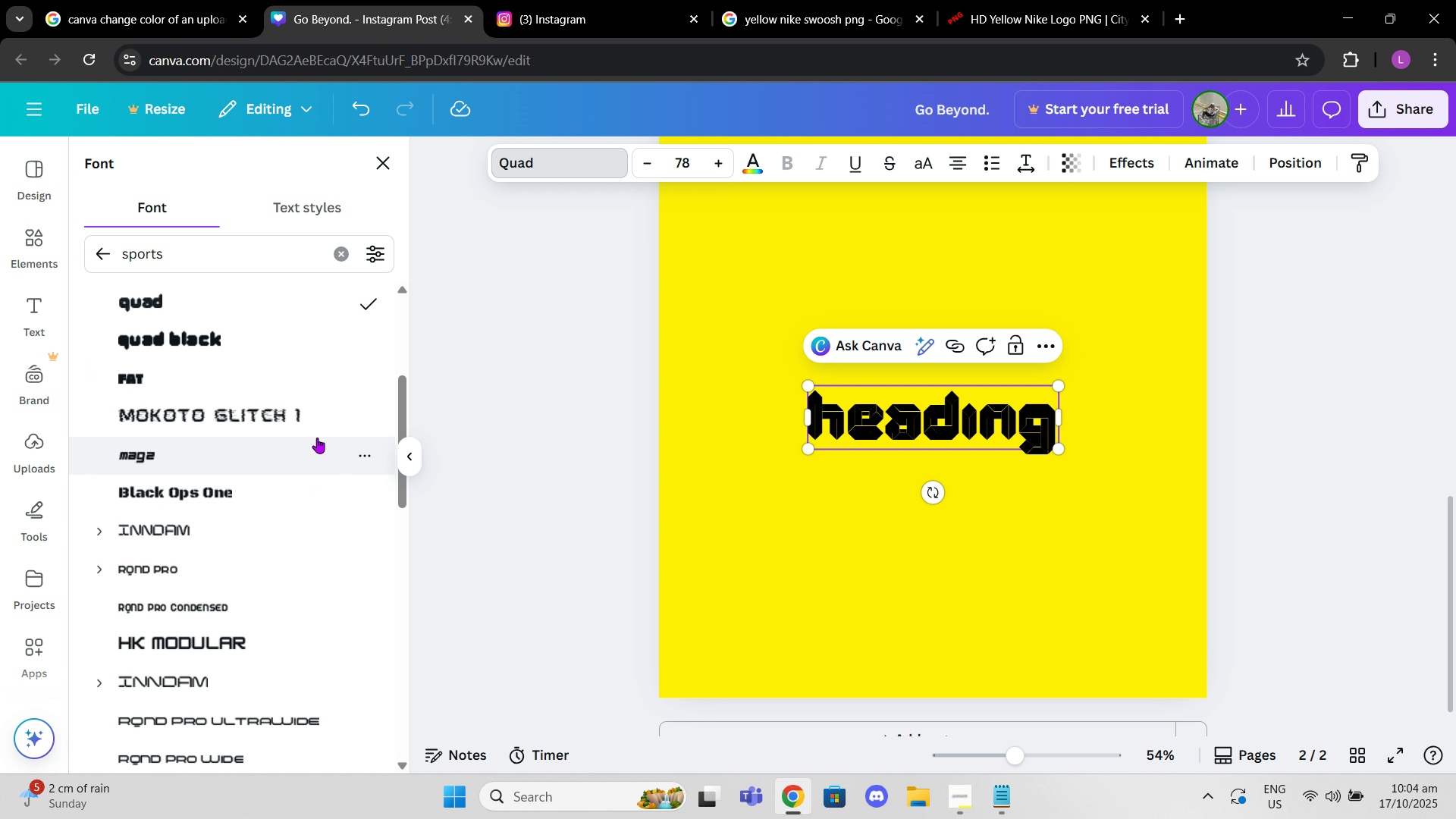 
scroll: coordinate [307, 476], scroll_direction: down, amount: 3.0
 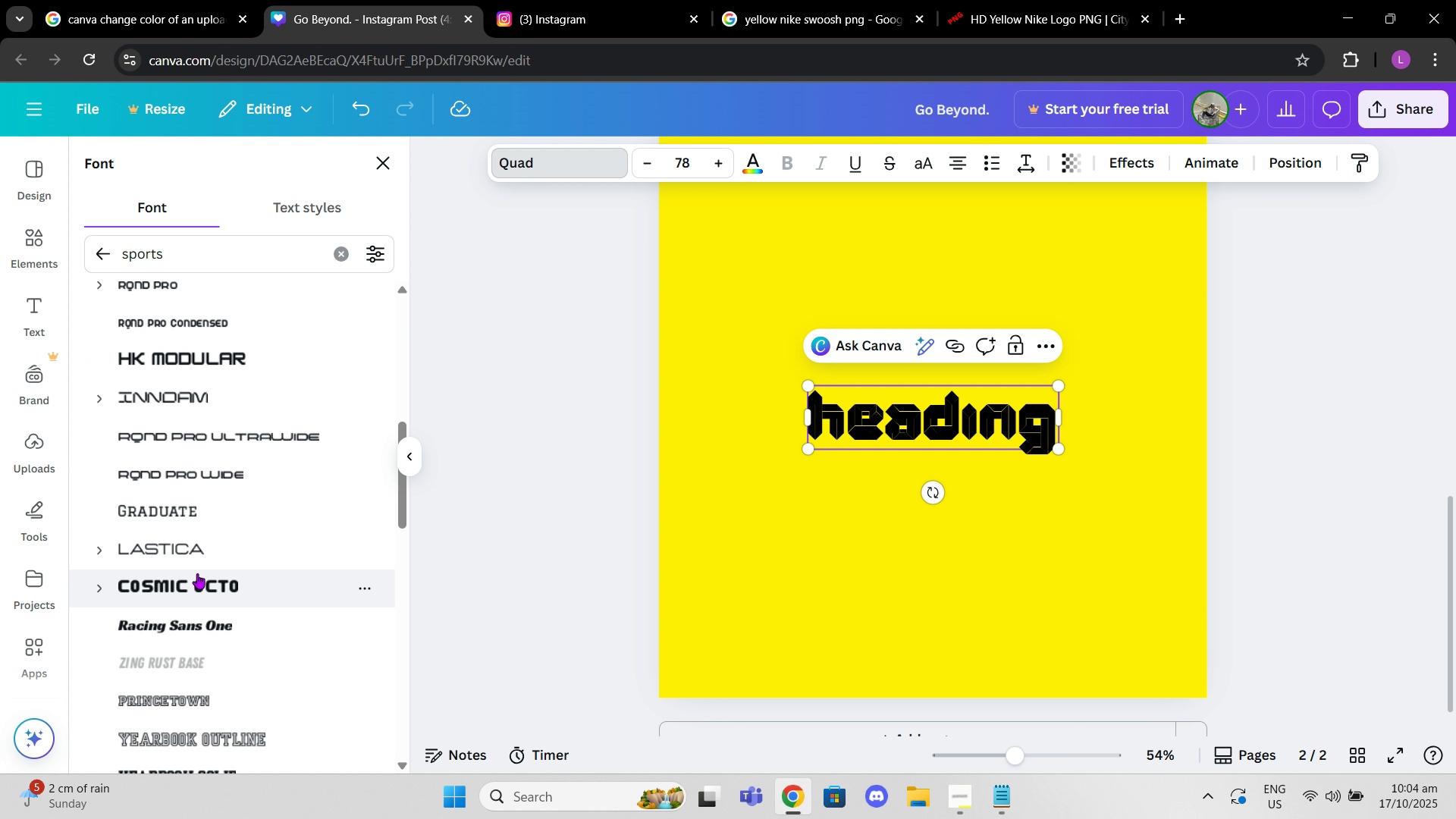 
left_click([197, 573])
 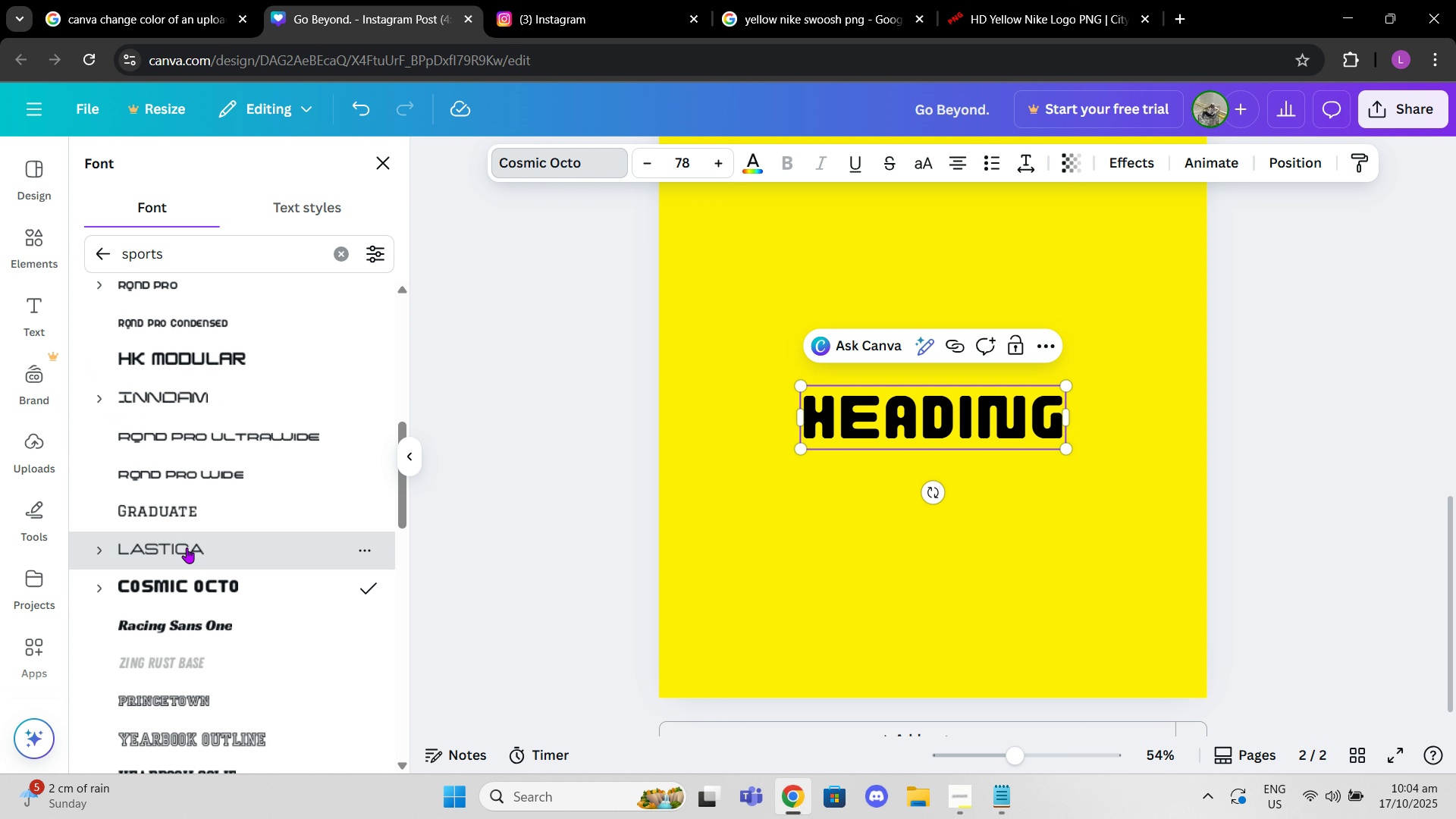 
left_click([187, 548])
 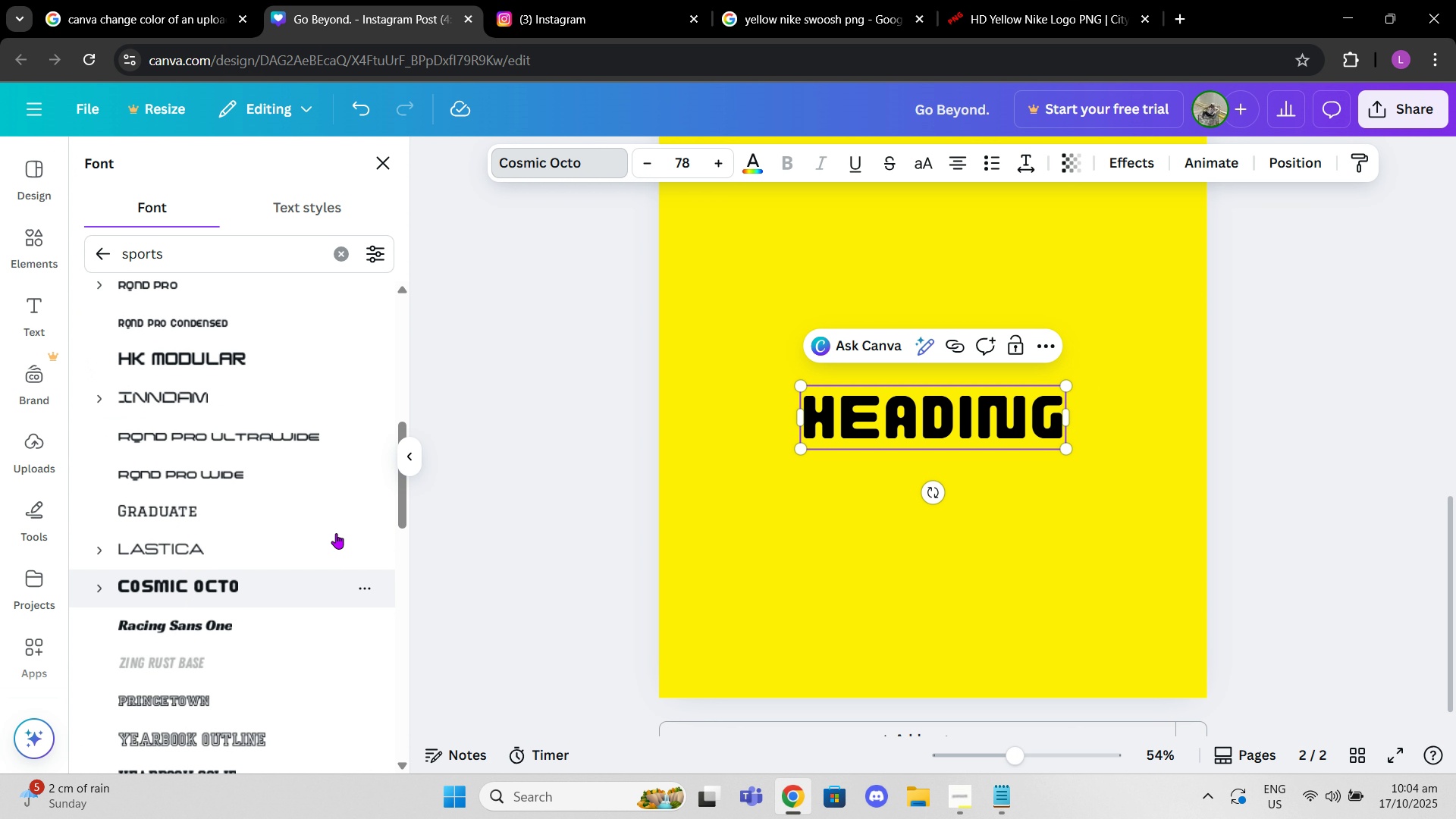 
left_click([814, 435])
 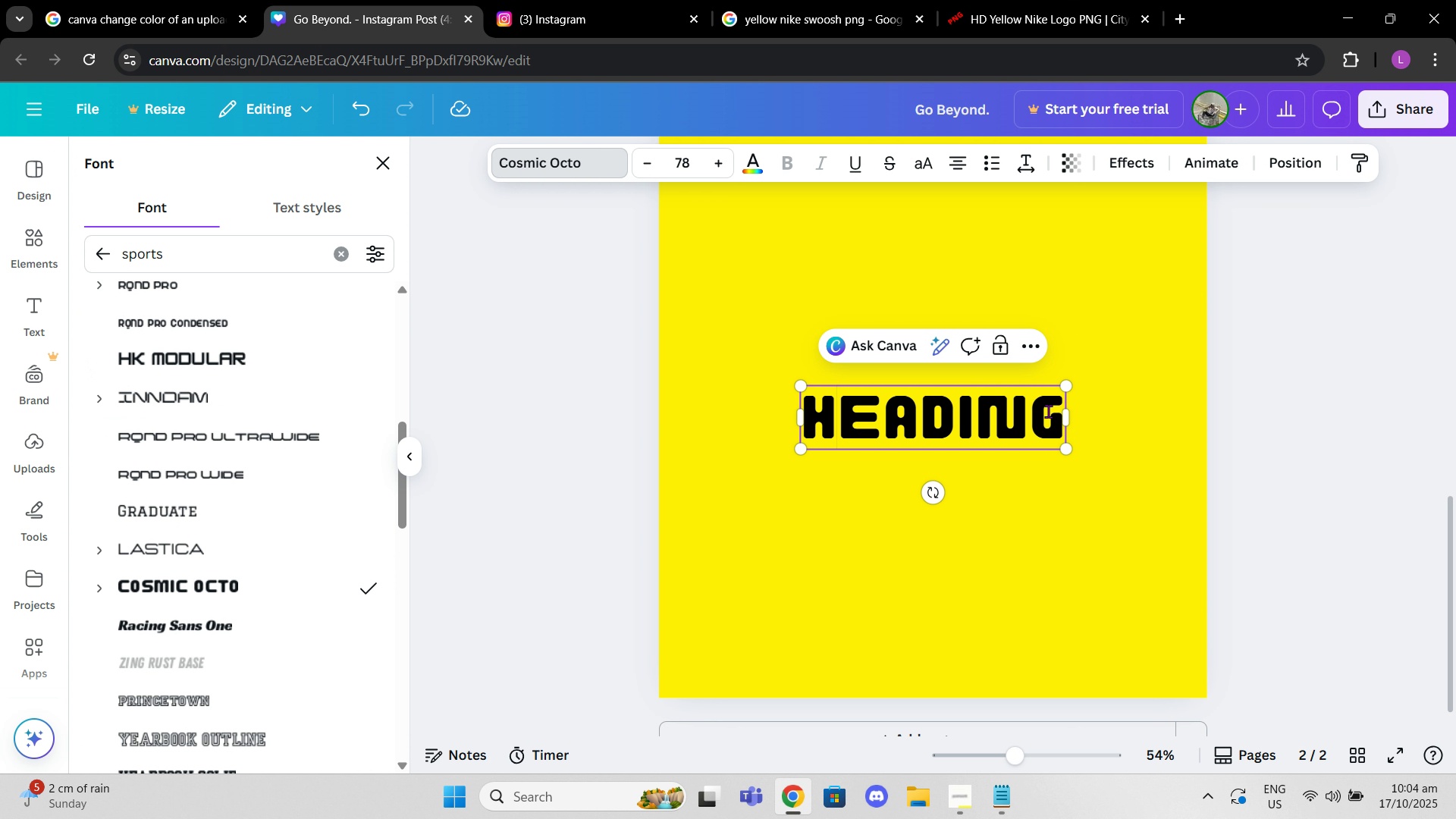 
left_click([1060, 416])
 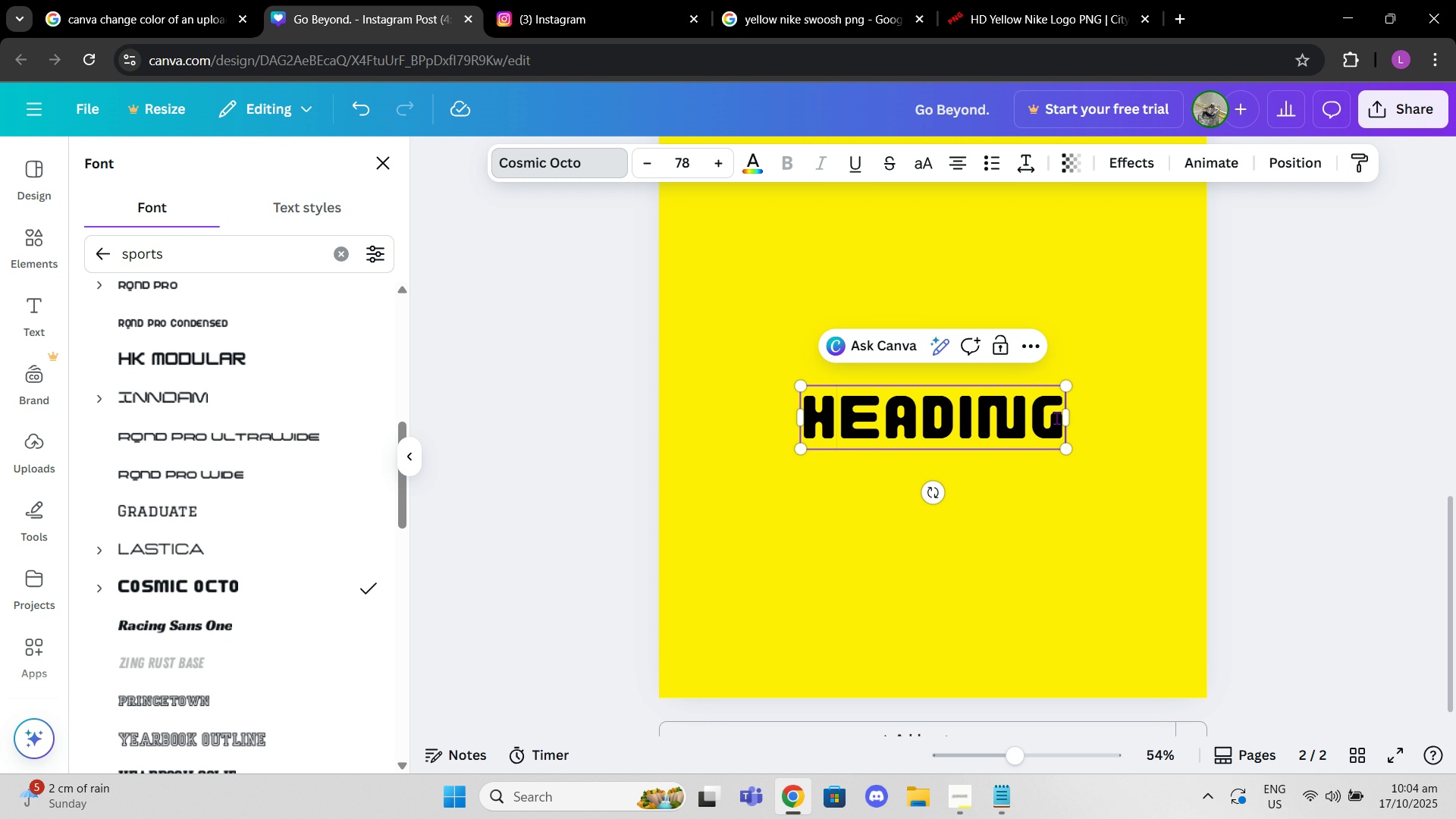 
left_click([1056, 418])
 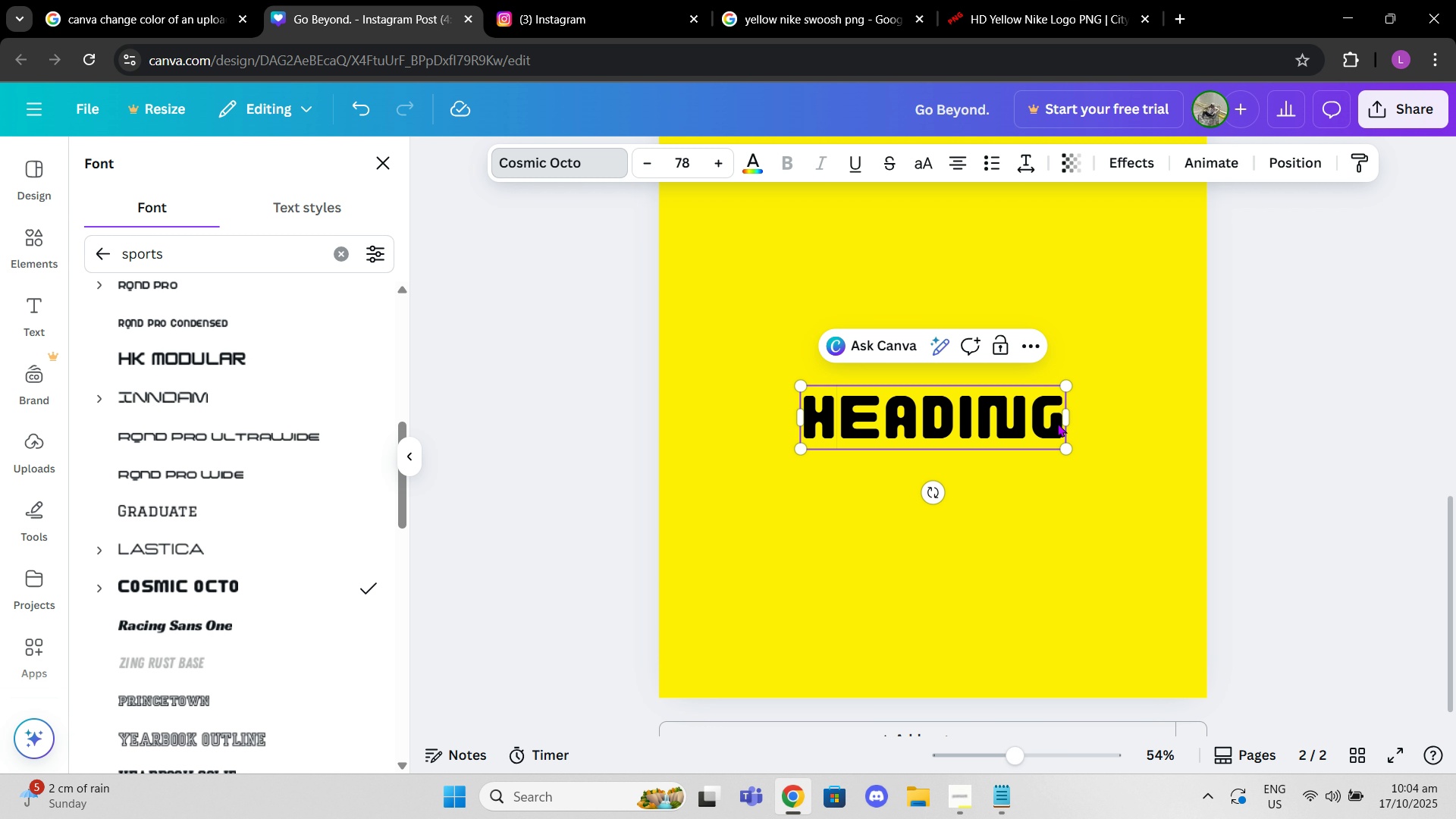 
hold_key(key=Backspace, duration=0.99)
 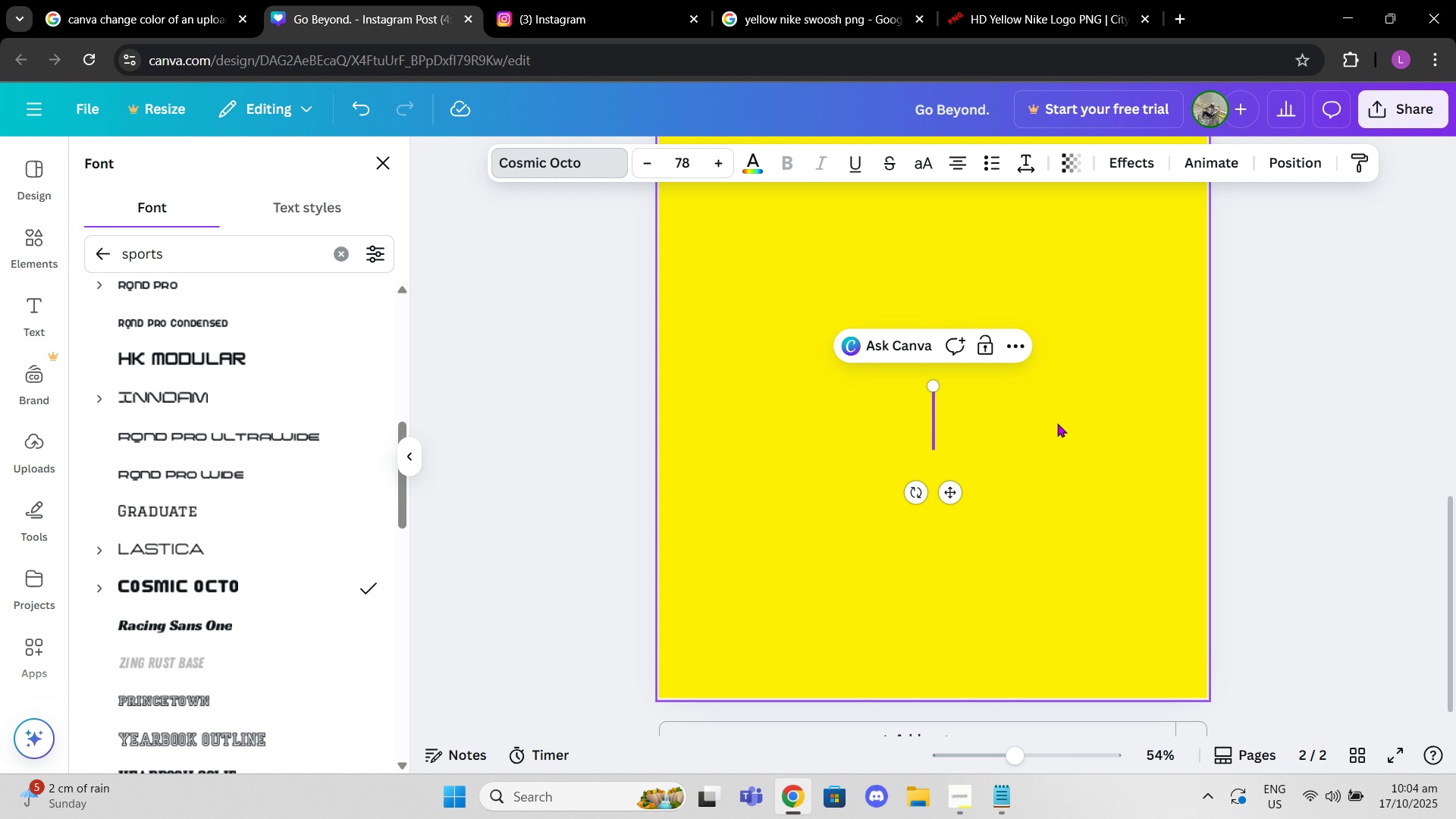 
type(JUST dop)
key(Backspace)
type( it.)
 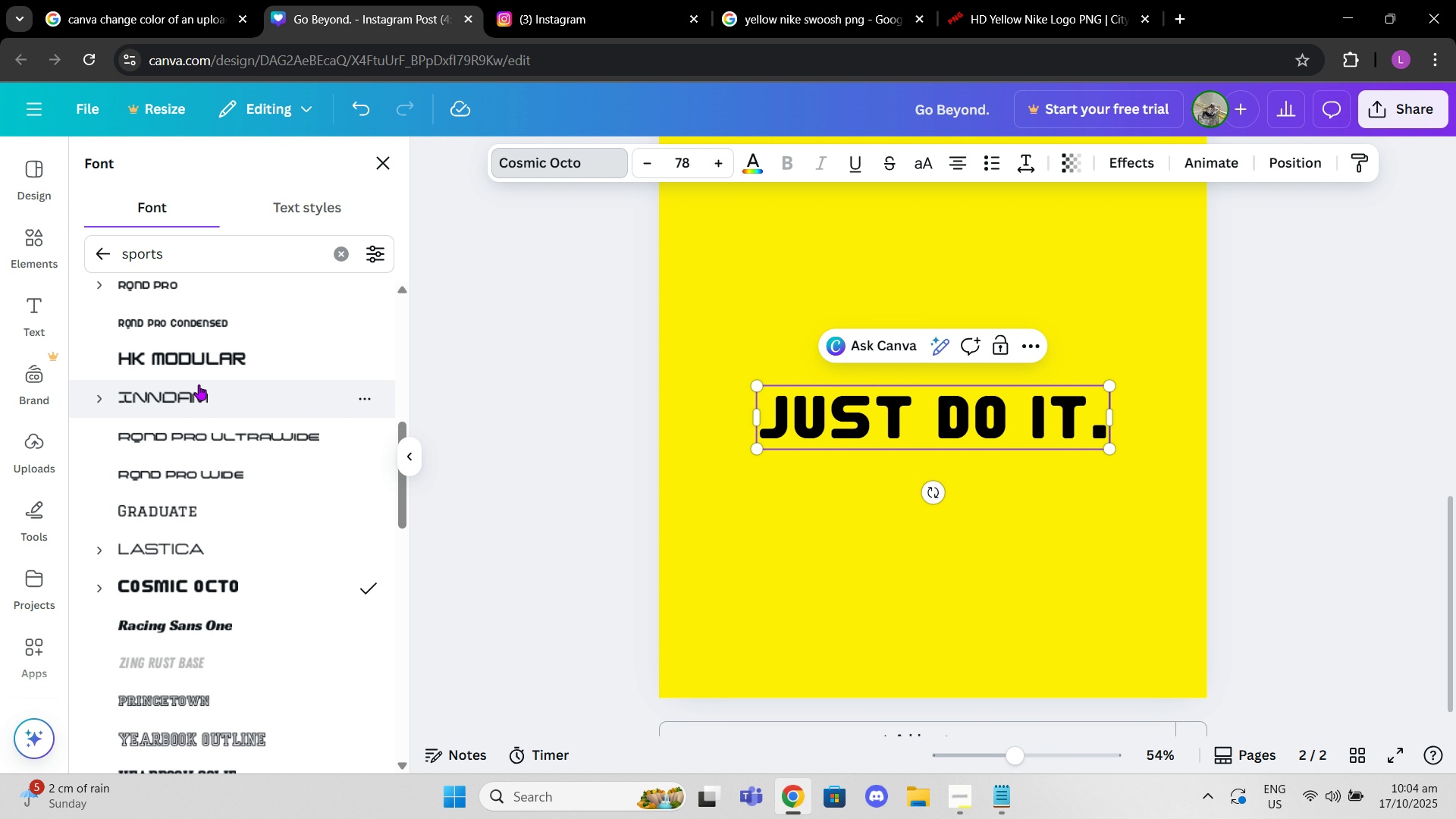 
left_click([195, 375])
 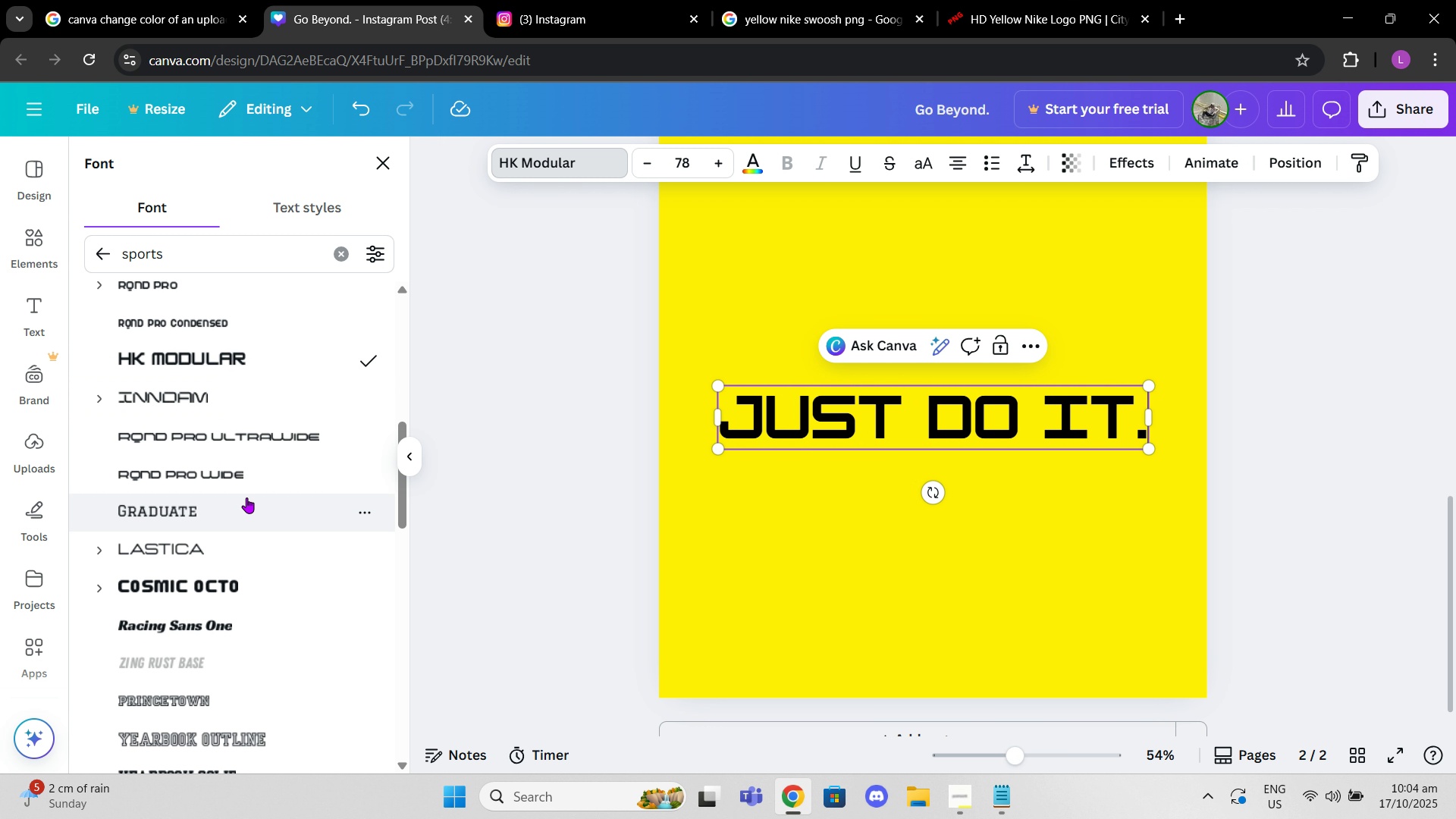 
scroll: coordinate [246, 497], scroll_direction: down, amount: 3.0
 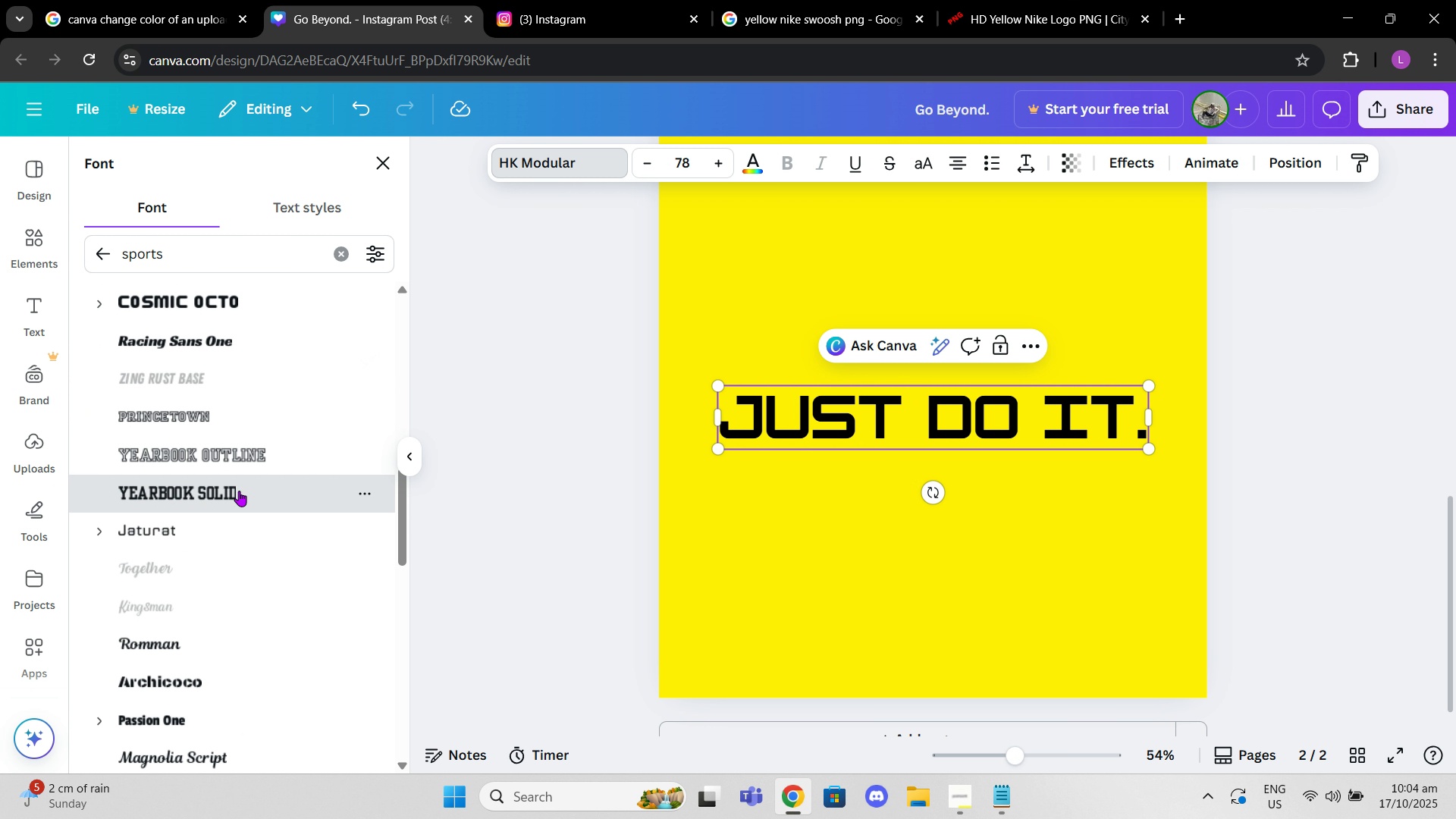 
left_click([239, 491])
 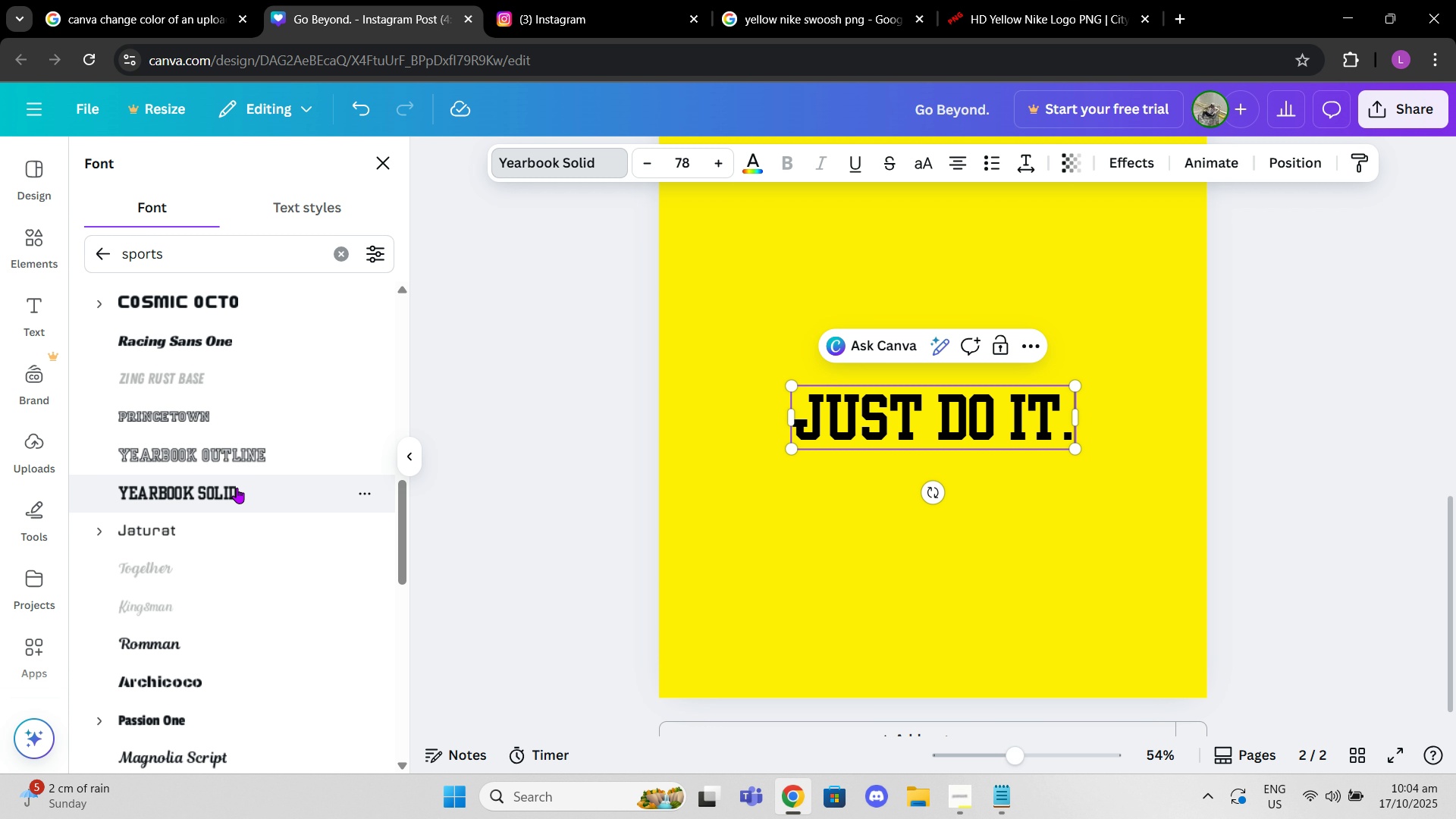 
scroll: coordinate [237, 488], scroll_direction: up, amount: 2.0
 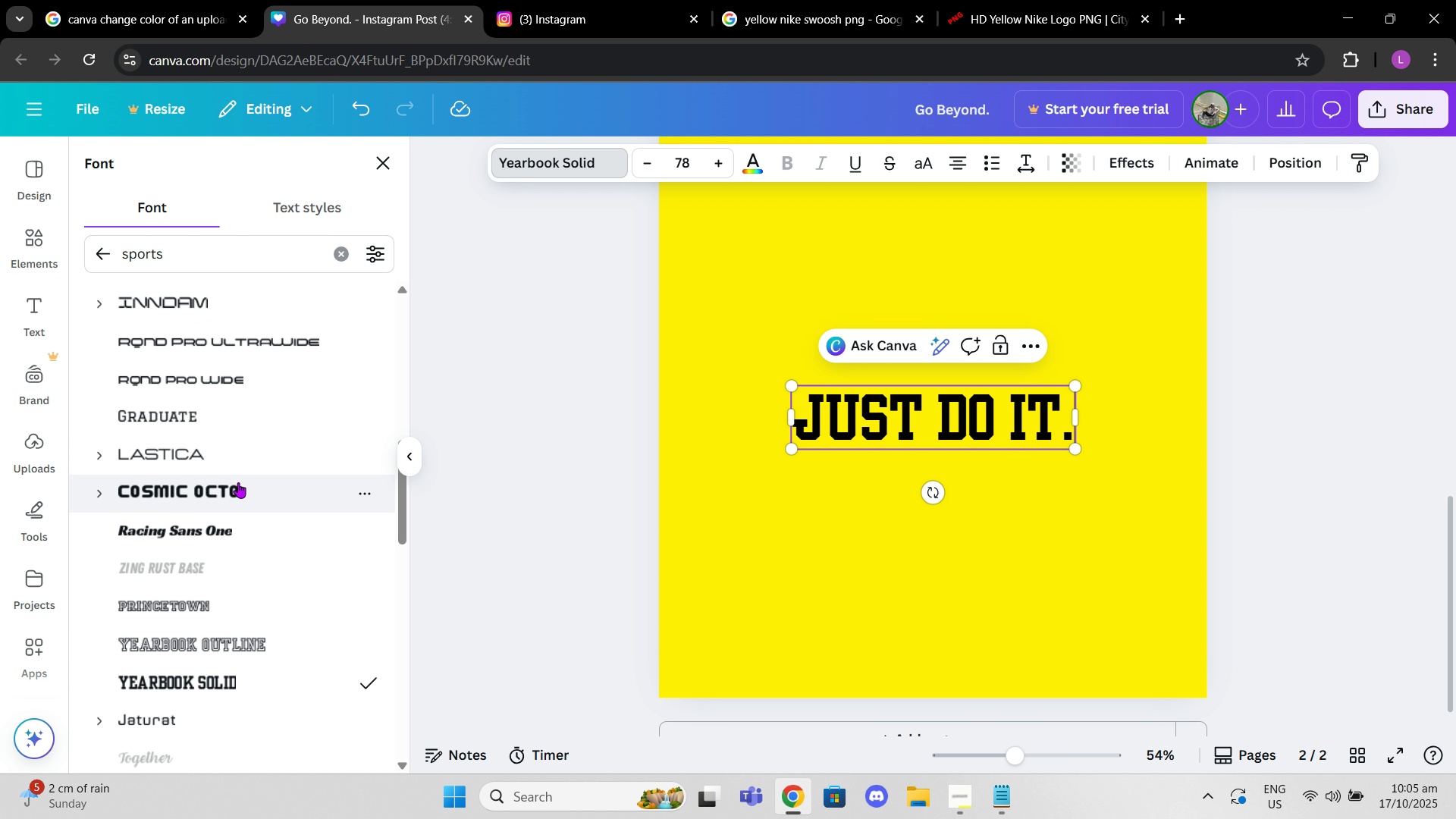 
left_click([240, 483])
 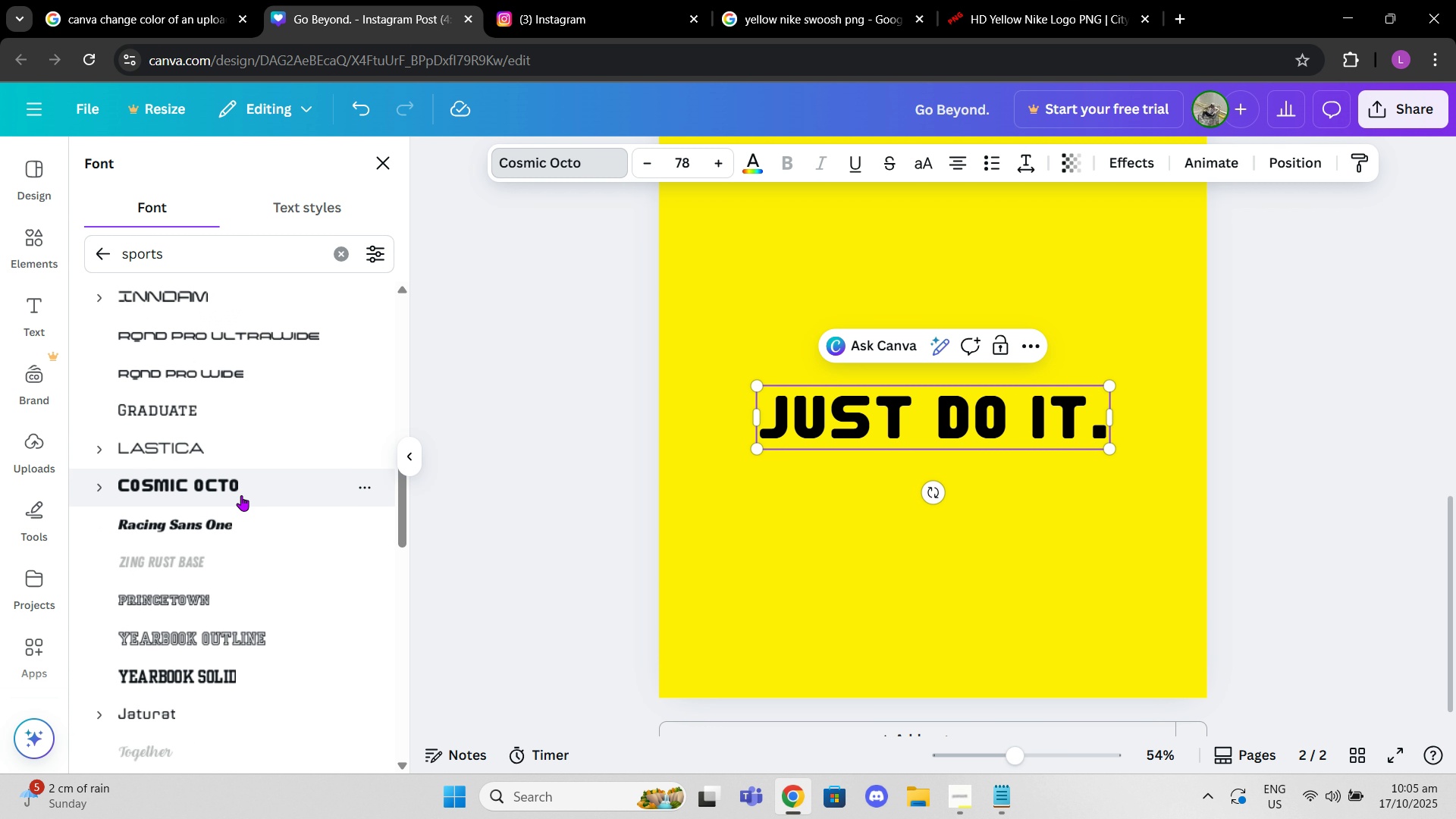 
scroll: coordinate [241, 495], scroll_direction: down, amount: 1.0
 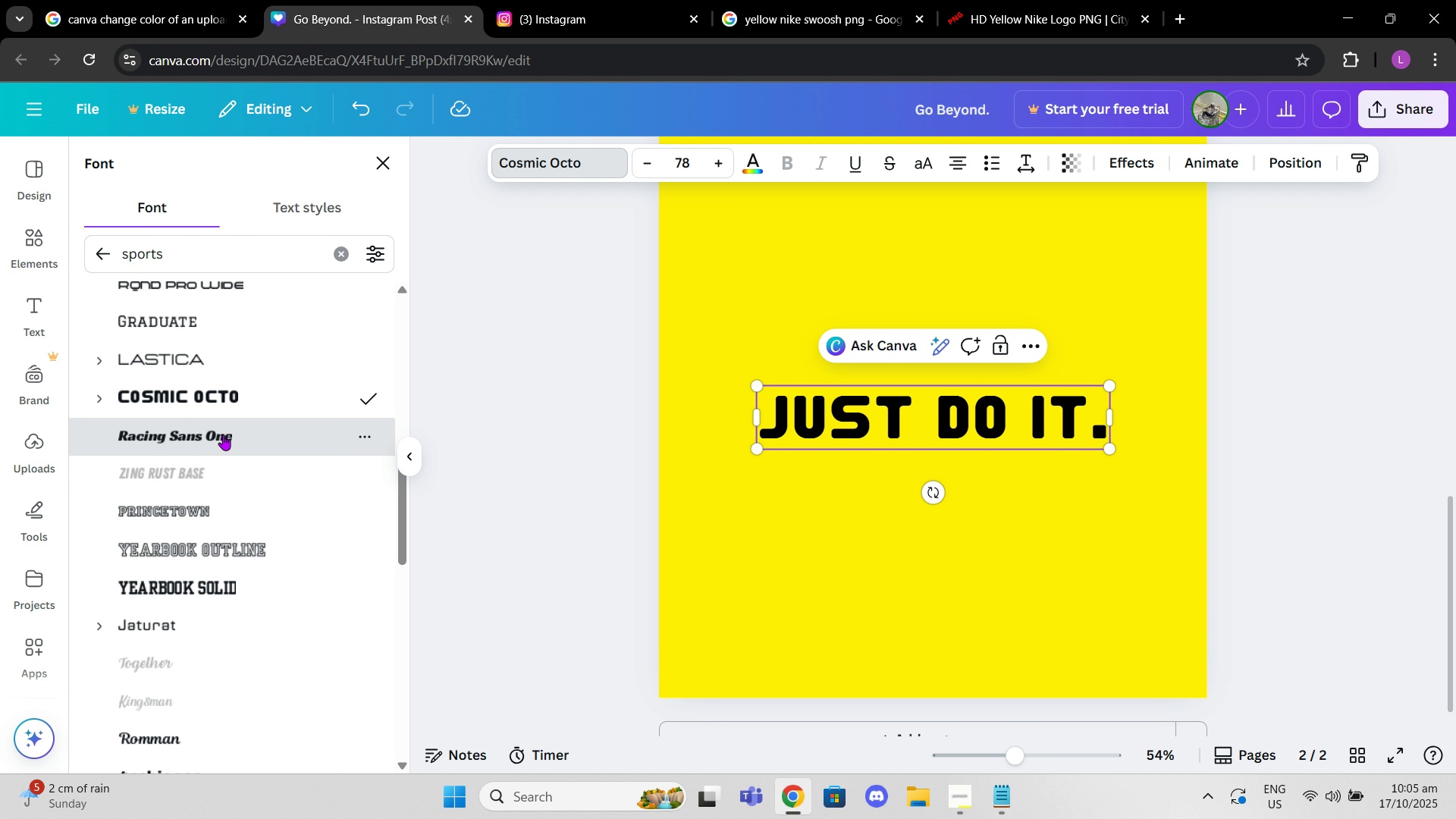 
left_click([223, 435])
 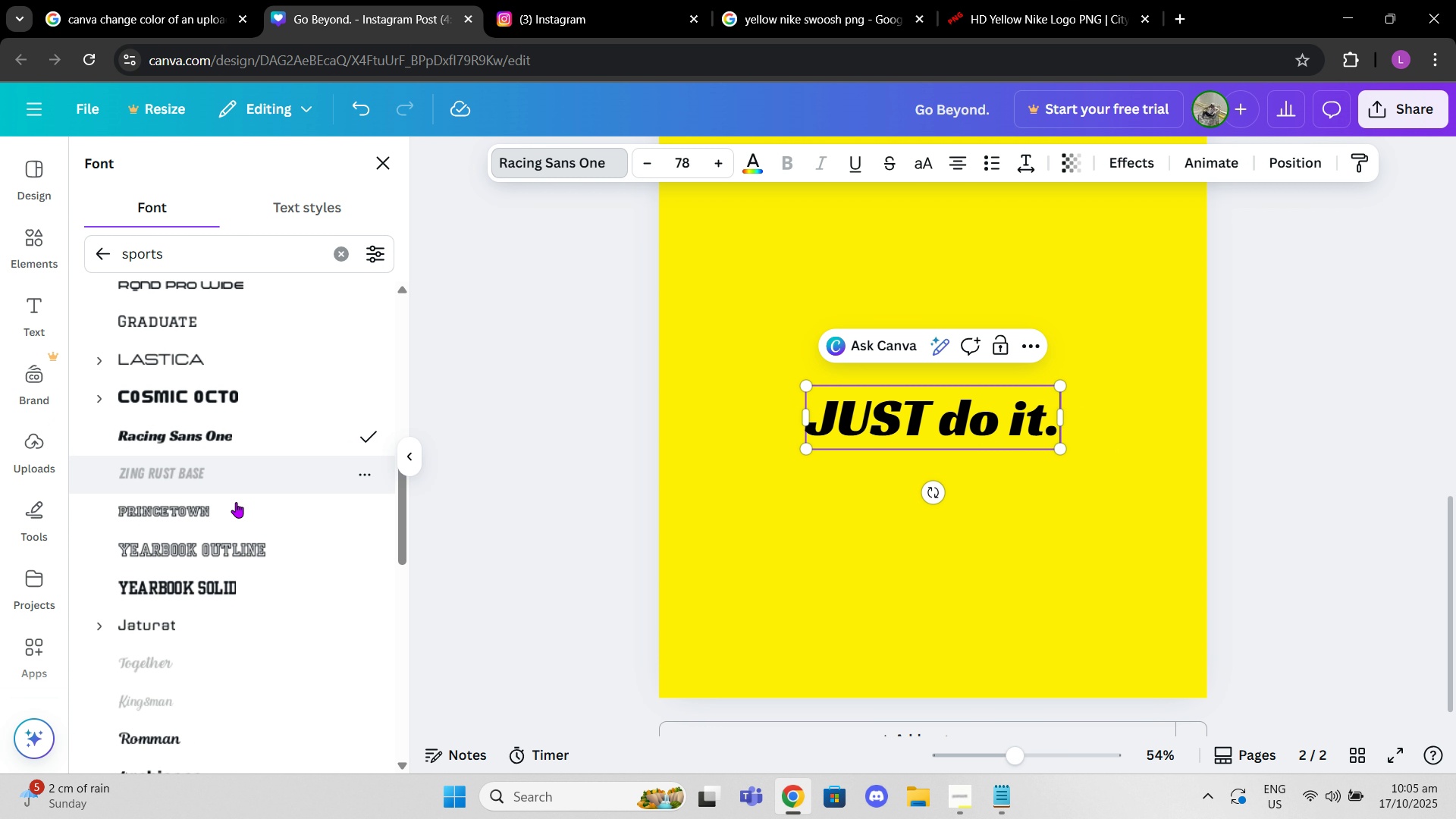 
left_click([242, 532])
 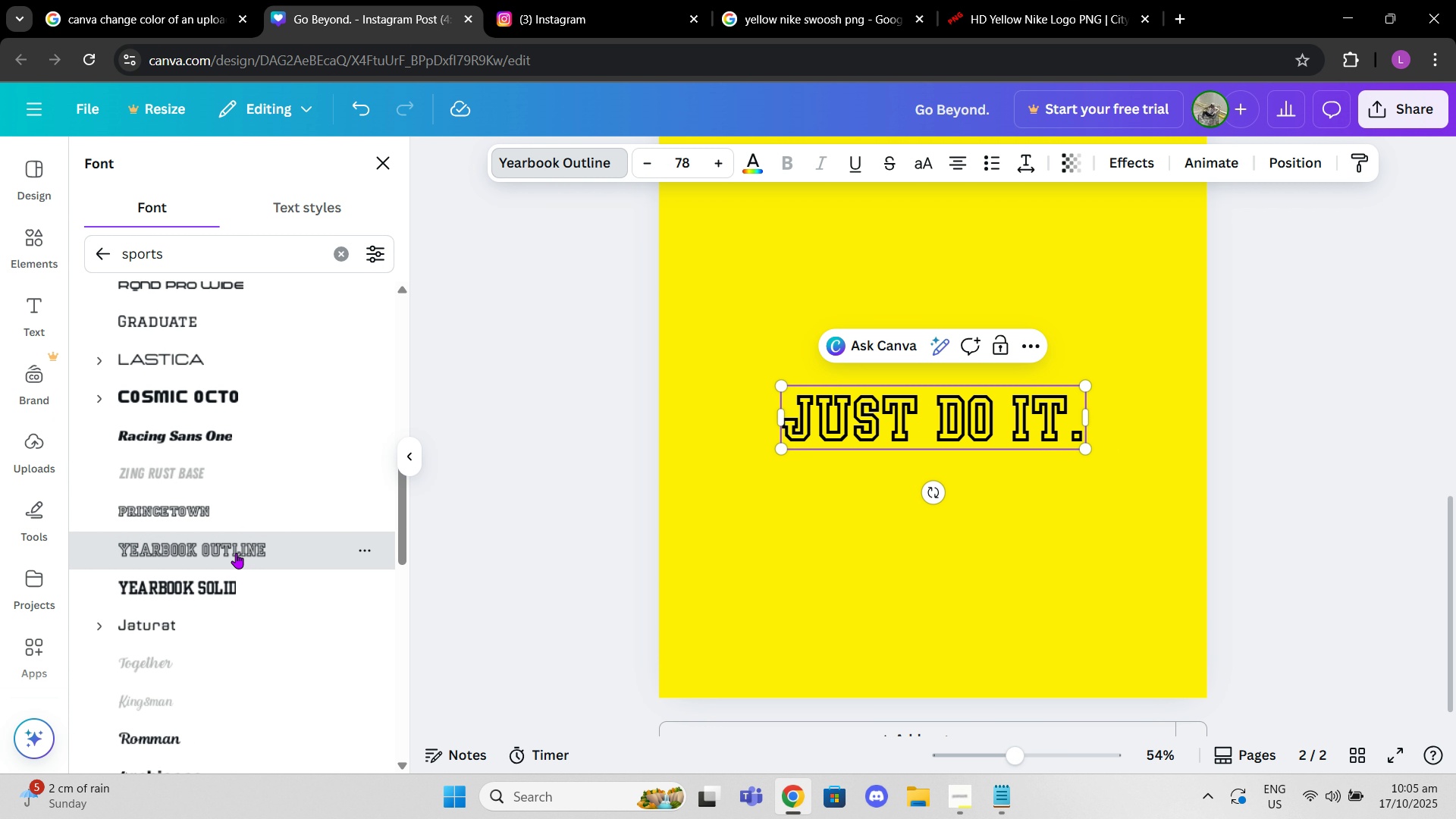 
left_click([236, 553])
 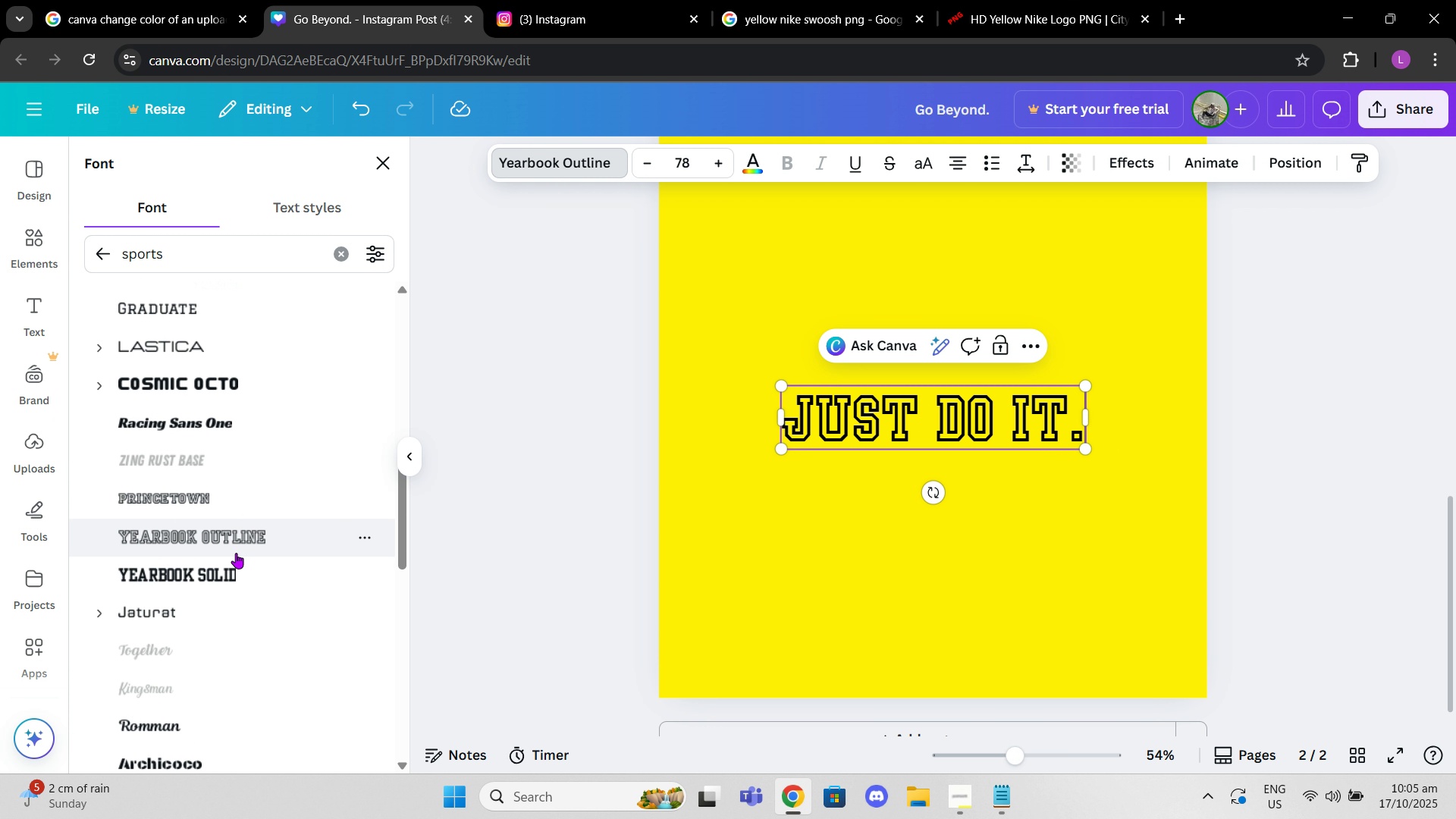 
scroll: coordinate [236, 553], scroll_direction: down, amount: 3.0
 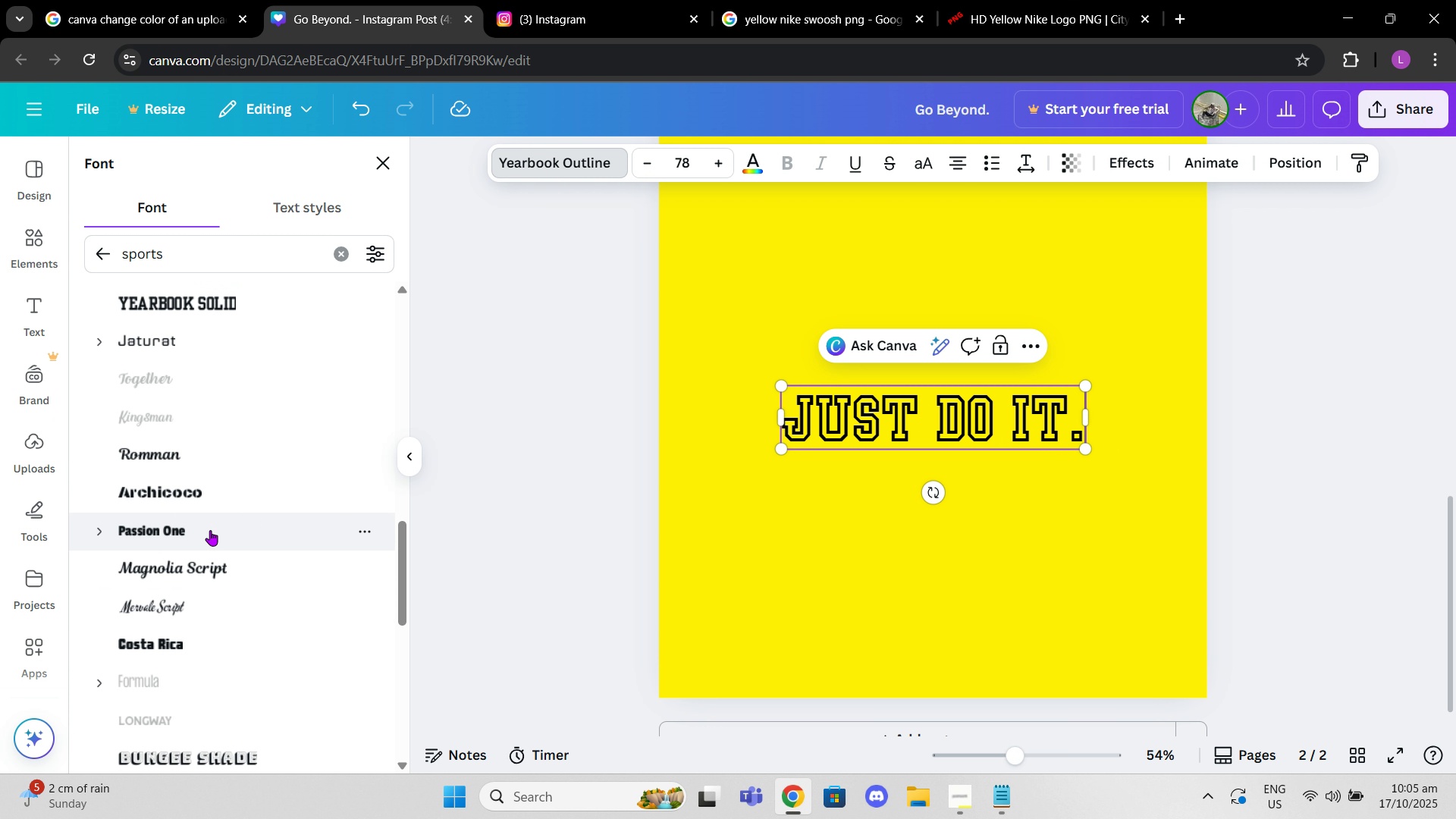 
left_click([210, 530])
 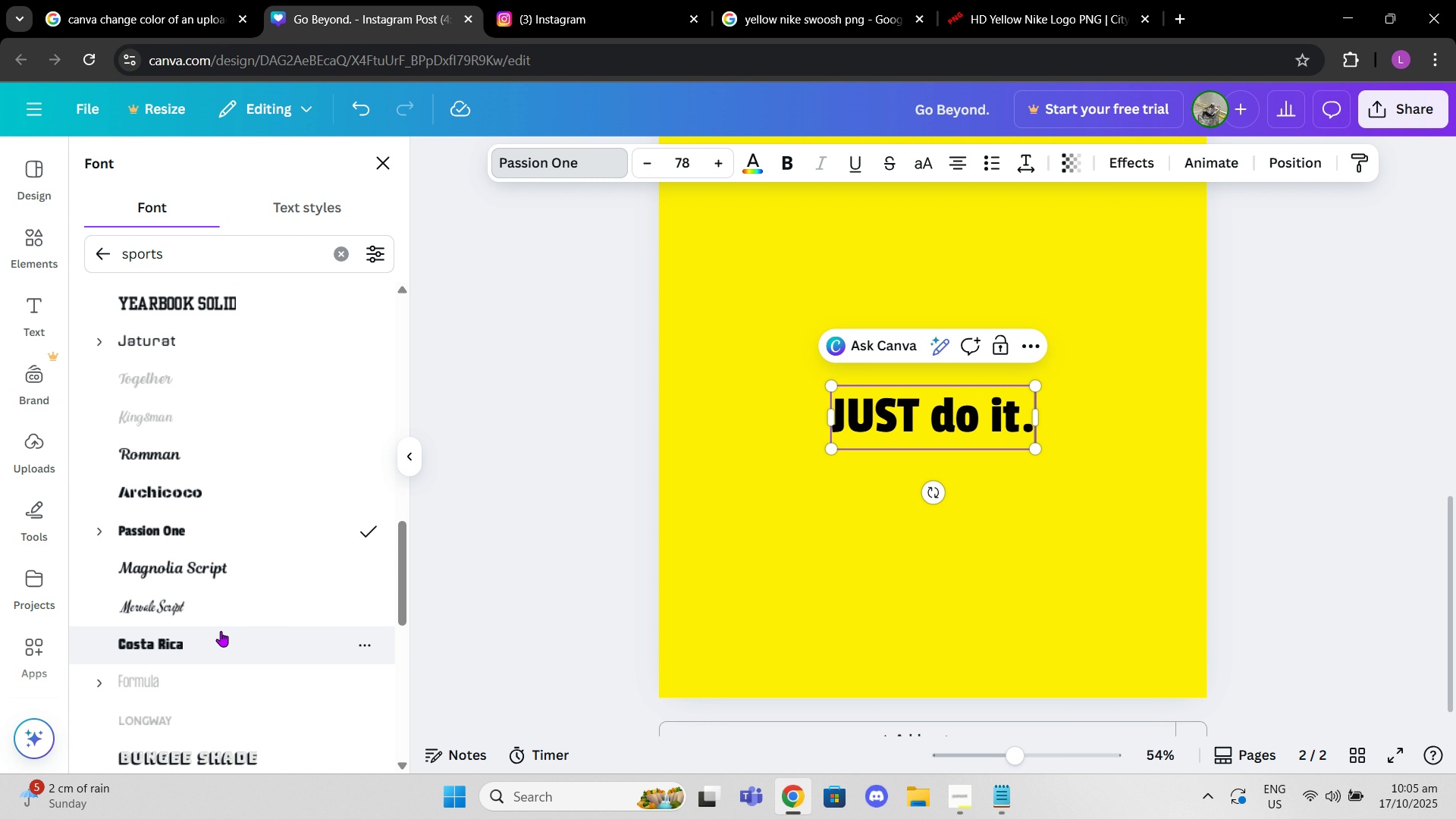 
scroll: coordinate [221, 631], scroll_direction: down, amount: 3.0
 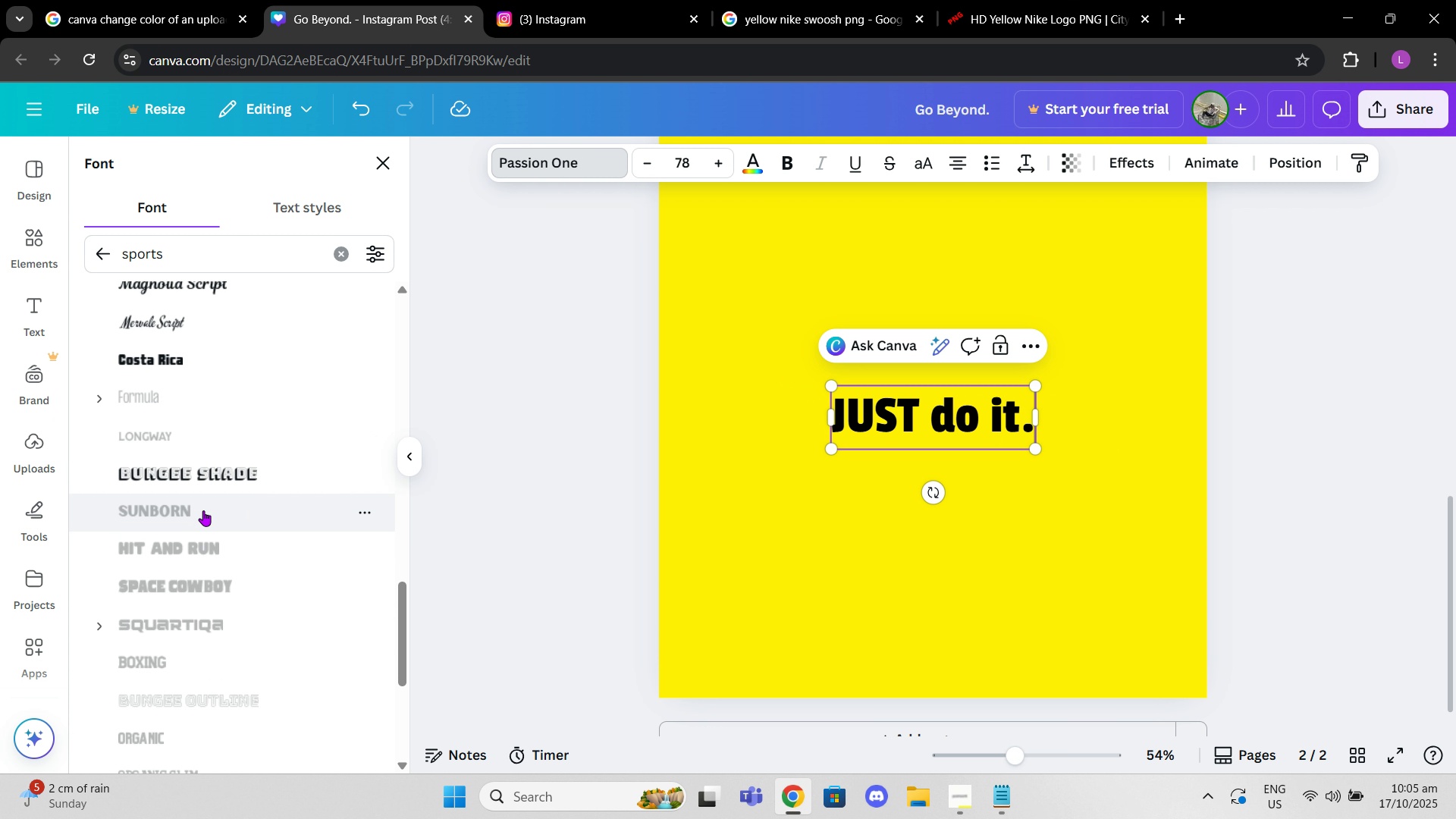 
scroll: coordinate [205, 507], scroll_direction: up, amount: 17.0
 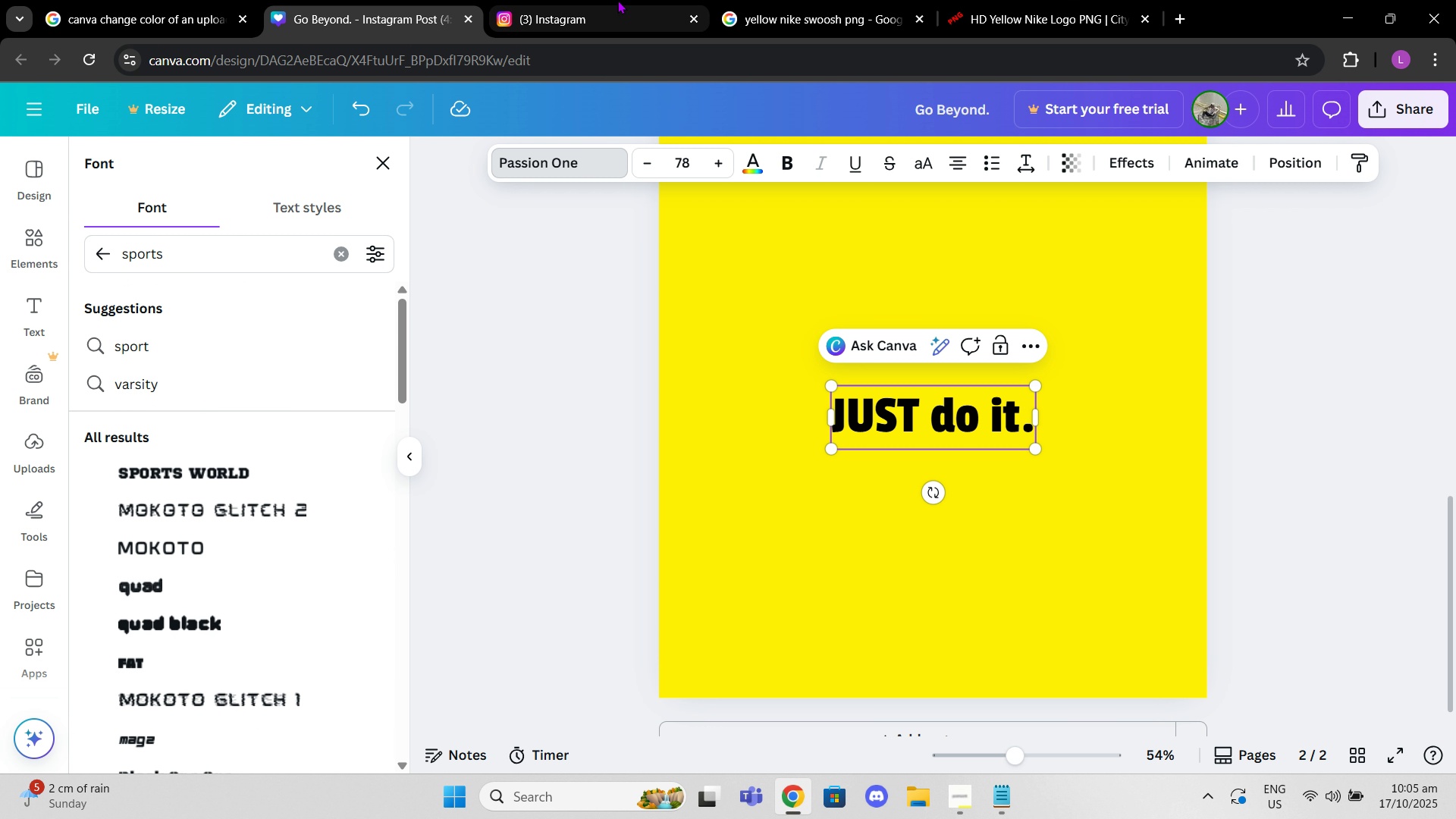 
left_click([617, 0])
 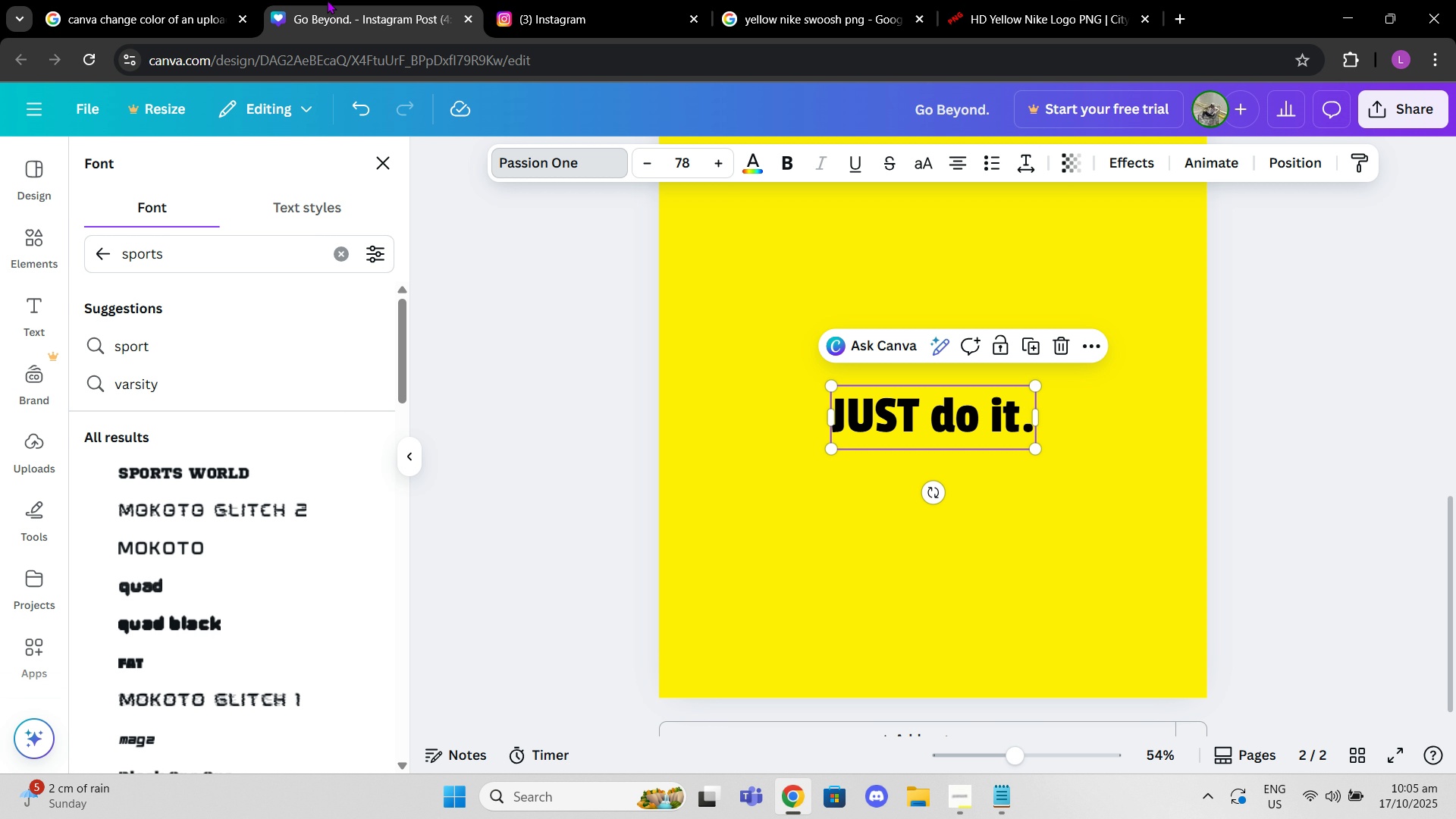 
left_click([327, 0])
 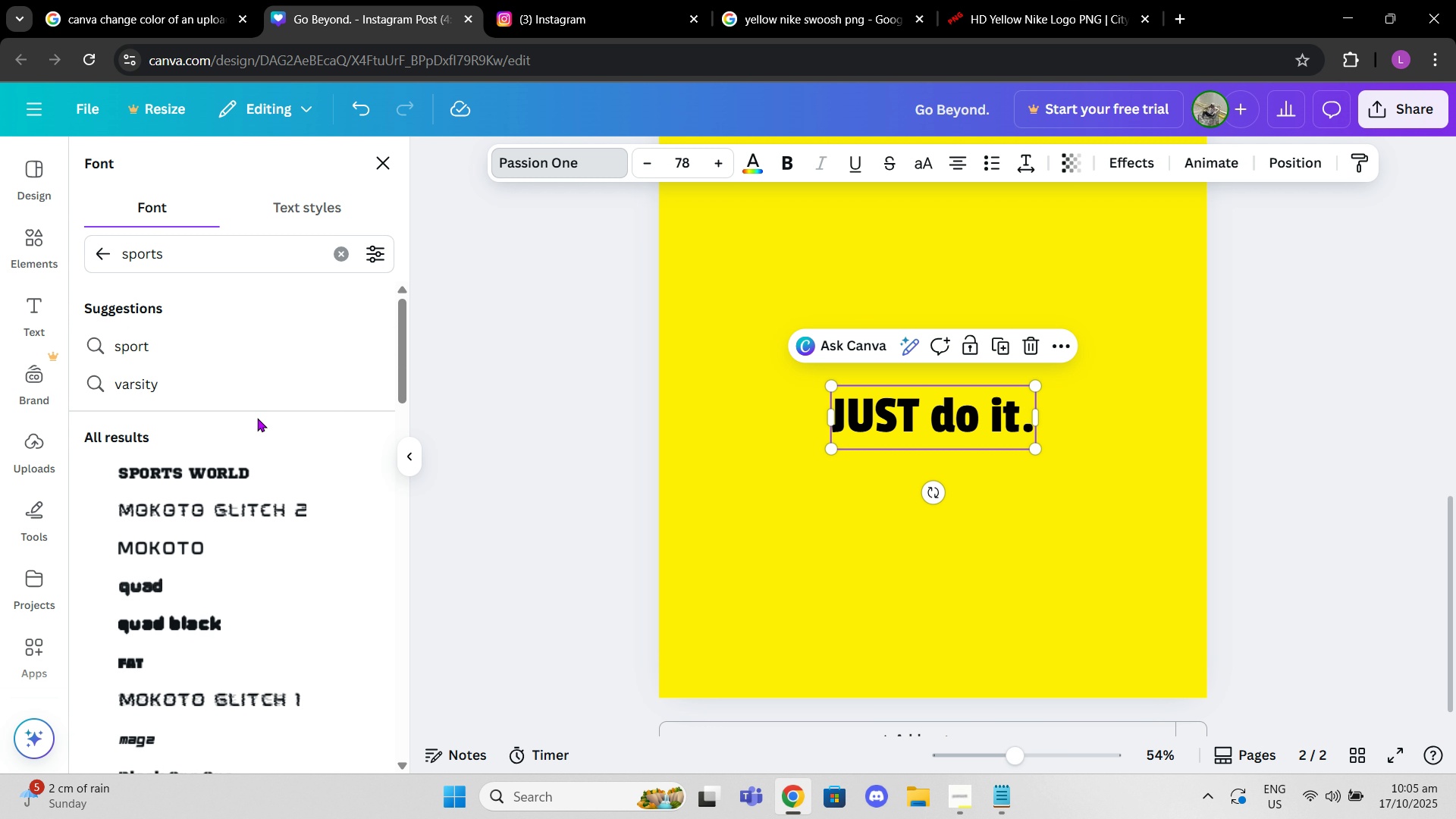 
scroll: coordinate [256, 427], scroll_direction: down, amount: 1.0
 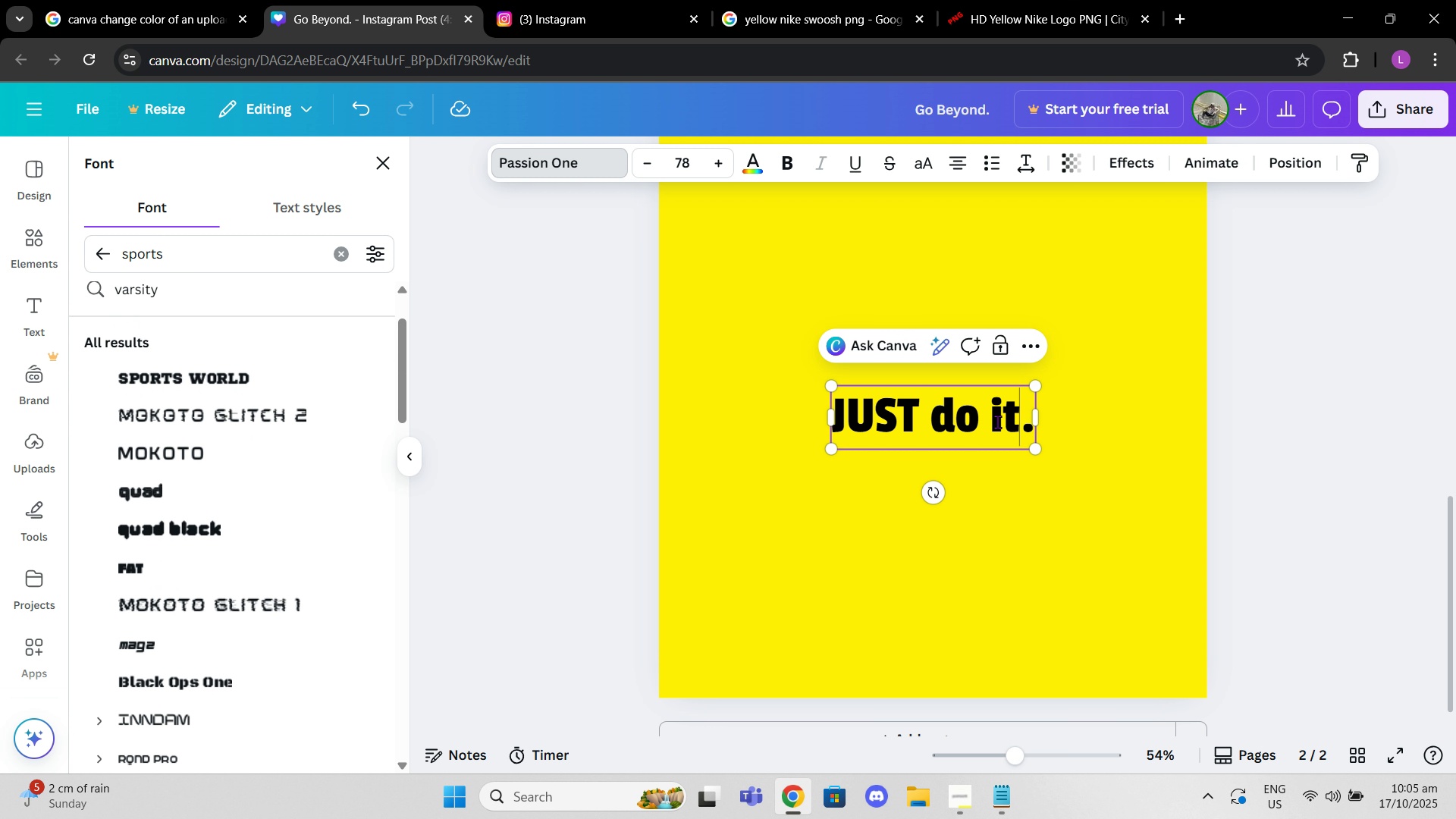 
left_click_drag(start_coordinate=[1025, 416], to_coordinate=[934, 409])
 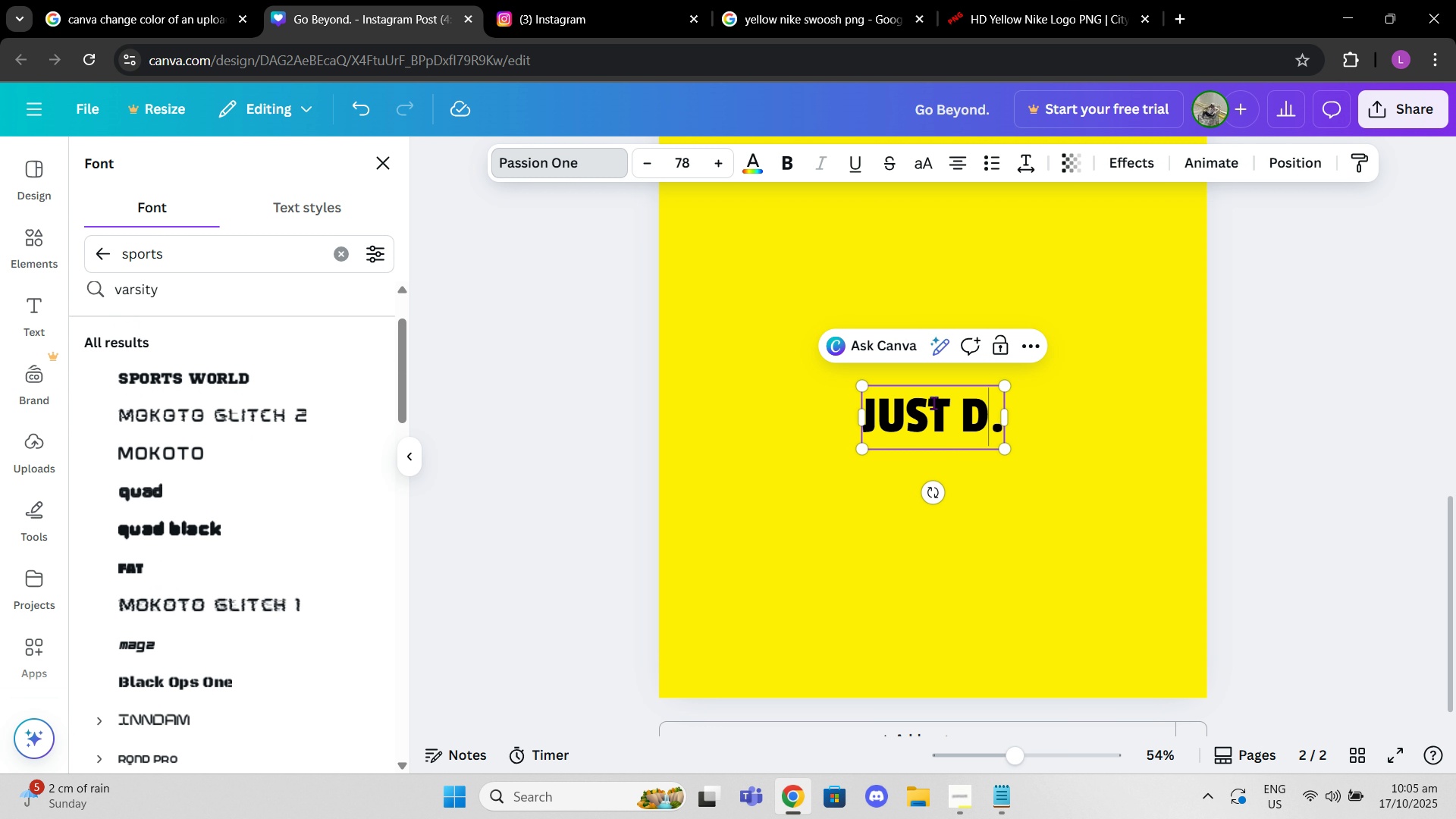 
type(DO IT)
 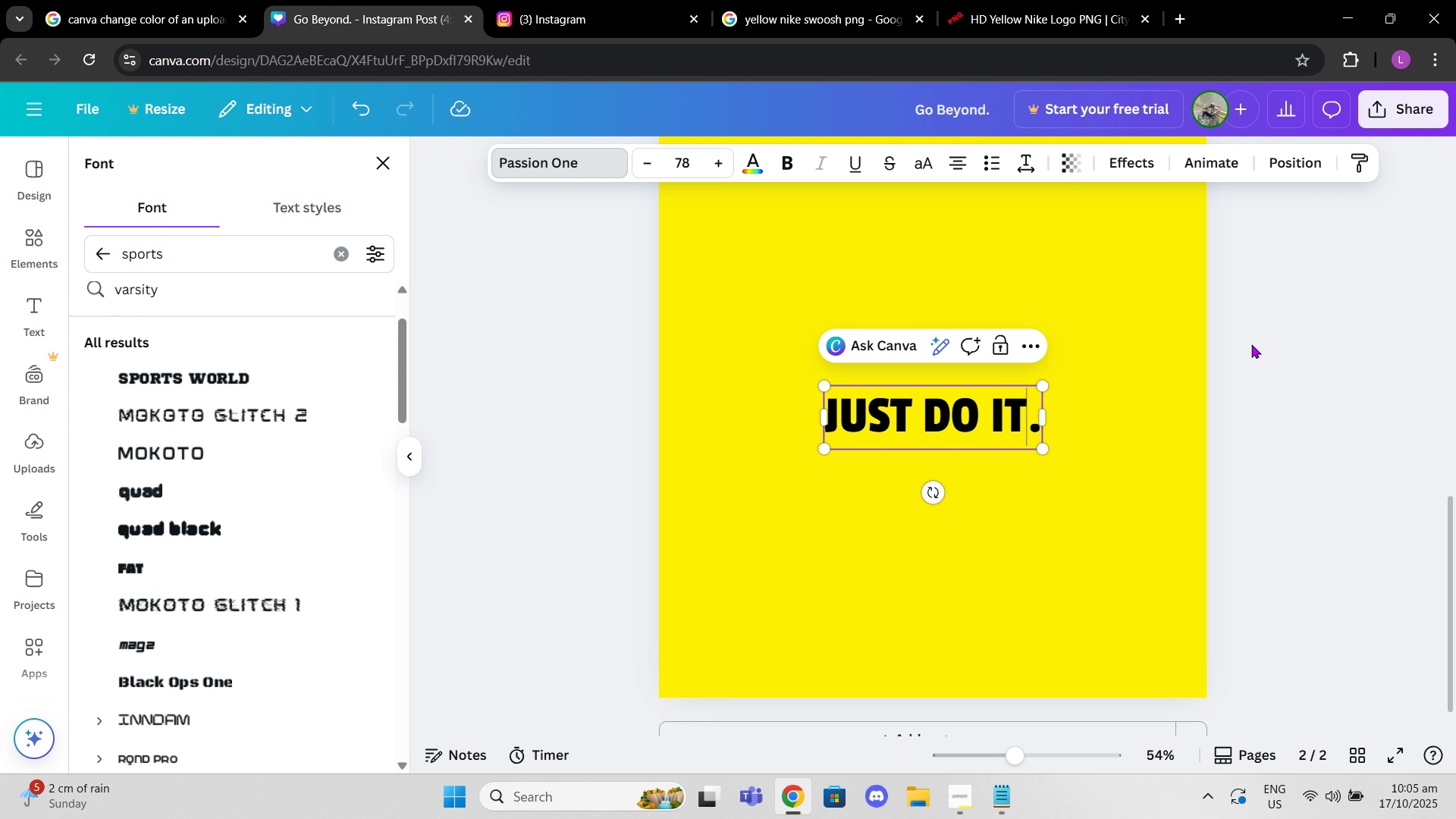 
left_click([1251, 344])
 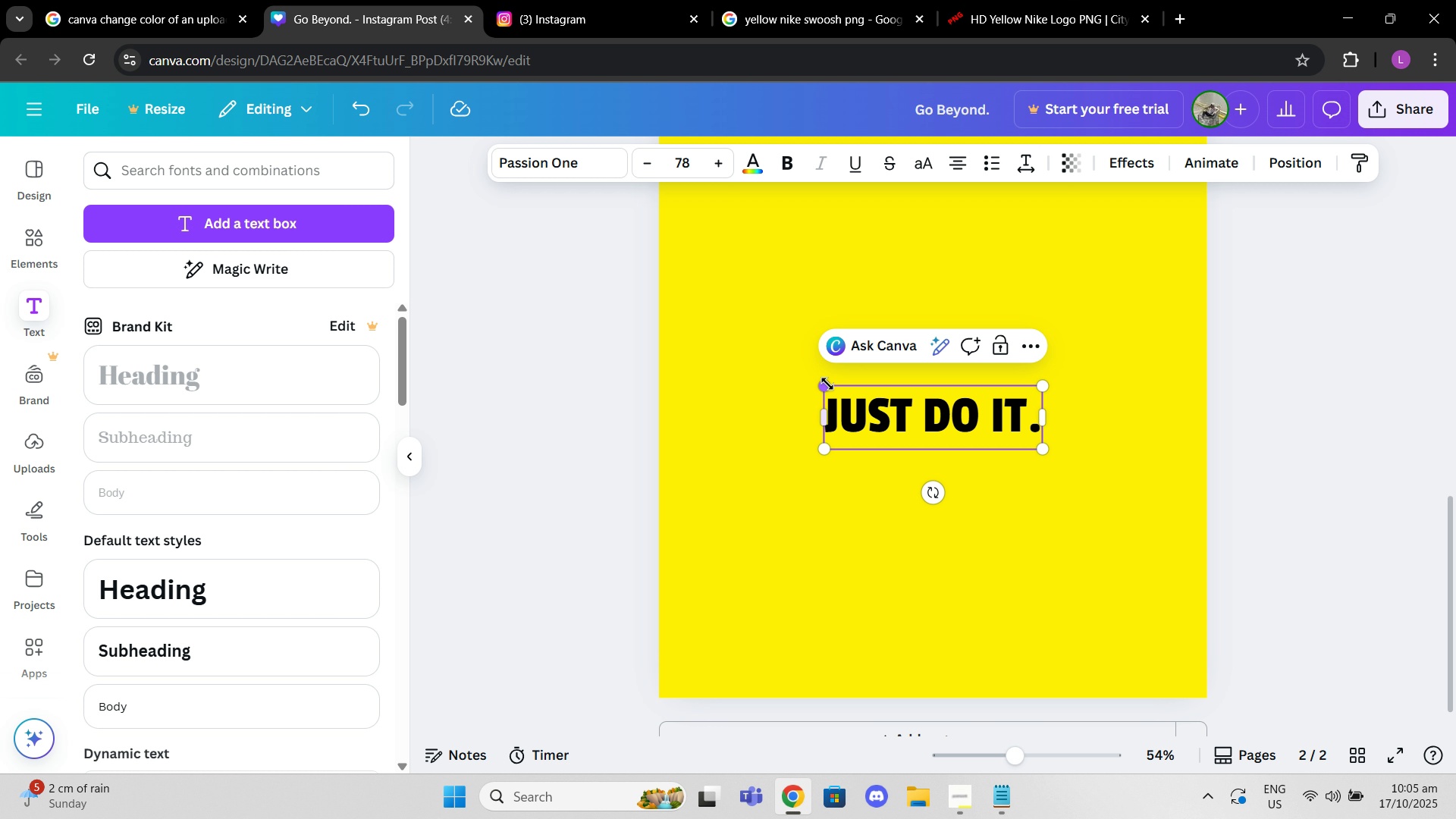 
left_click_drag(start_coordinate=[827, 384], to_coordinate=[662, 187])
 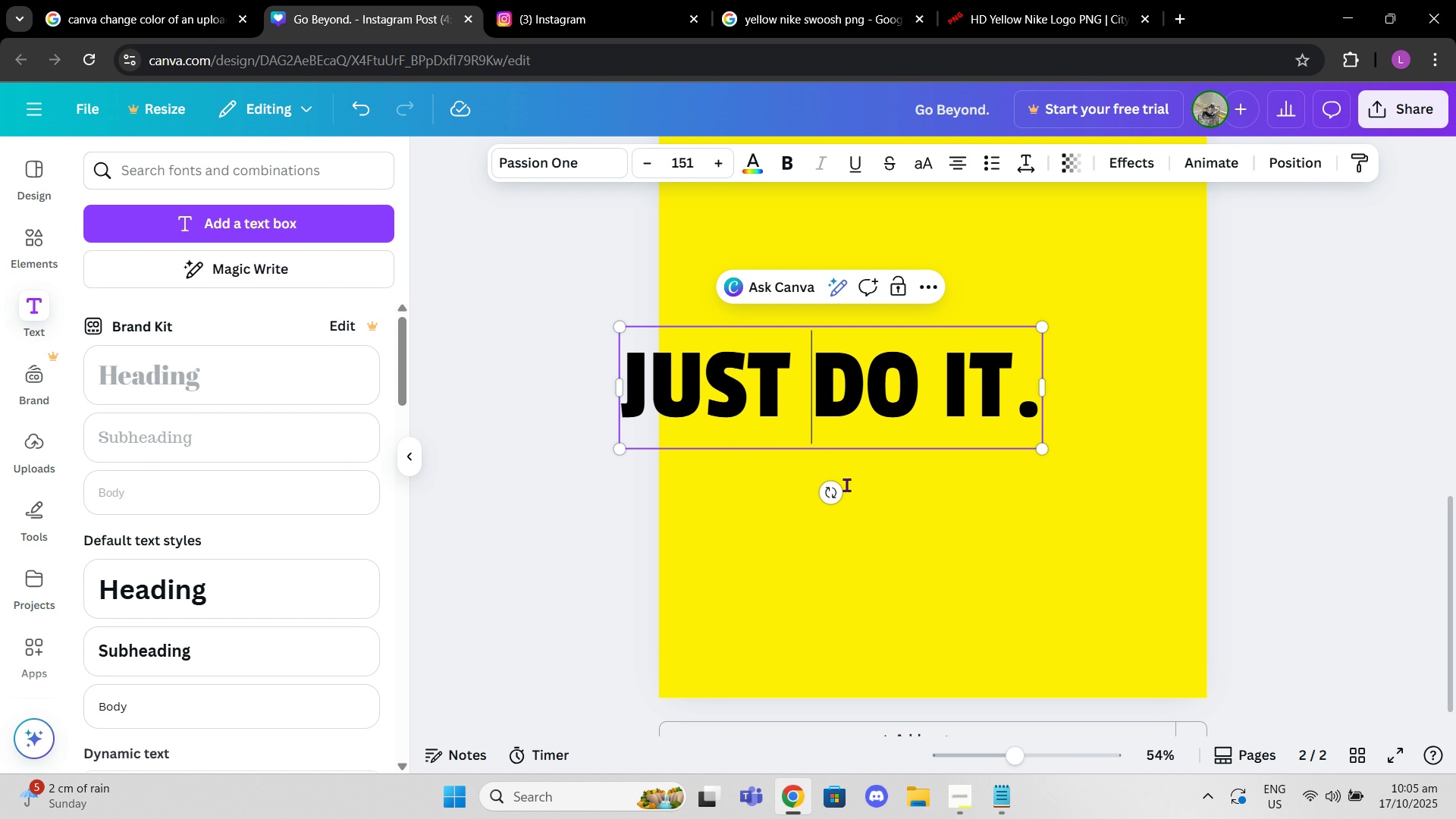 
left_click_drag(start_coordinate=[807, 422], to_coordinate=[879, 545])
 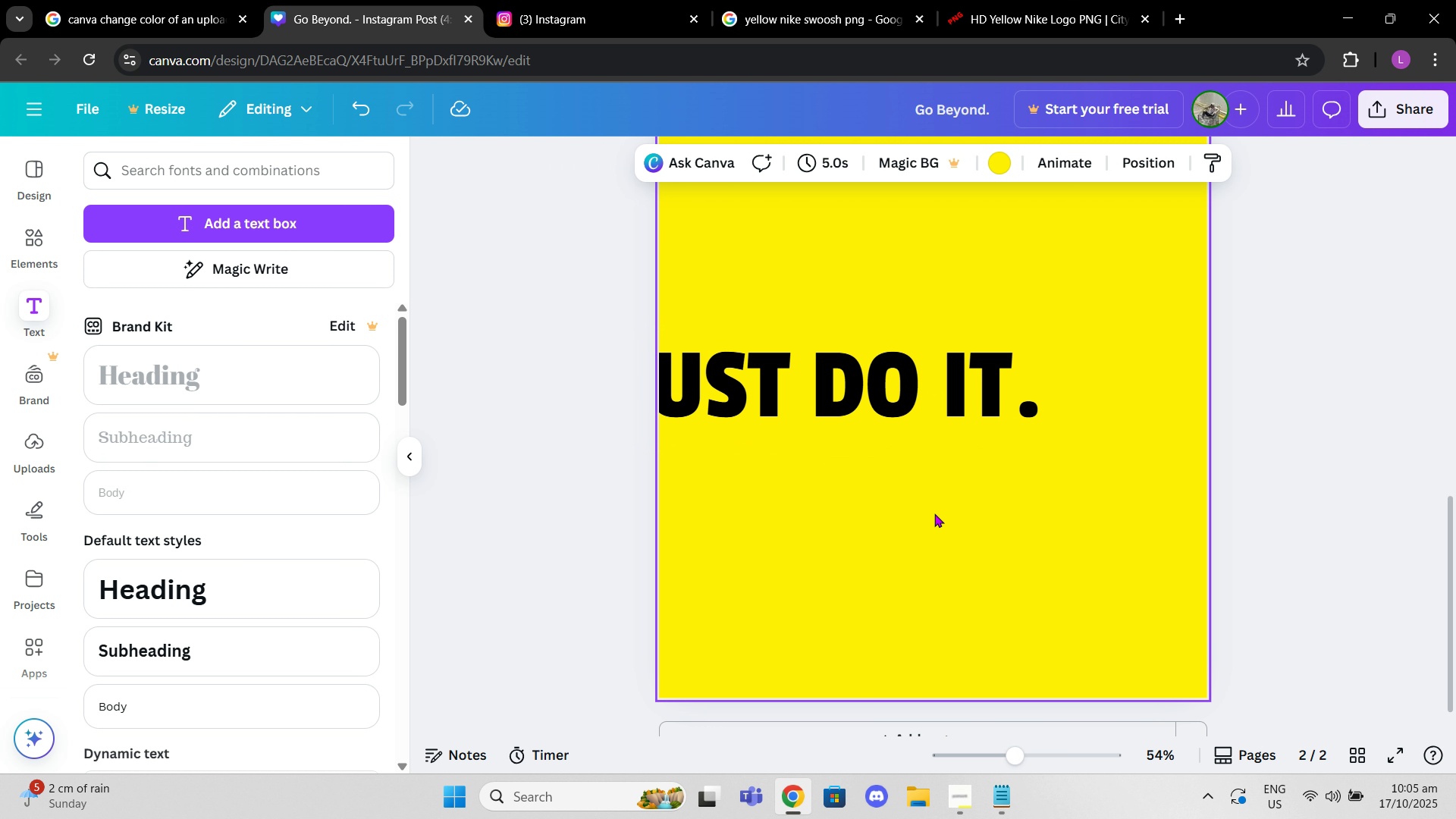 
left_click([934, 513])
 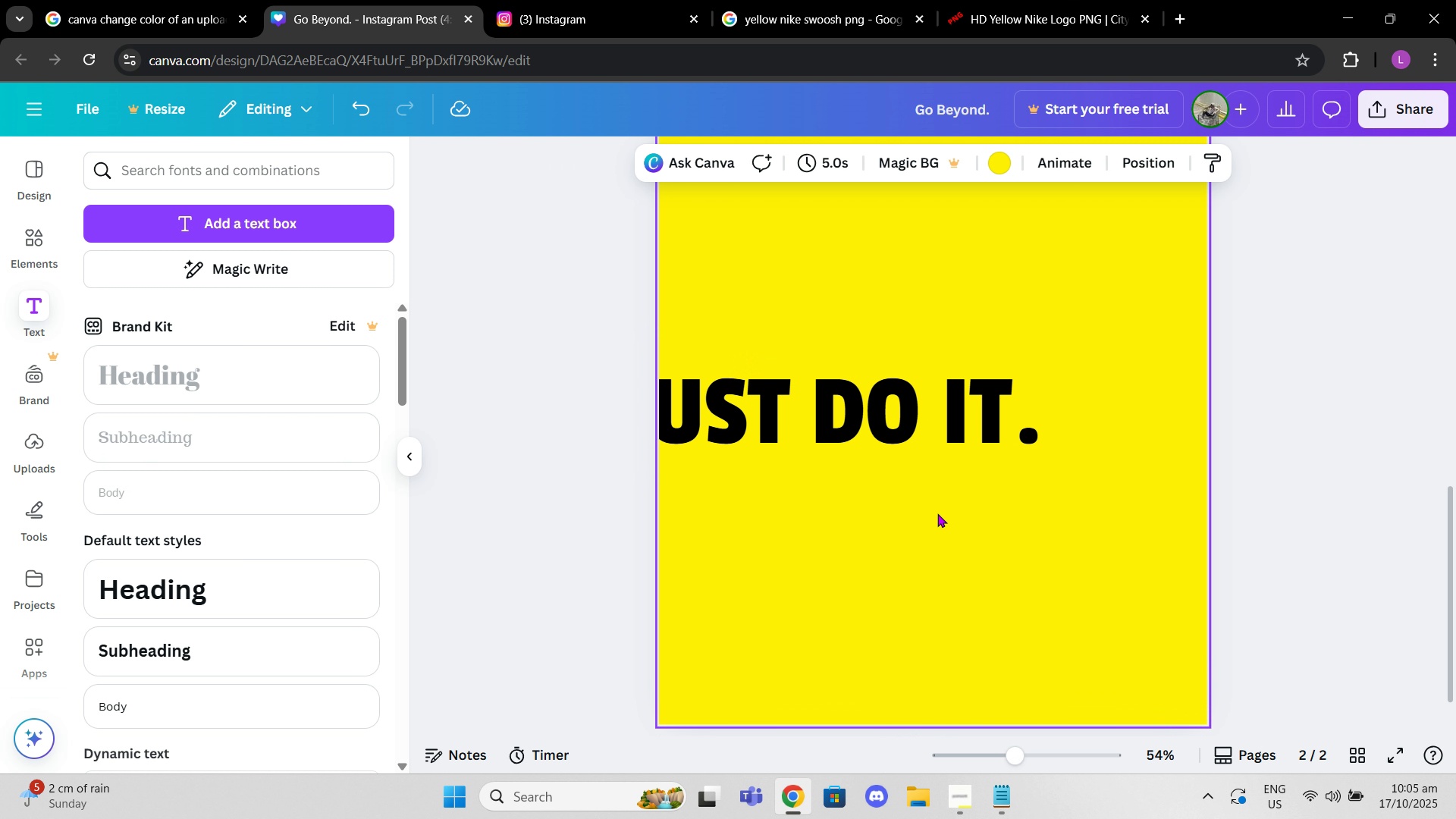 
scroll: coordinate [937, 513], scroll_direction: up, amount: 1.0
 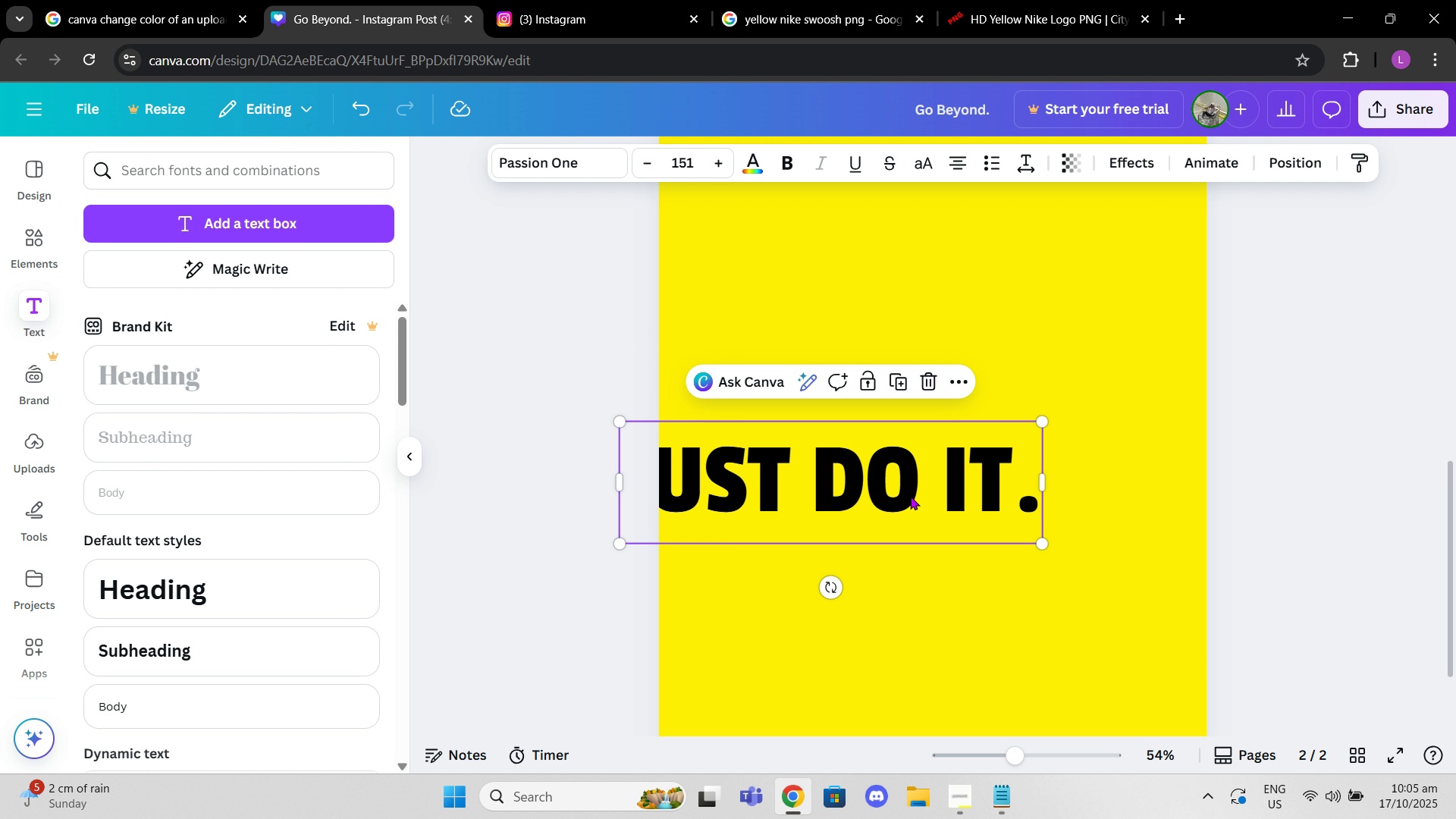 
left_click([910, 496])
 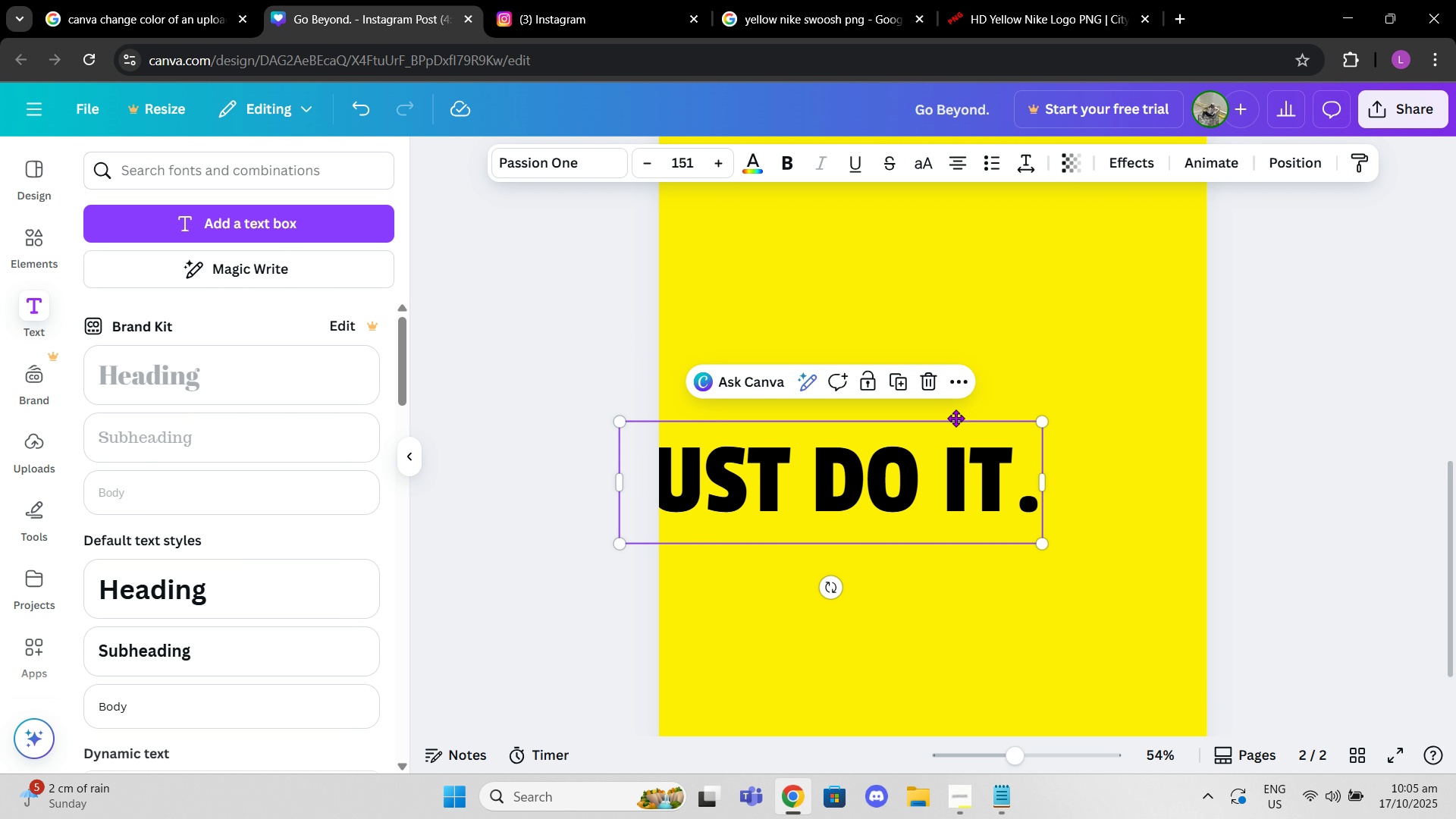 
left_click_drag(start_coordinate=[910, 496], to_coordinate=[983, 369])
 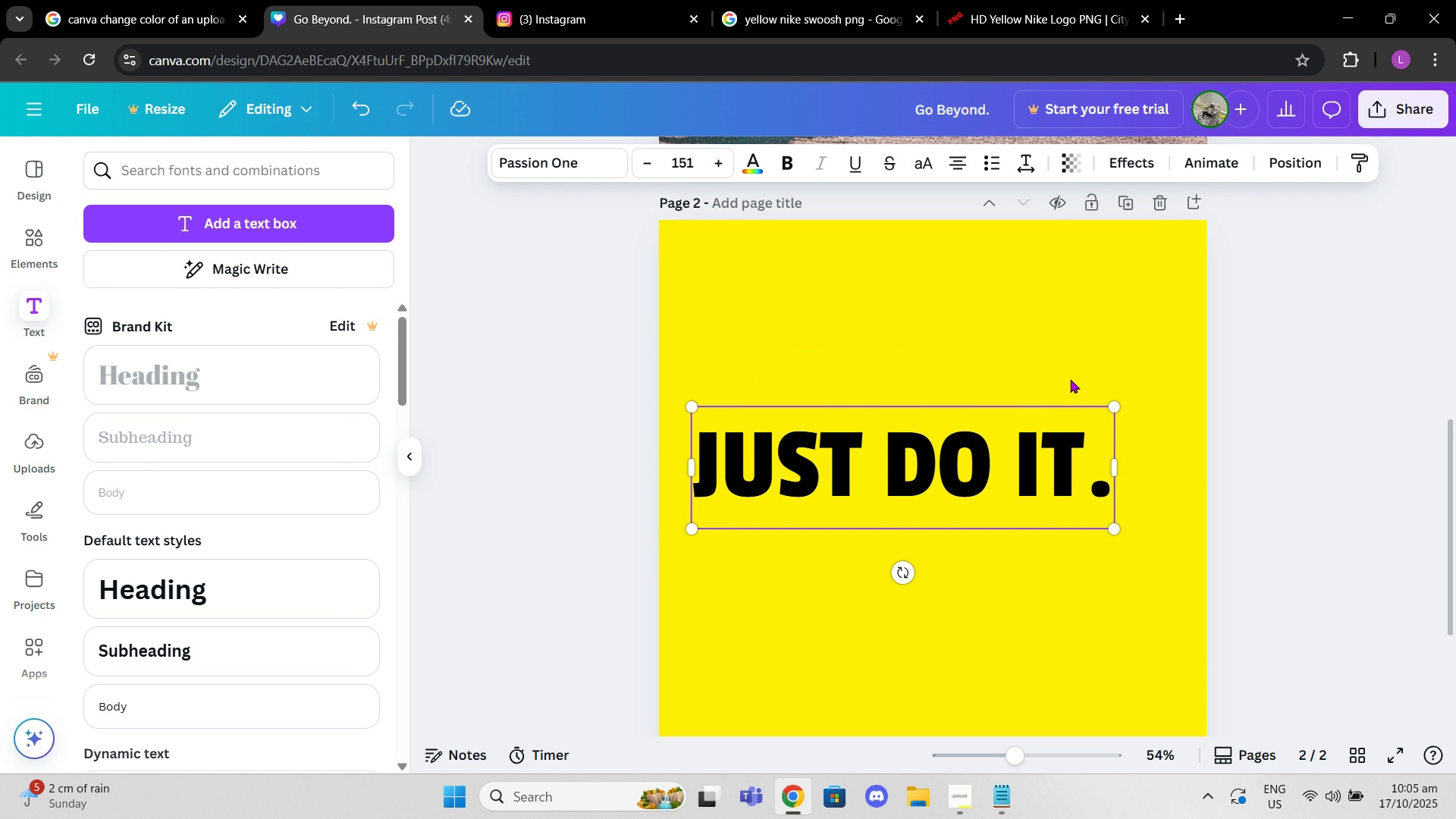 
scroll: coordinate [1069, 376], scroll_direction: up, amount: 3.0
 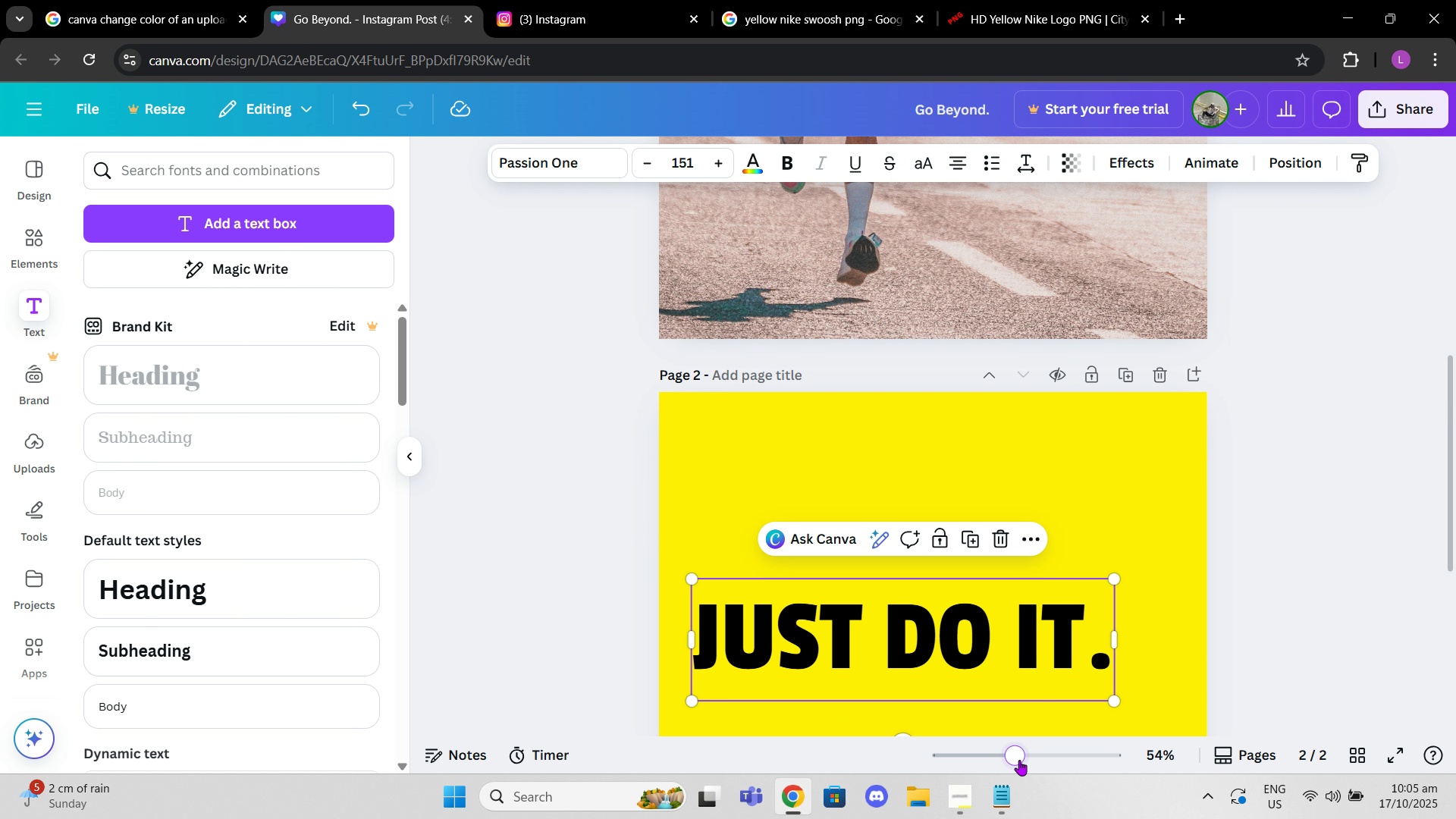 
left_click_drag(start_coordinate=[1020, 760], to_coordinate=[981, 761])
 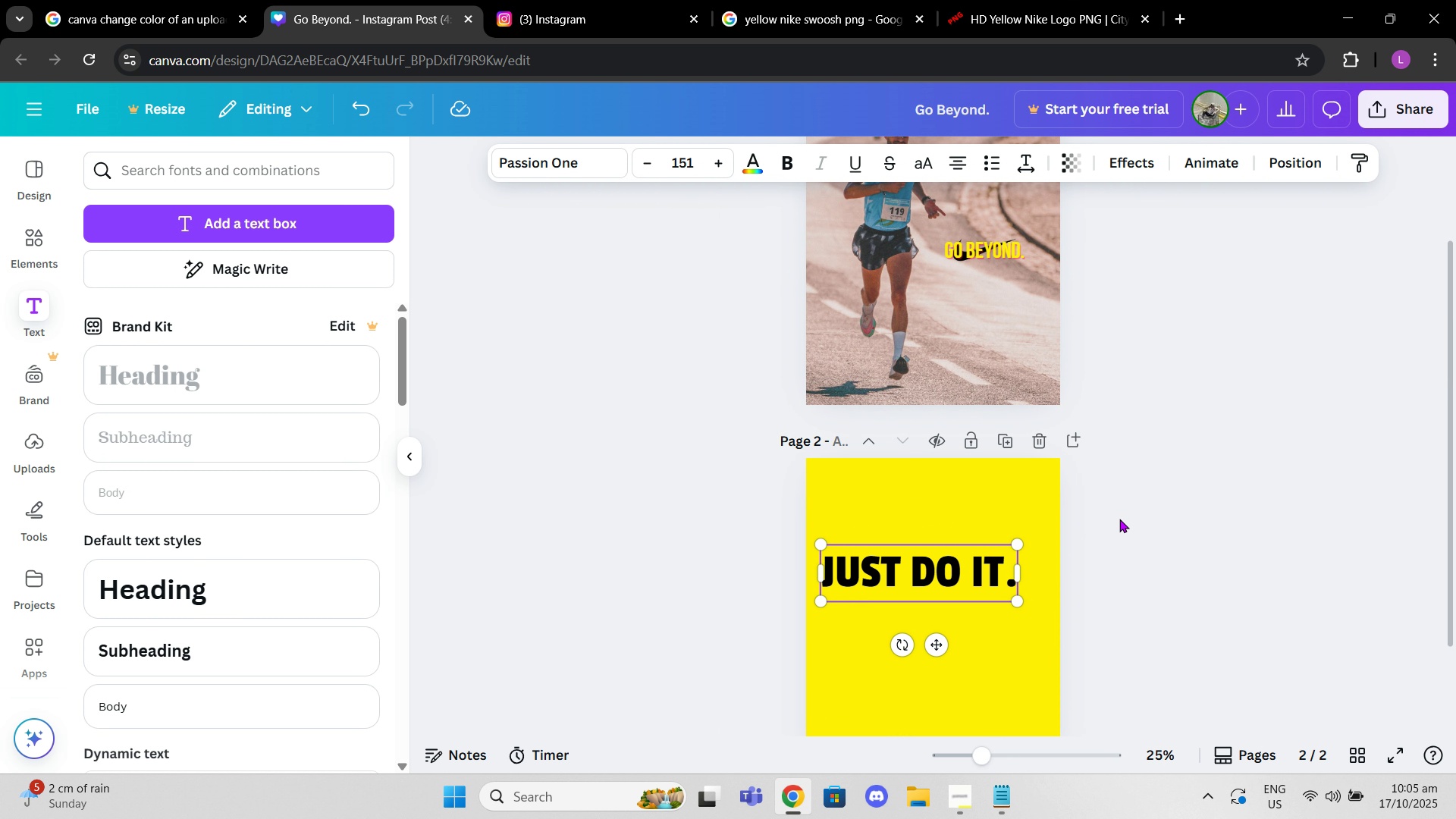 
scroll: coordinate [1119, 519], scroll_direction: up, amount: 2.0
 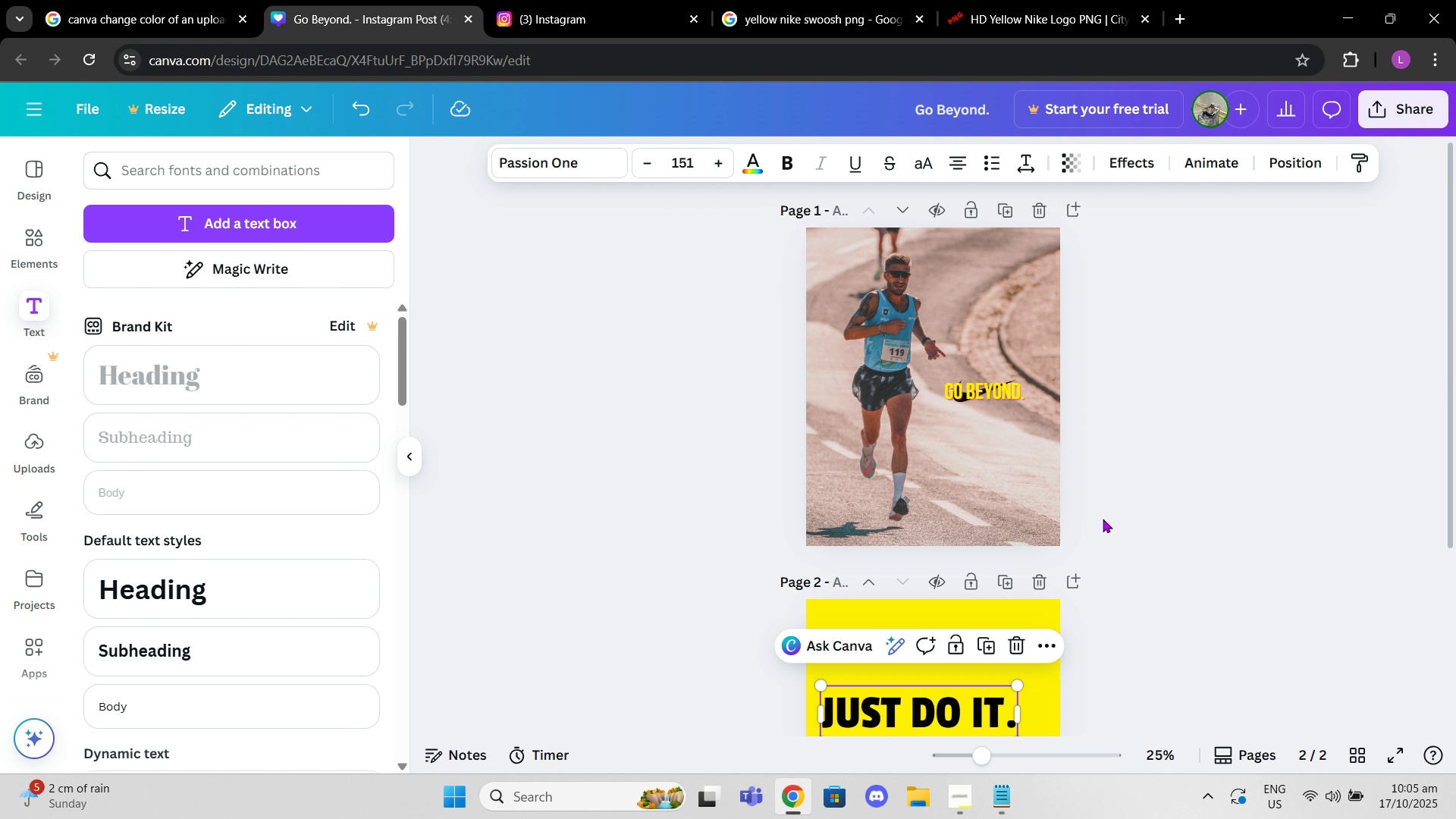 
scroll: coordinate [1103, 519], scroll_direction: down, amount: 3.0
 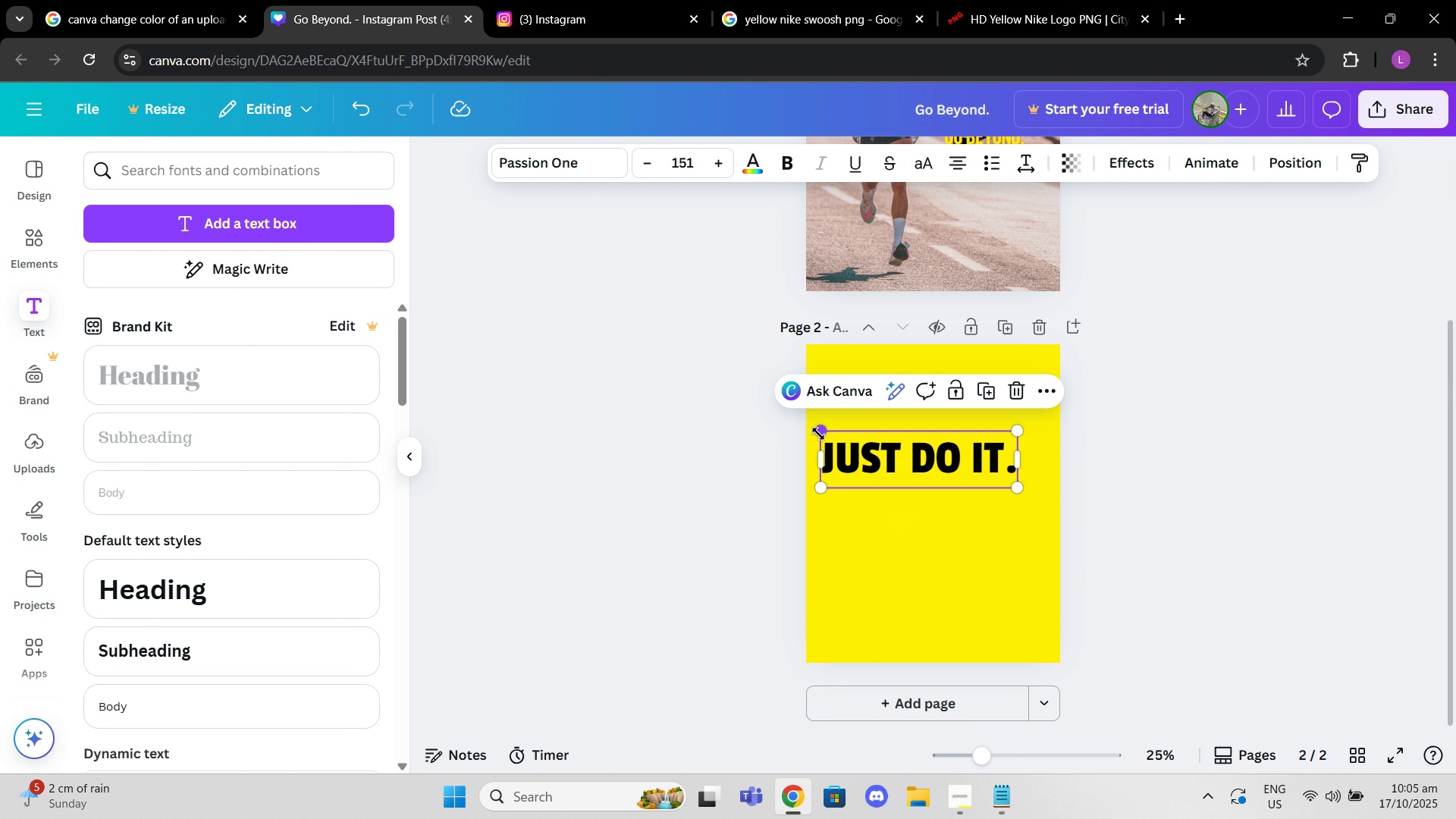 
left_click_drag(start_coordinate=[818, 434], to_coordinate=[649, 350])
 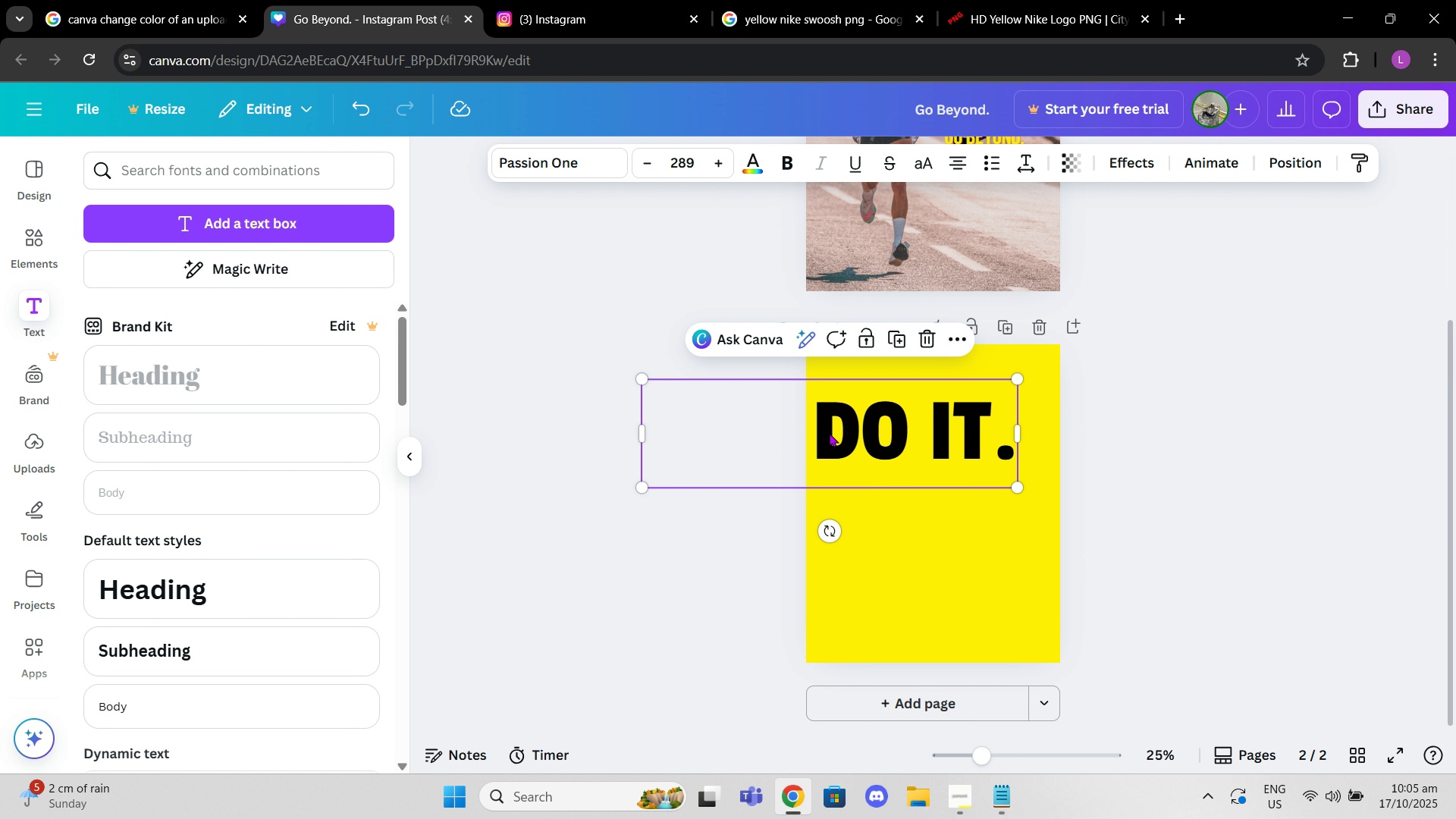 
left_click_drag(start_coordinate=[824, 430], to_coordinate=[930, 457])
 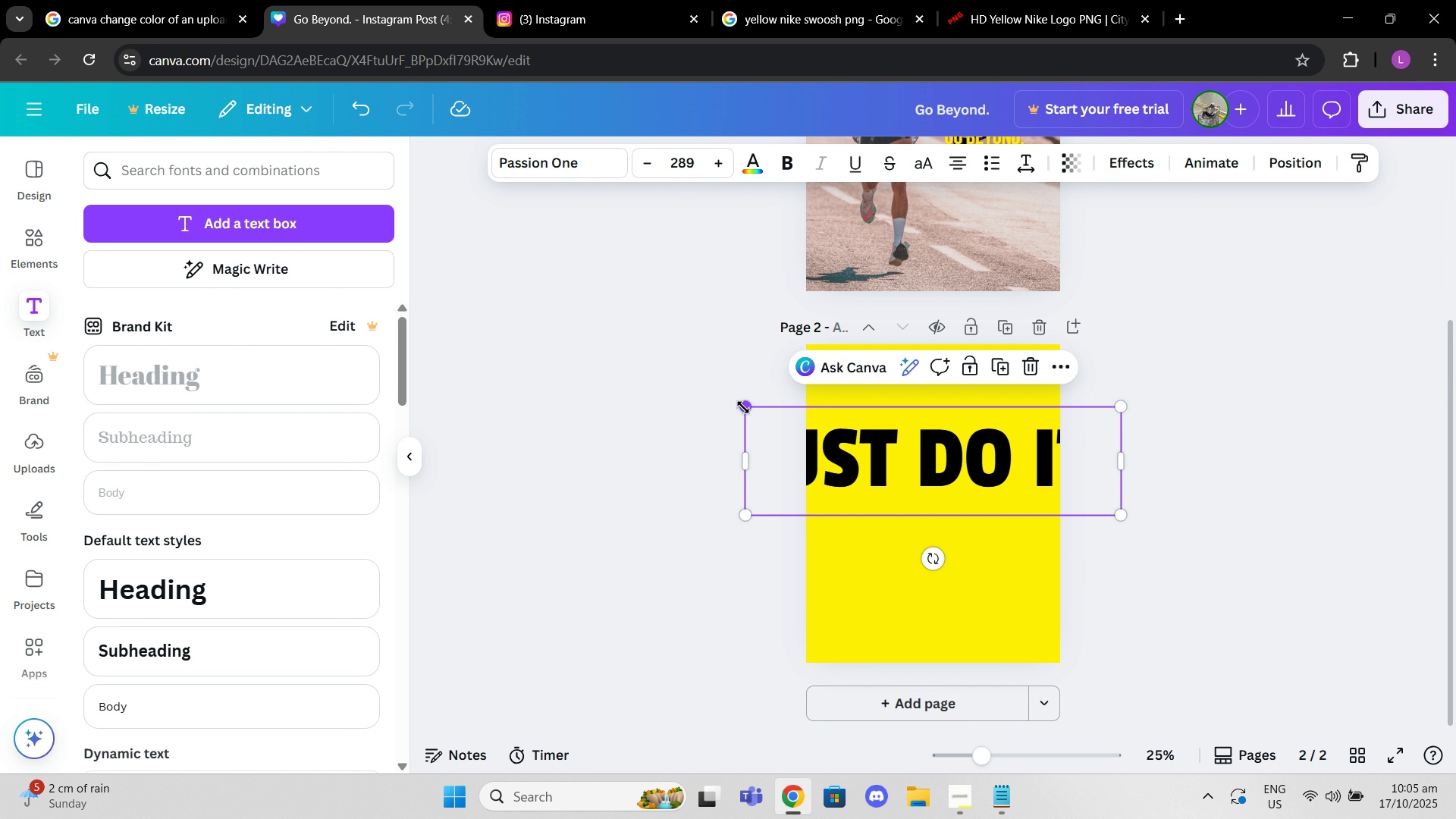 
left_click_drag(start_coordinate=[743, 407], to_coordinate=[594, 299])
 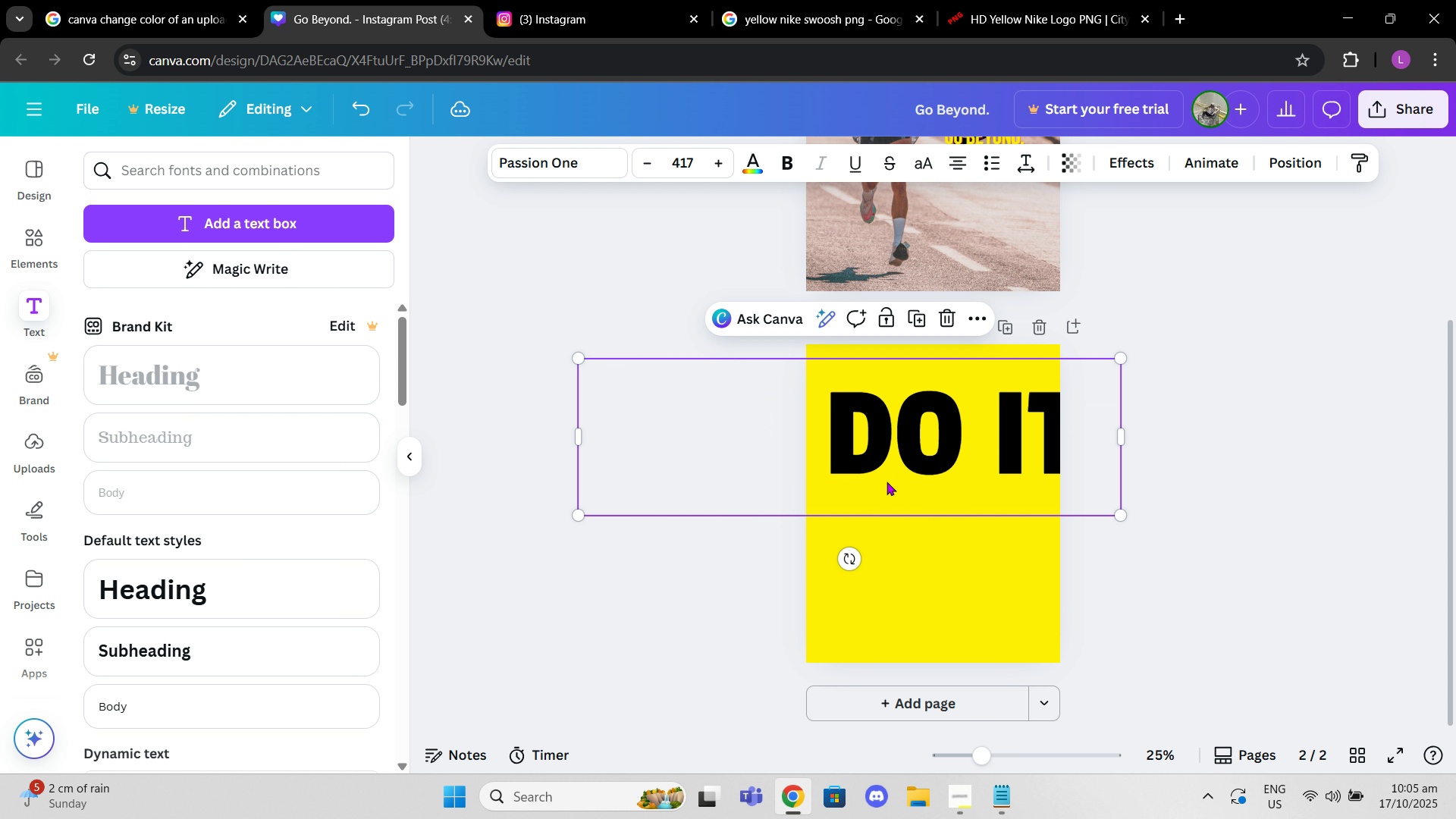 
left_click_drag(start_coordinate=[764, 424], to_coordinate=[846, 444])
 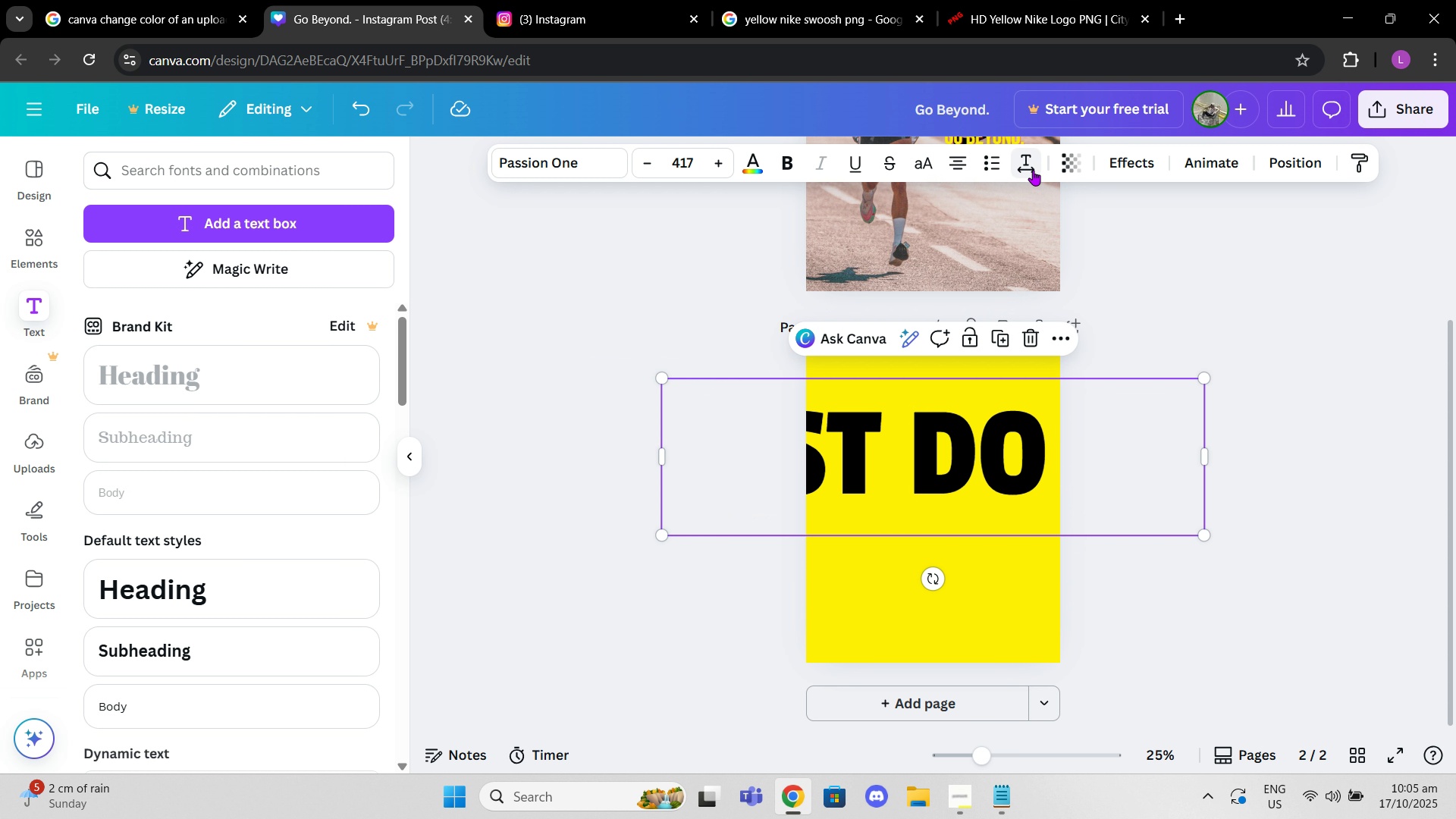 
left_click([1033, 170])
 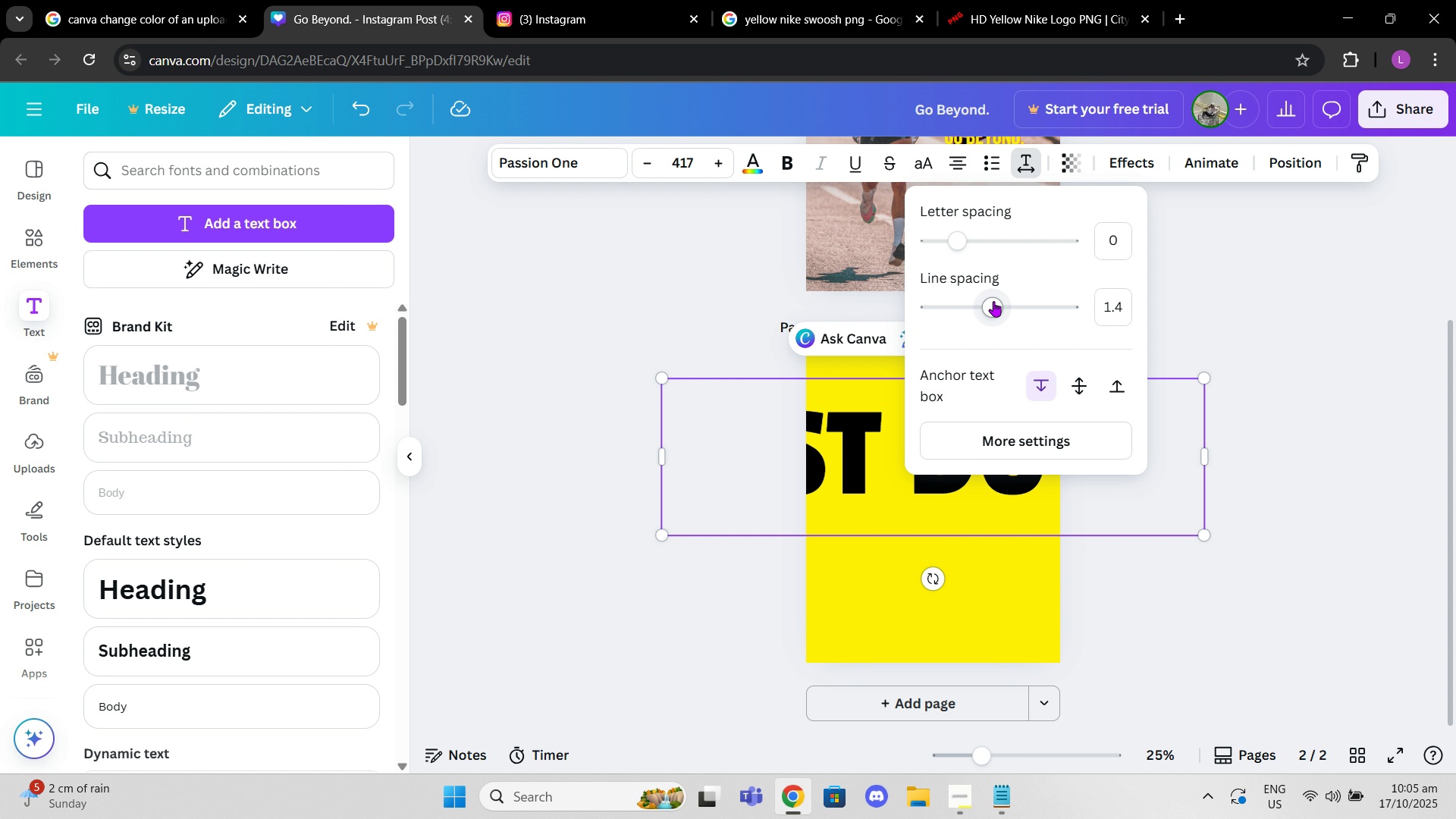 
left_click_drag(start_coordinate=[993, 301], to_coordinate=[993, 279])
 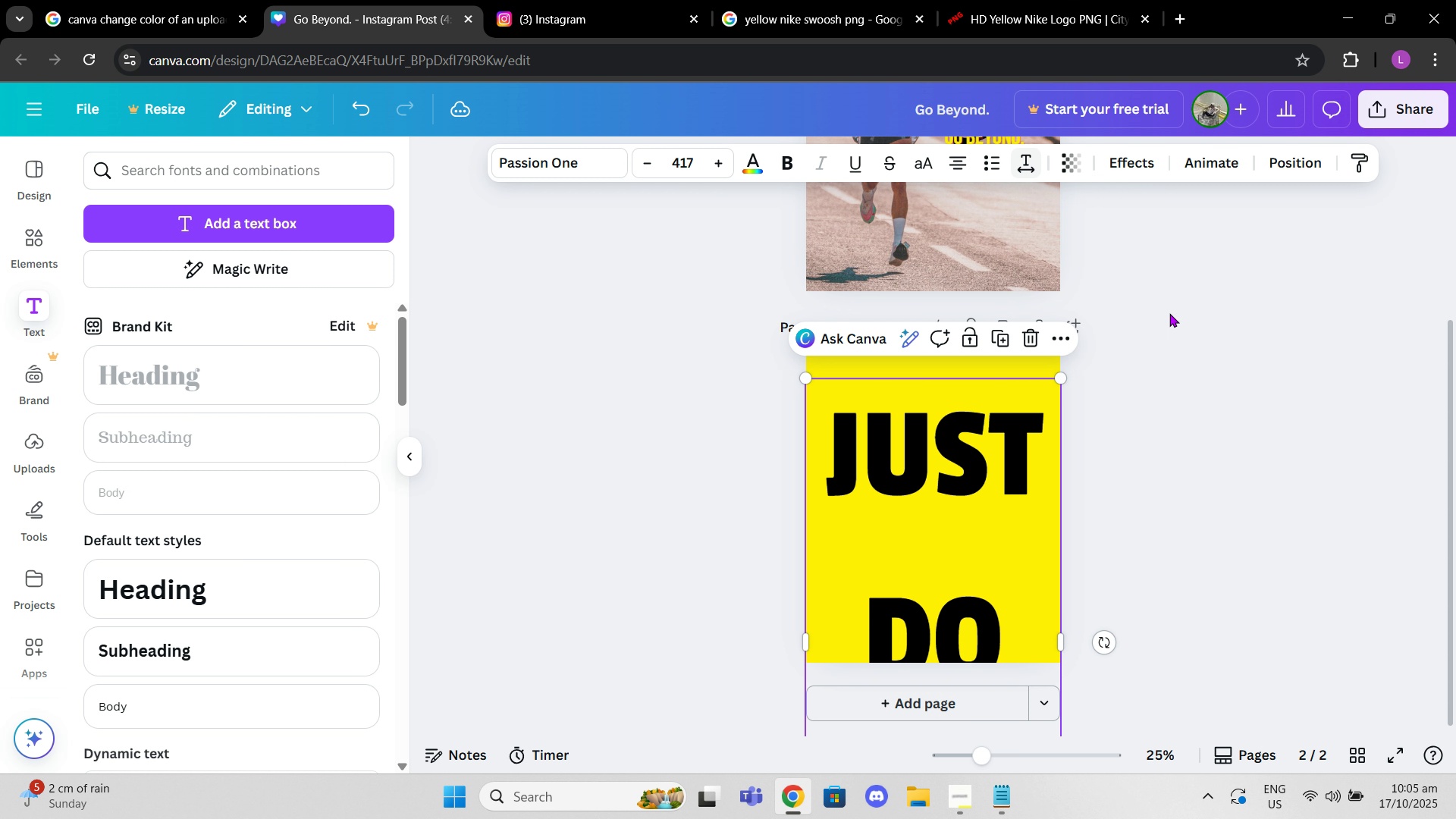 
left_click([1169, 313])
 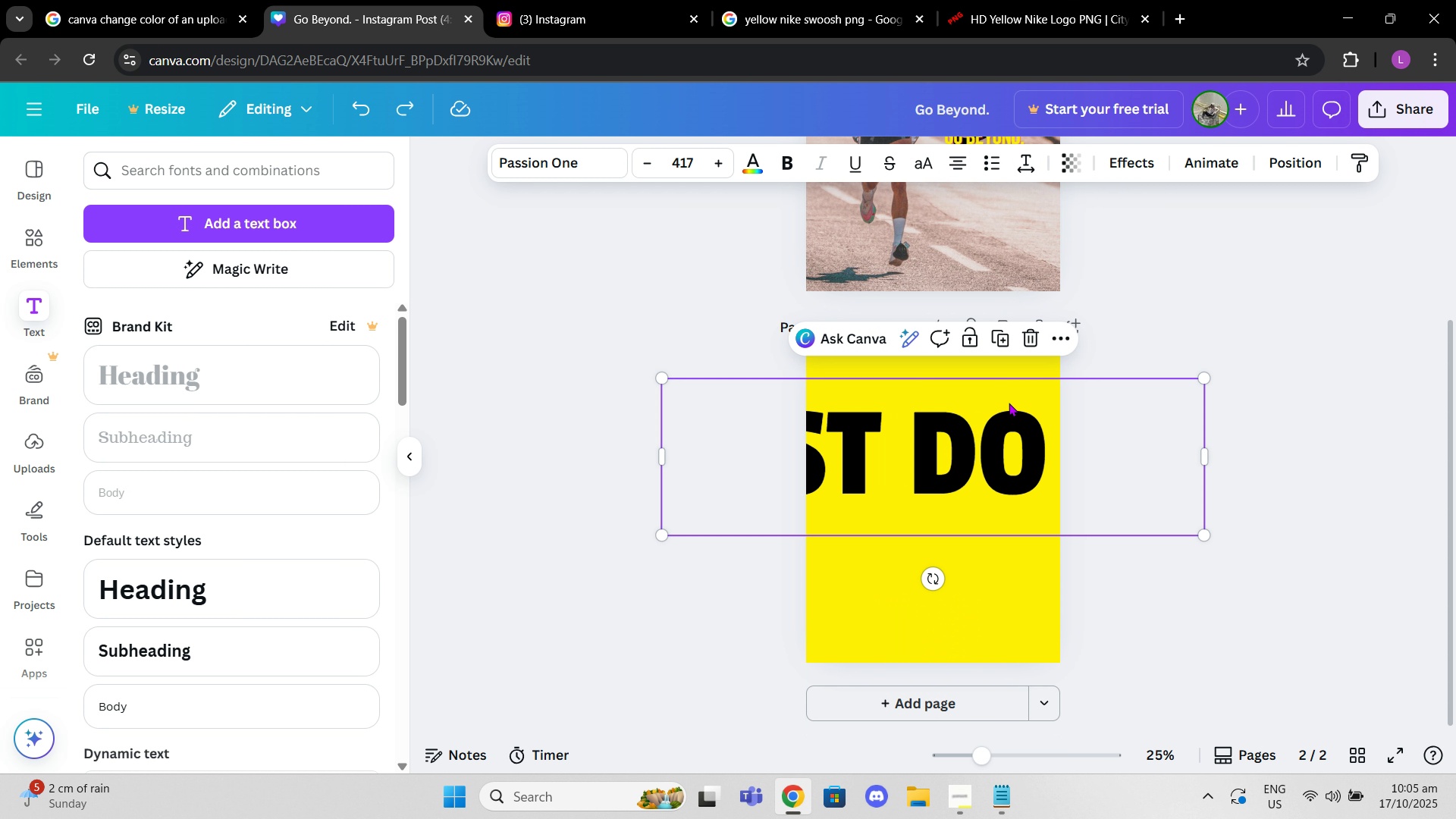 
key(Control+Z)
 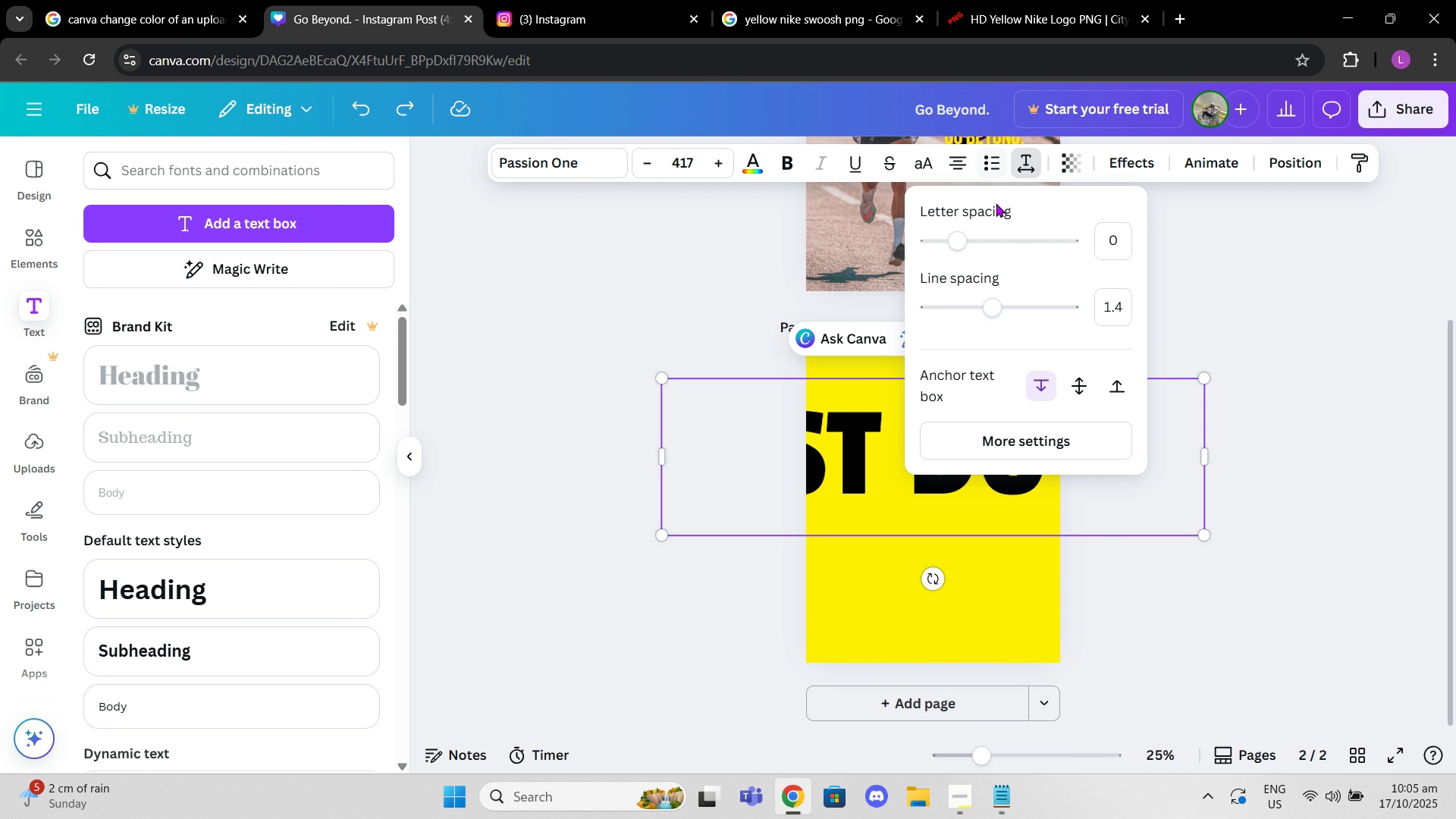 
left_click_drag(start_coordinate=[956, 234], to_coordinate=[951, 226])
 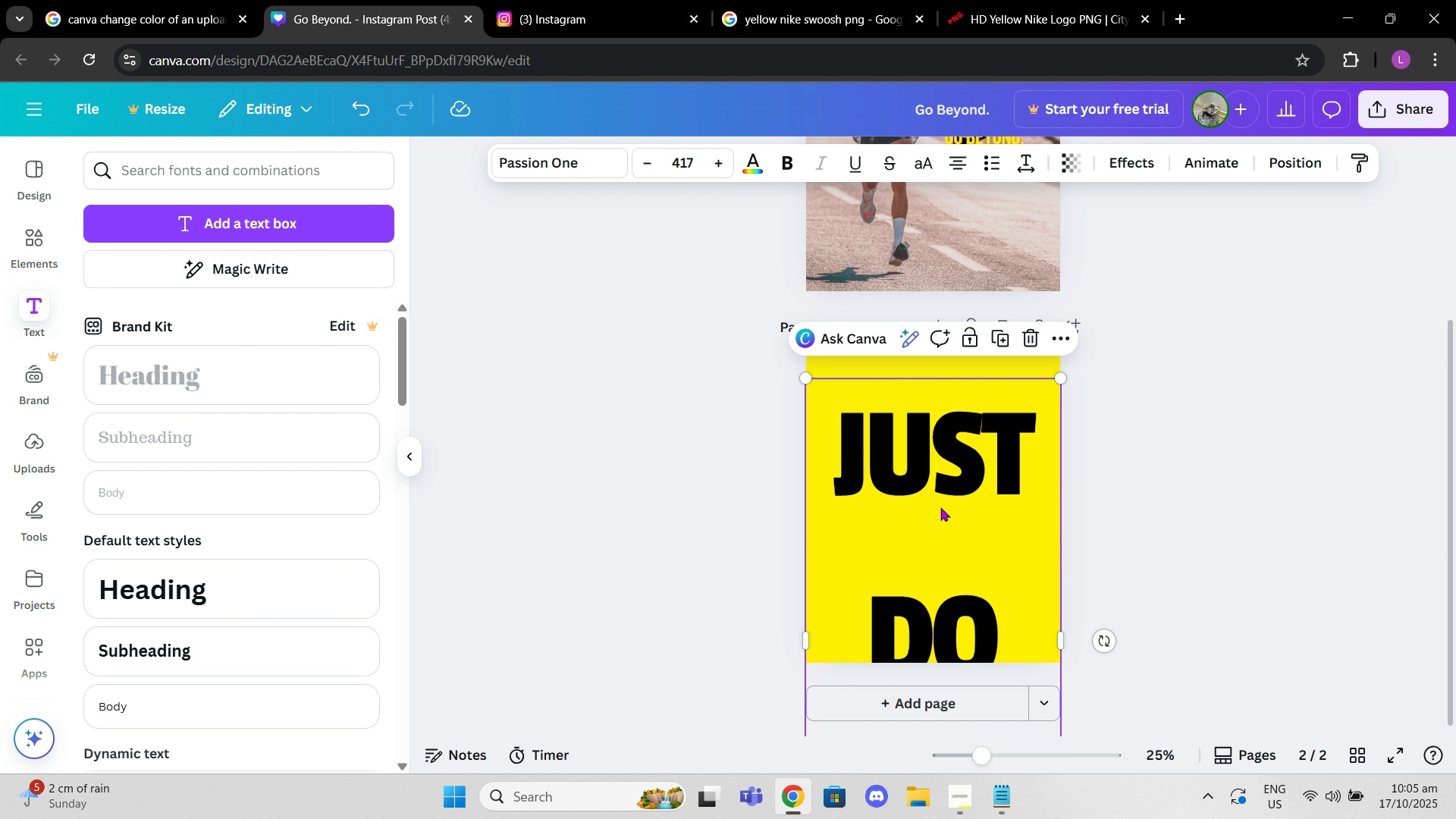 
double_click([941, 508])
 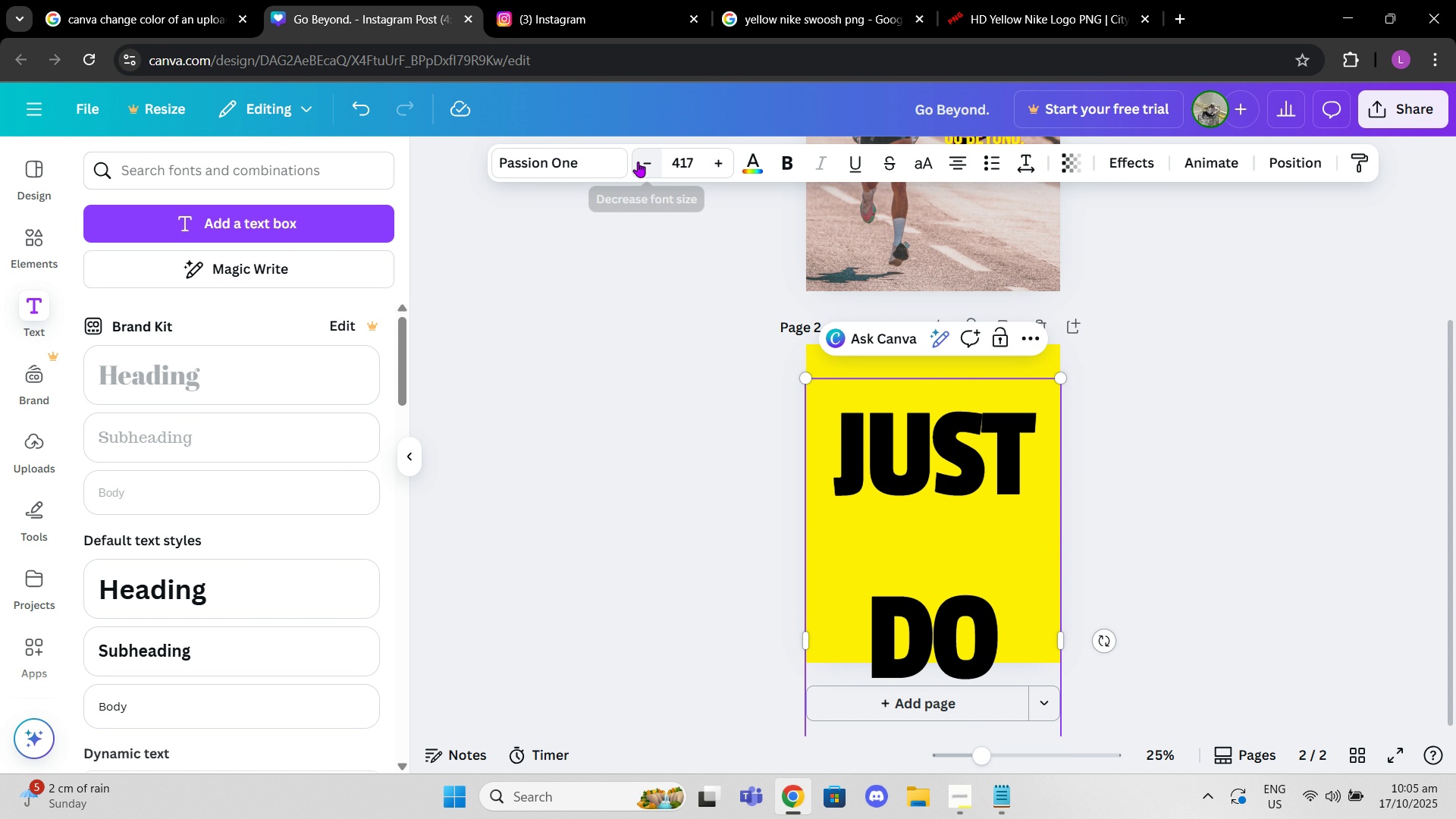 
left_click([638, 162])
 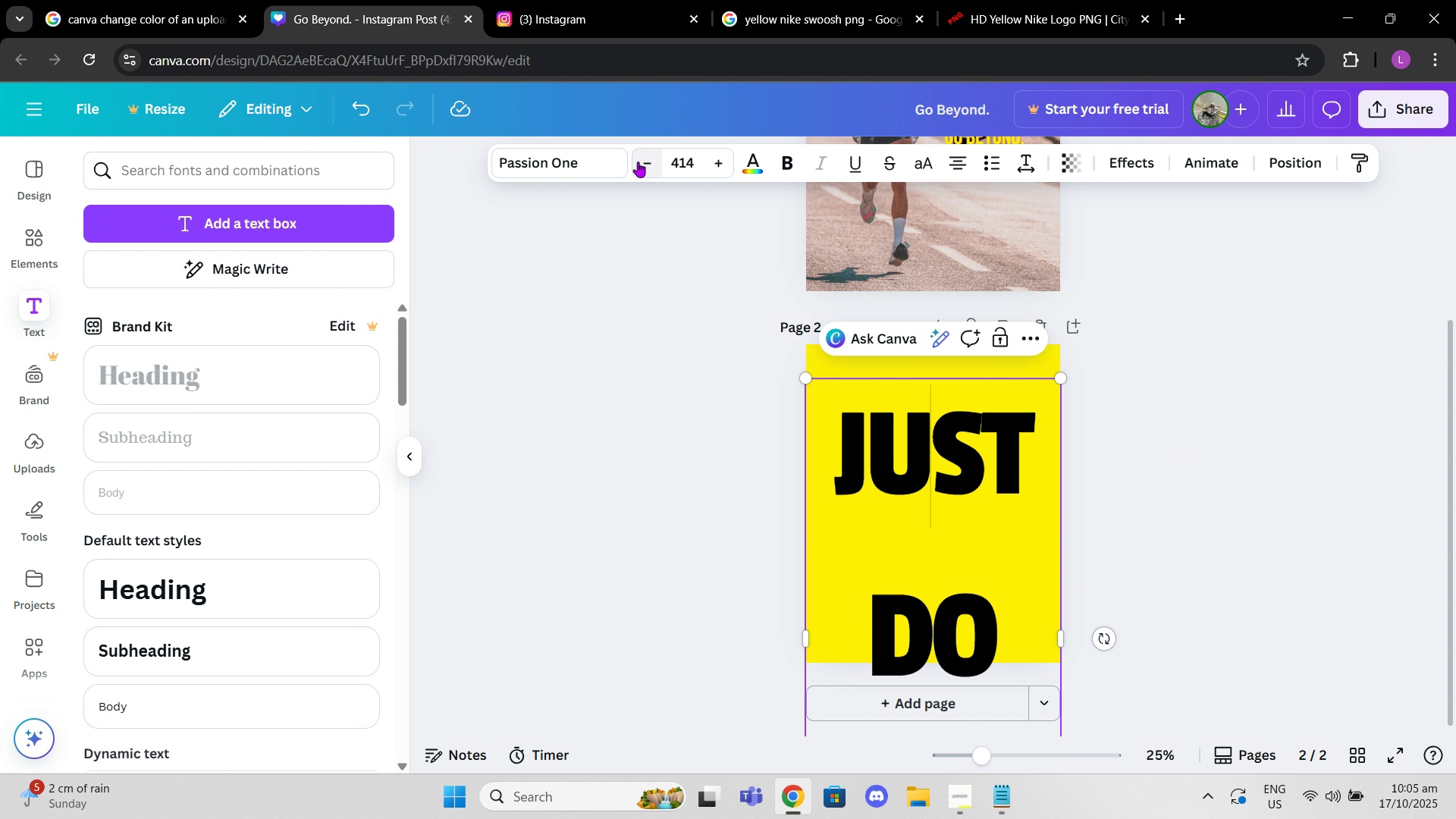 
double_click([638, 162])
 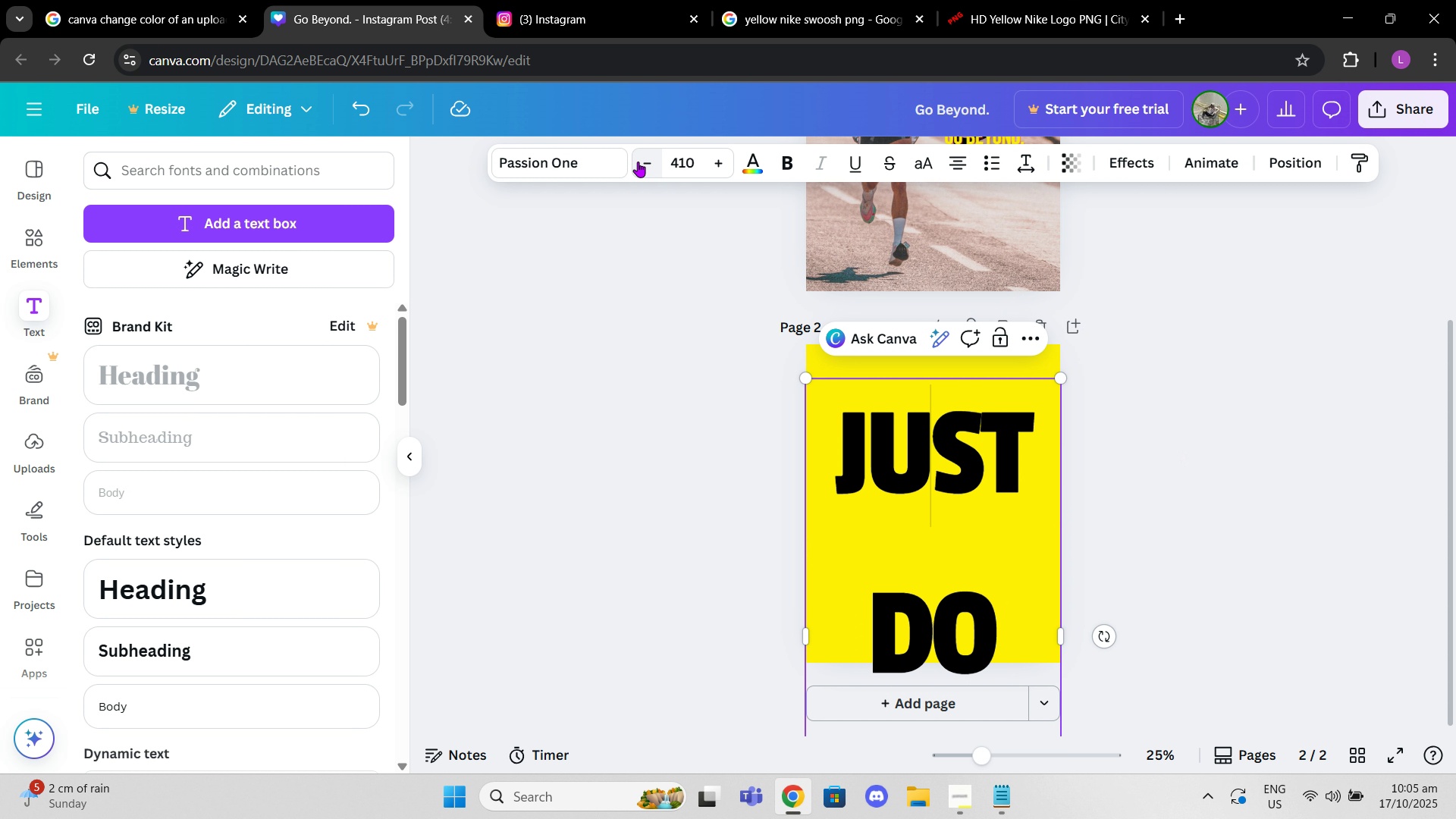 
left_click([638, 162])
 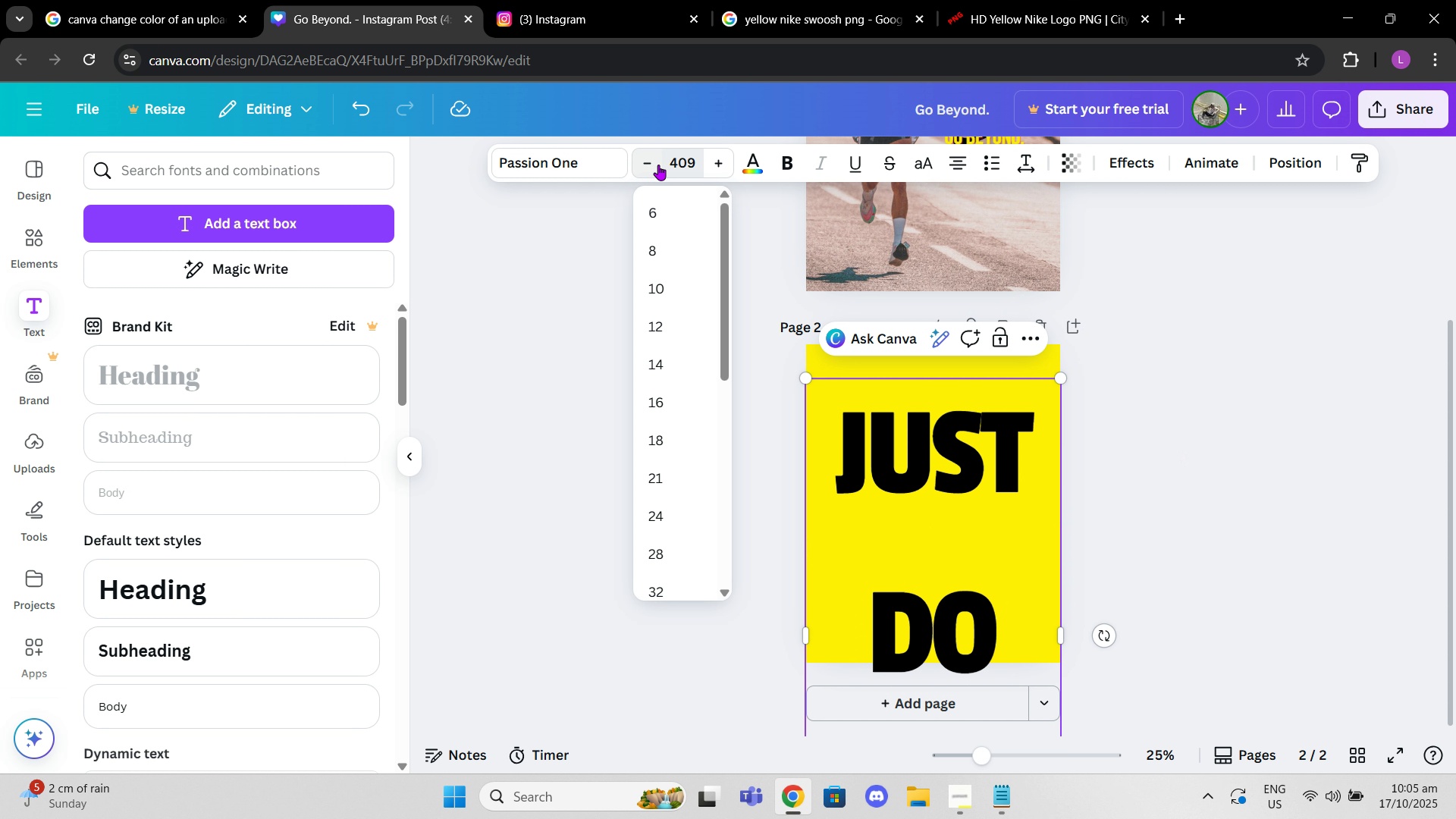 
double_click([658, 165])
 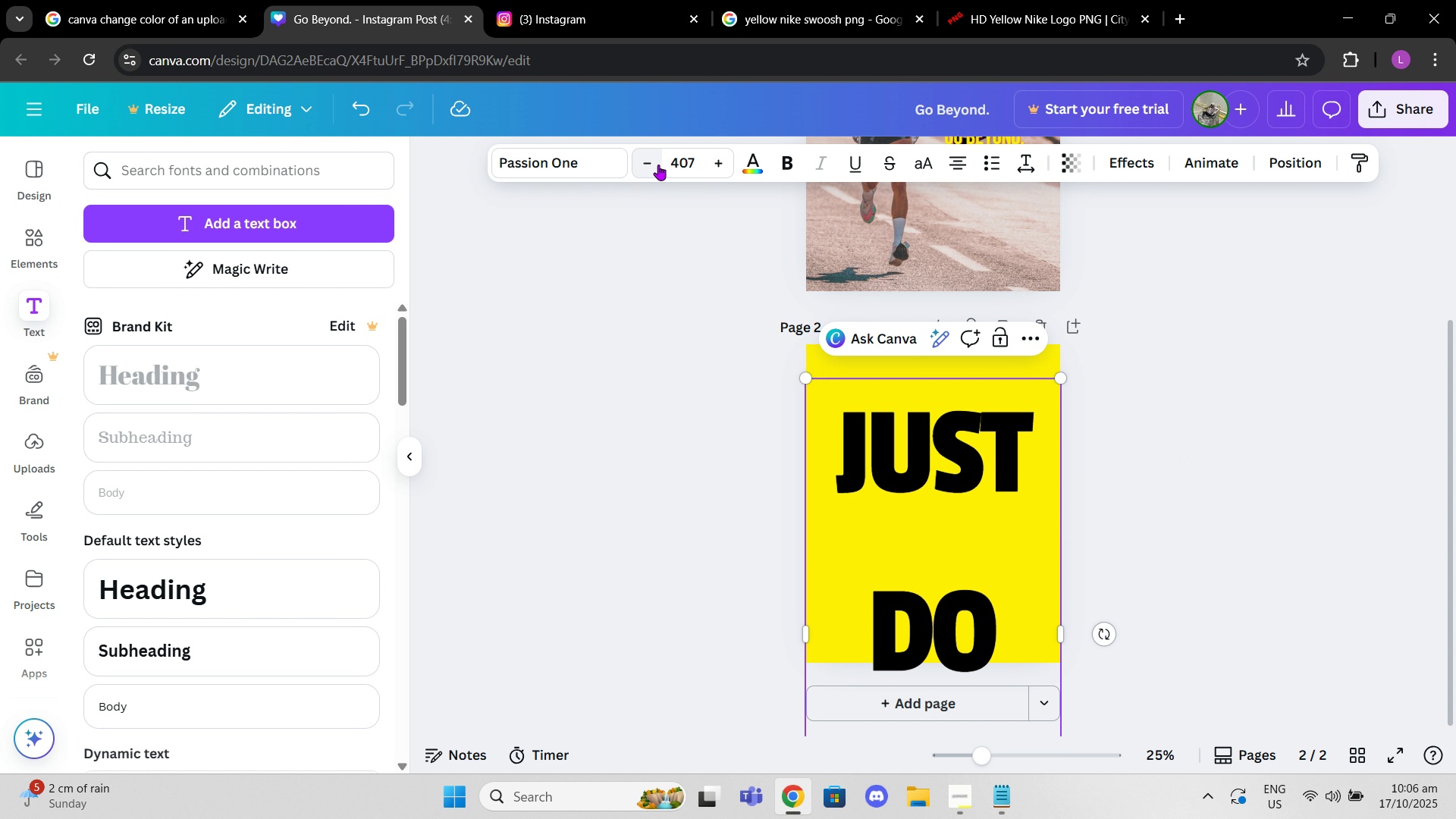 
triple_click([658, 165])
 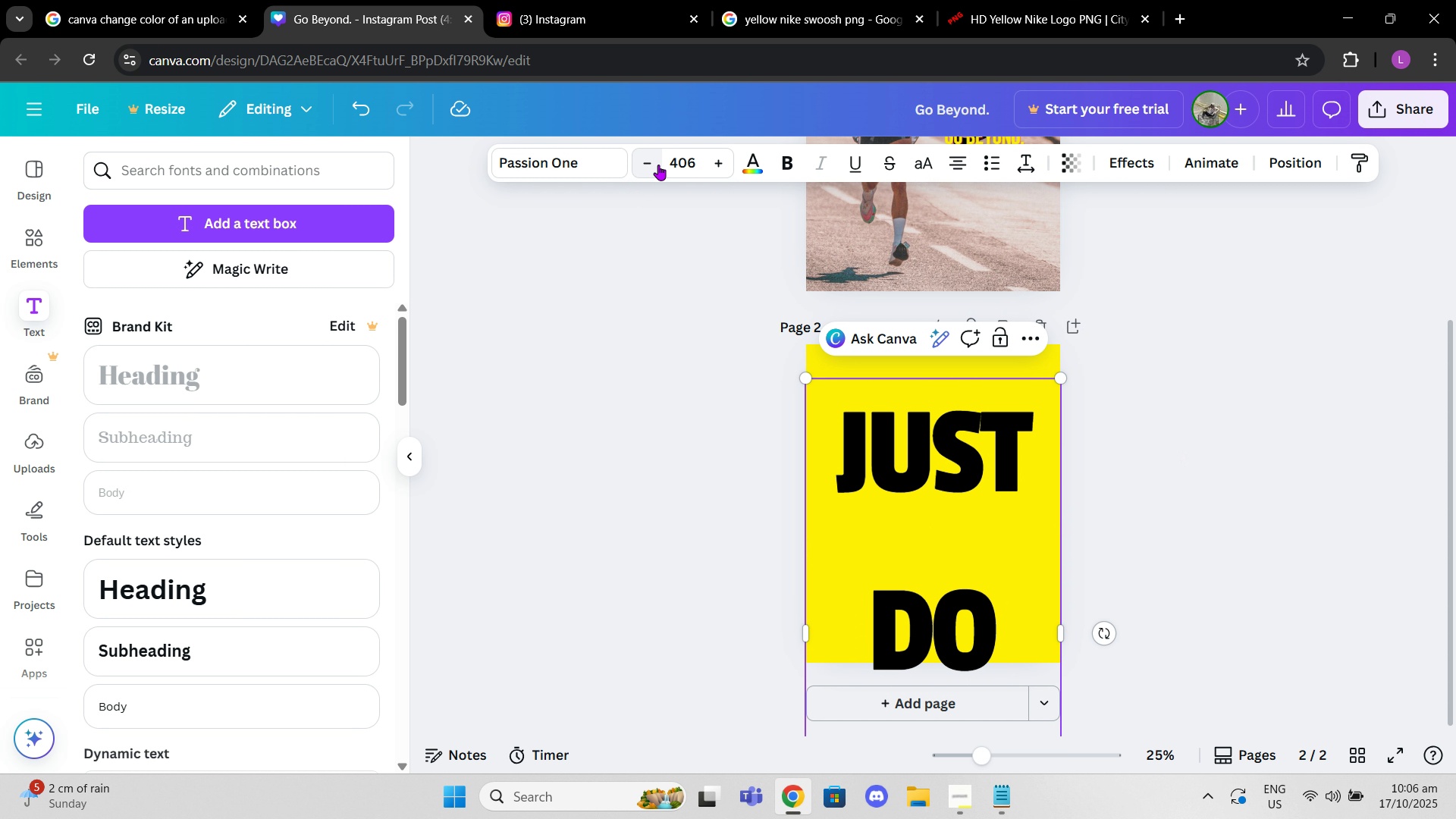 
triple_click([658, 165])
 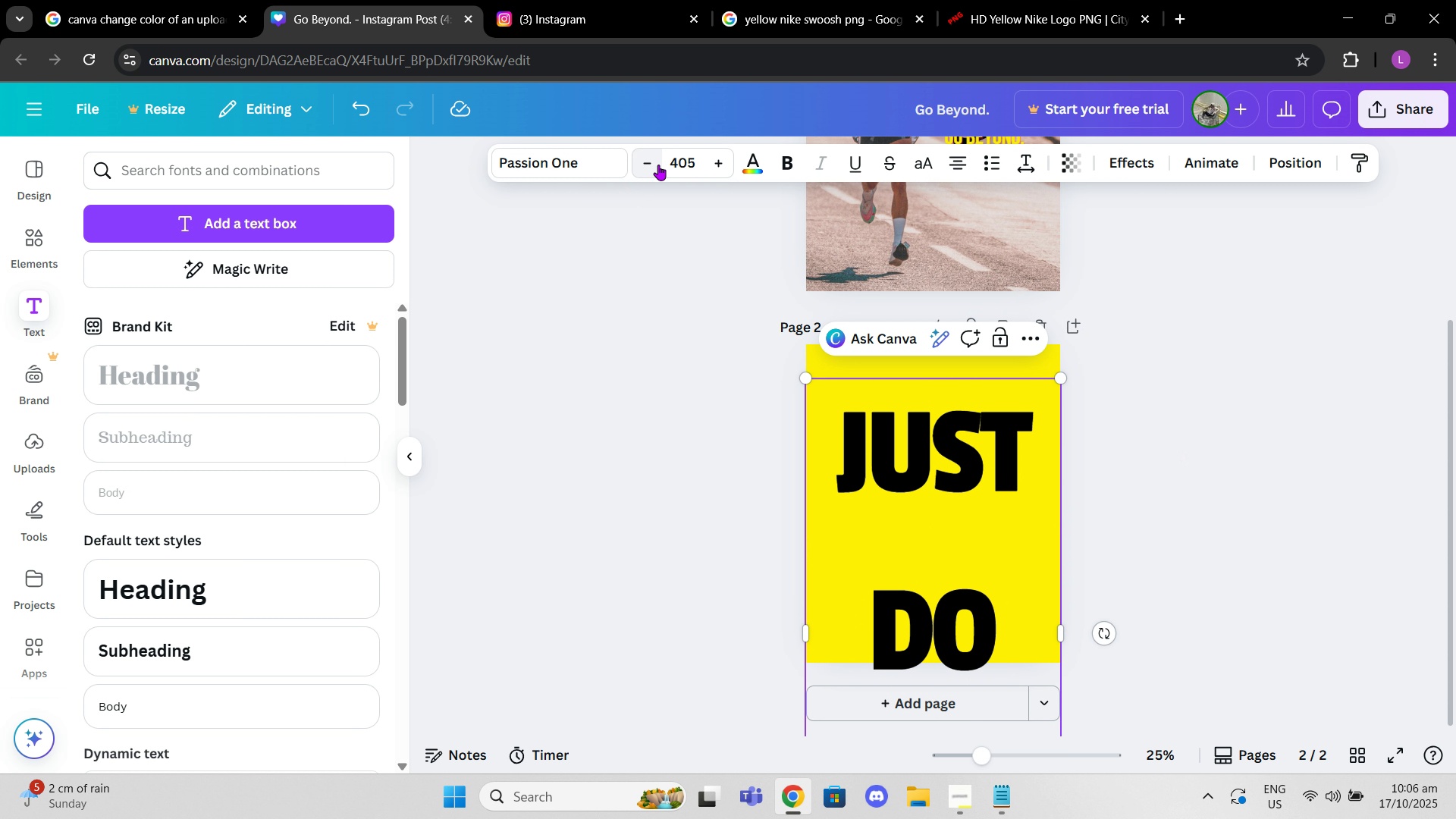 
triple_click([658, 165])
 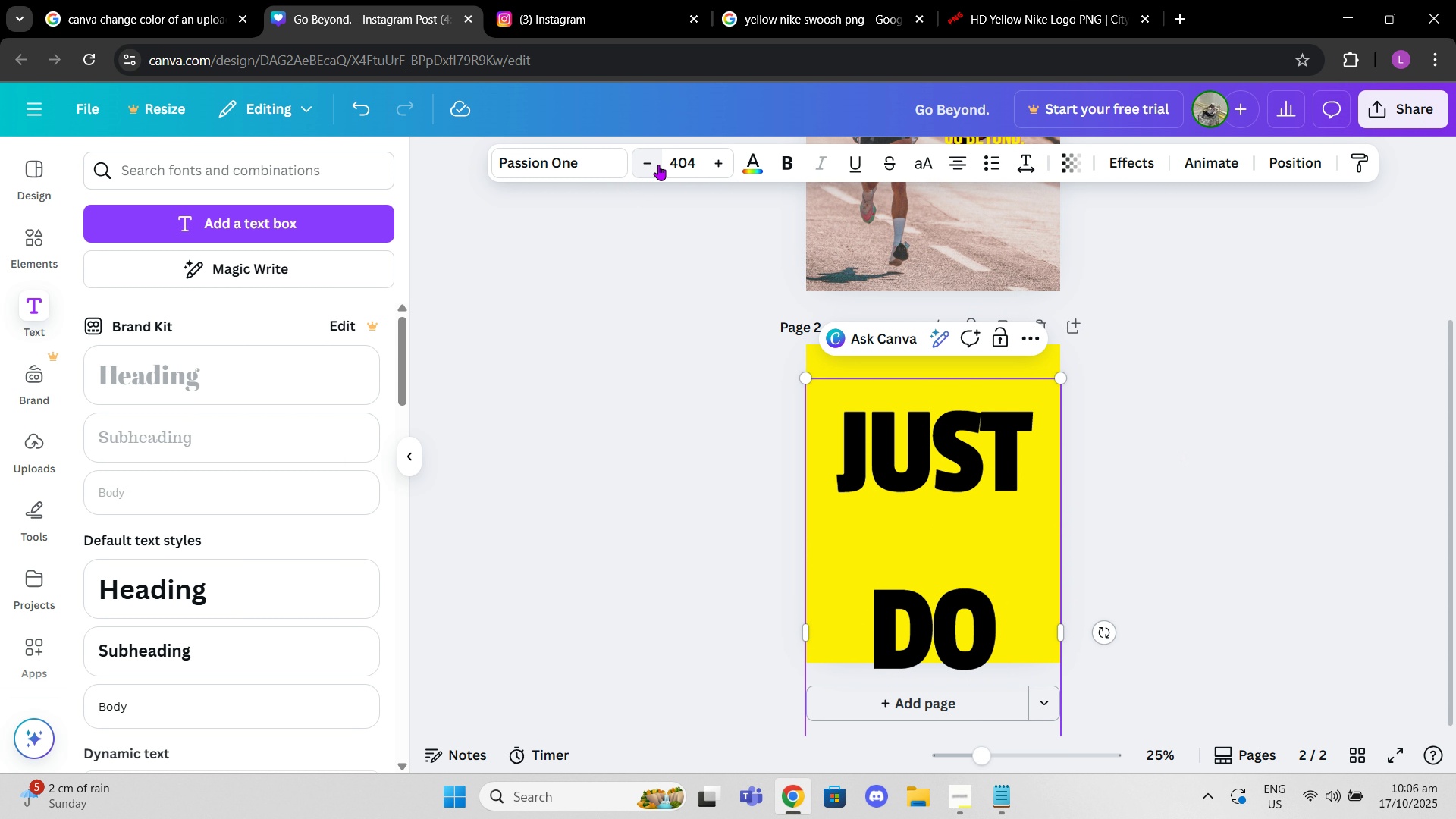 
triple_click([658, 165])
 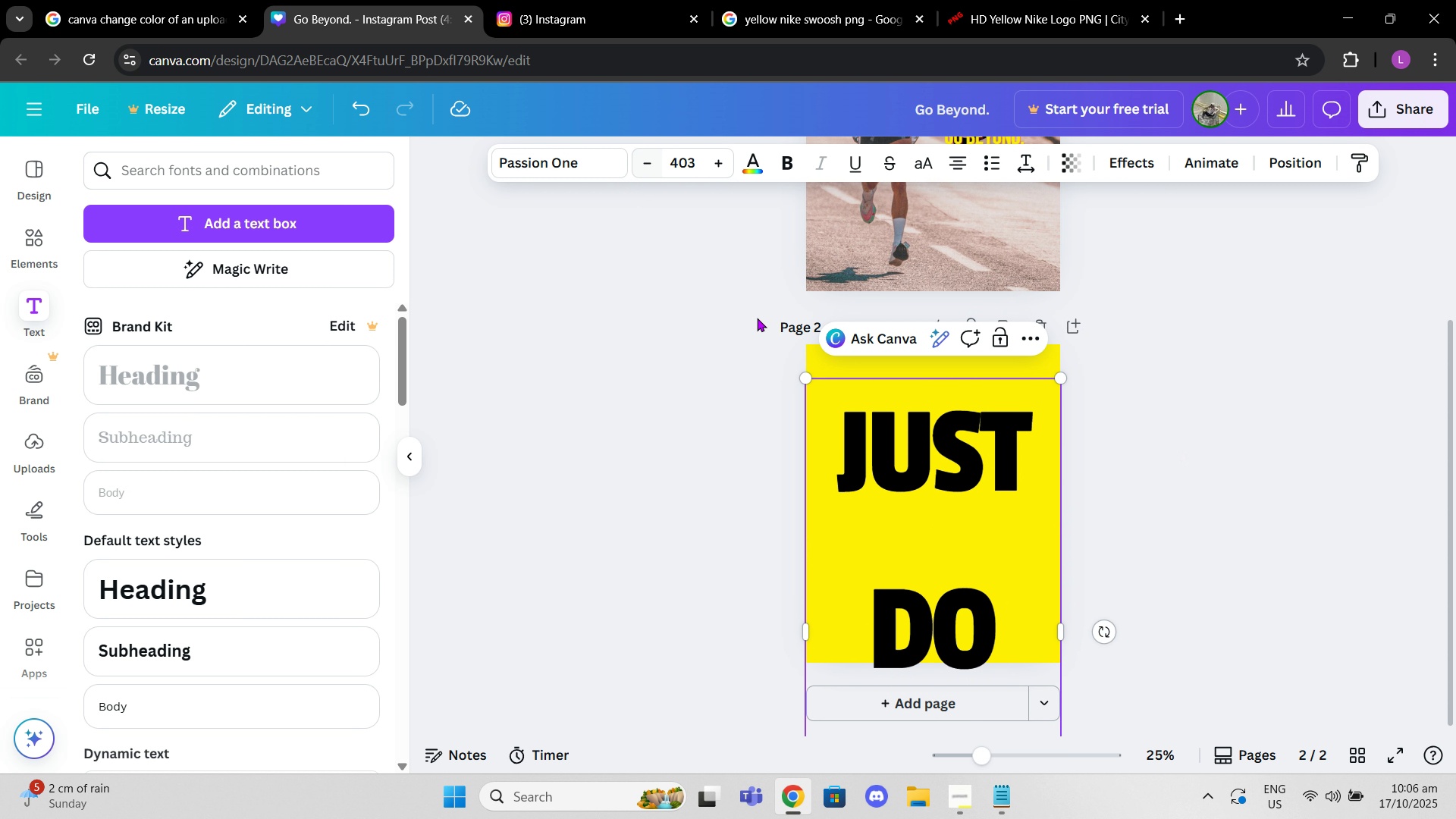 
triple_click([658, 165])
 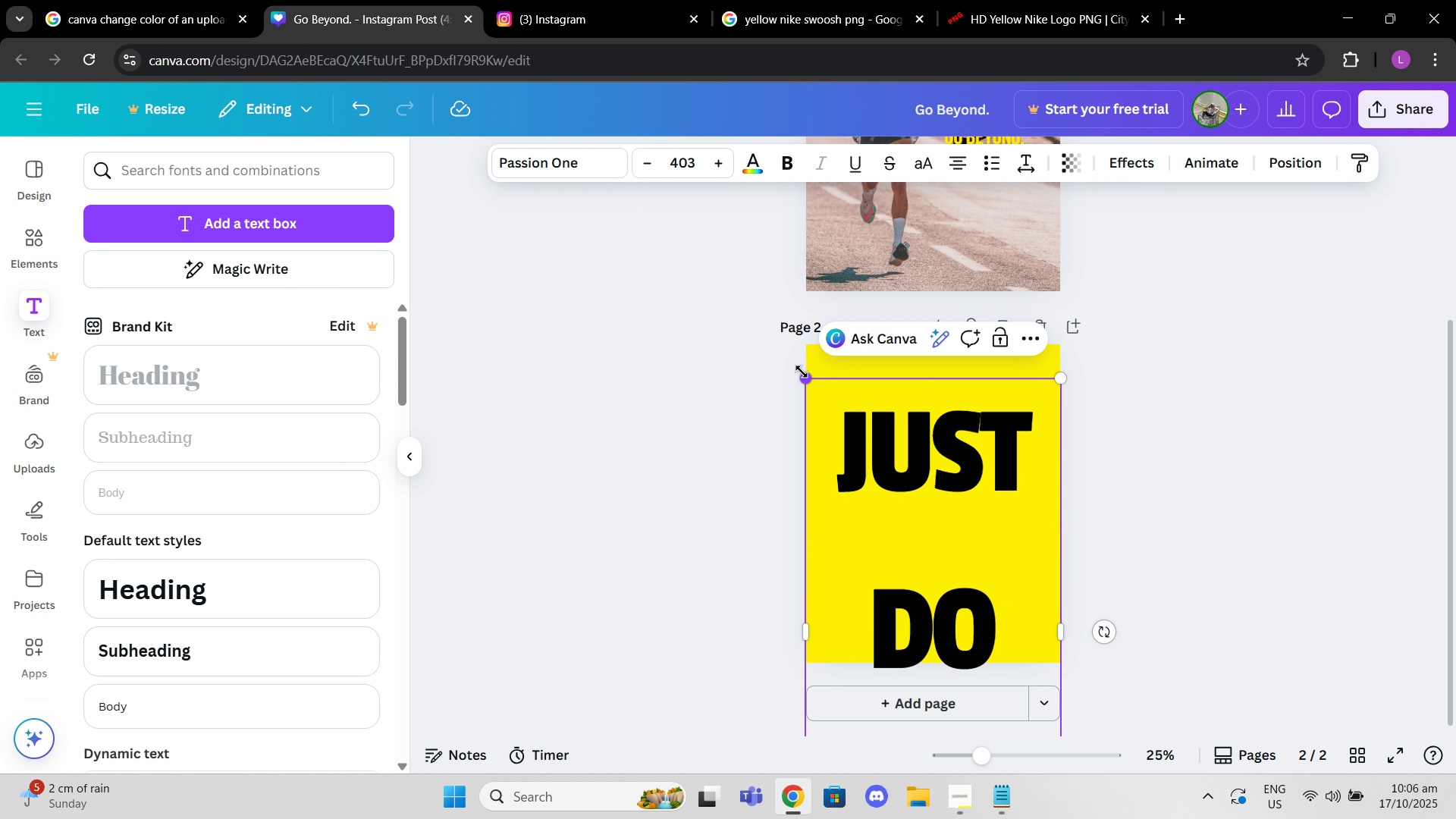 
left_click_drag(start_coordinate=[803, 372], to_coordinate=[872, 680])
 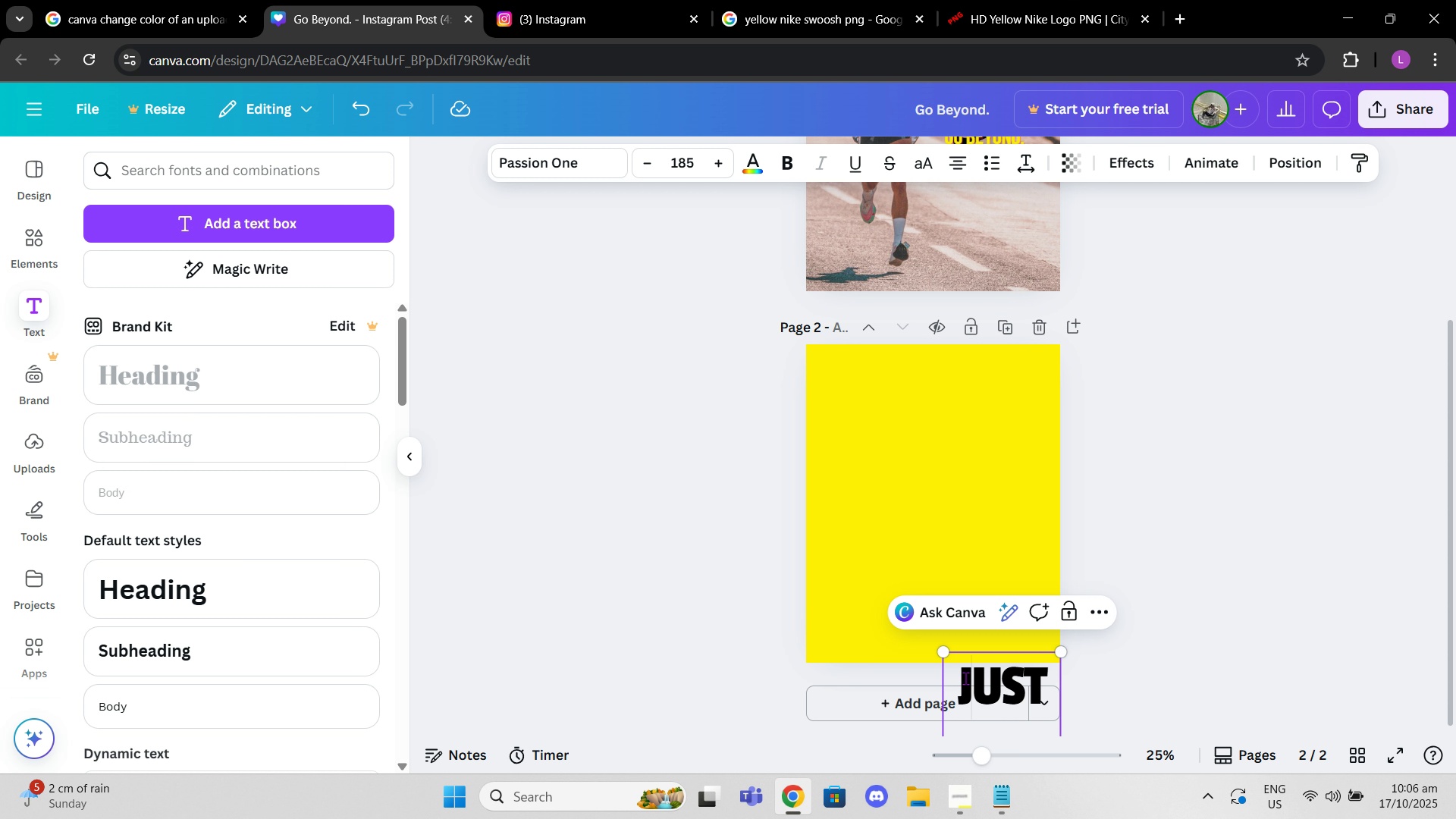 
left_click_drag(start_coordinate=[978, 702], to_coordinate=[874, 434])
 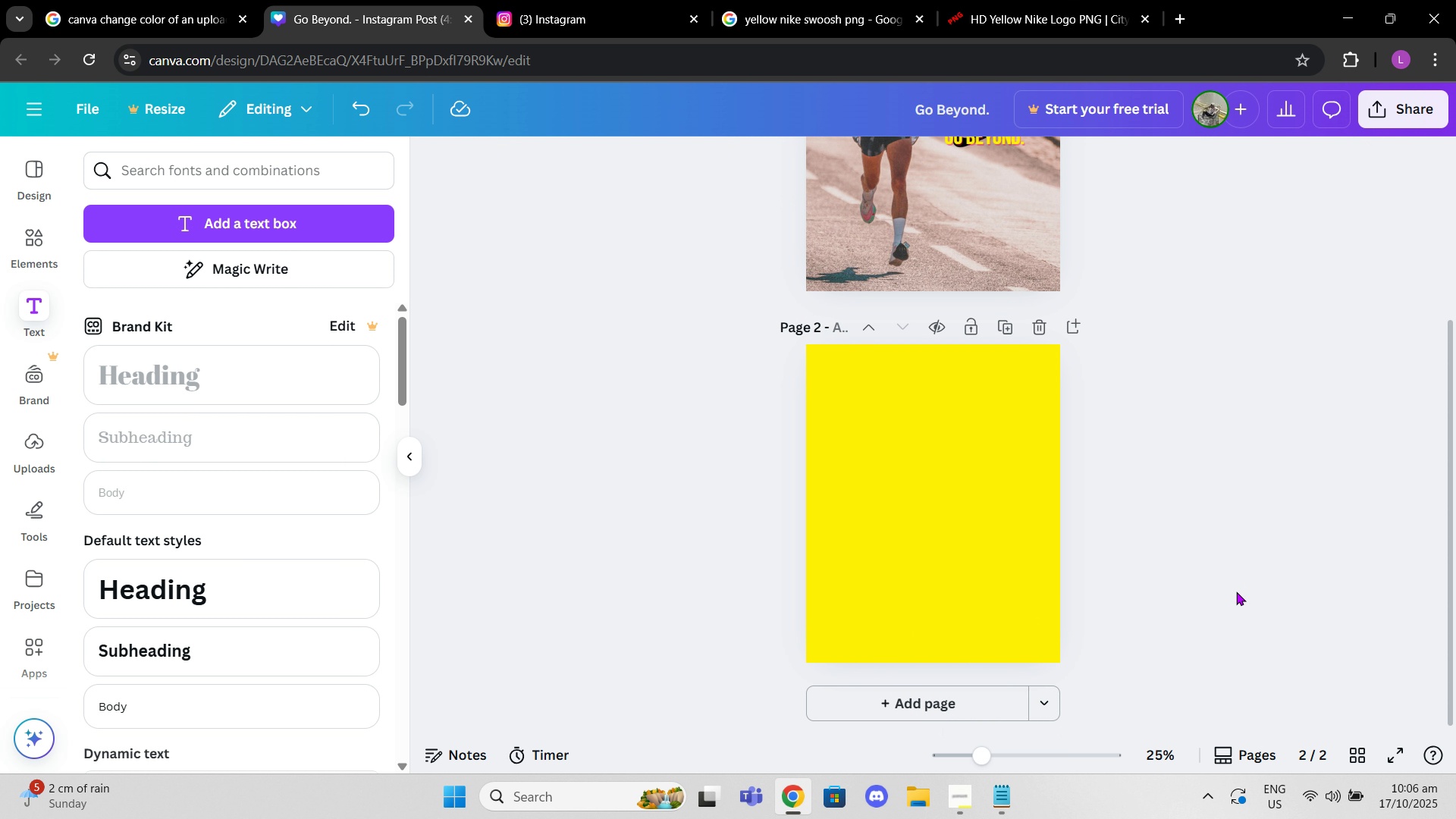 
left_click([1243, 578])
 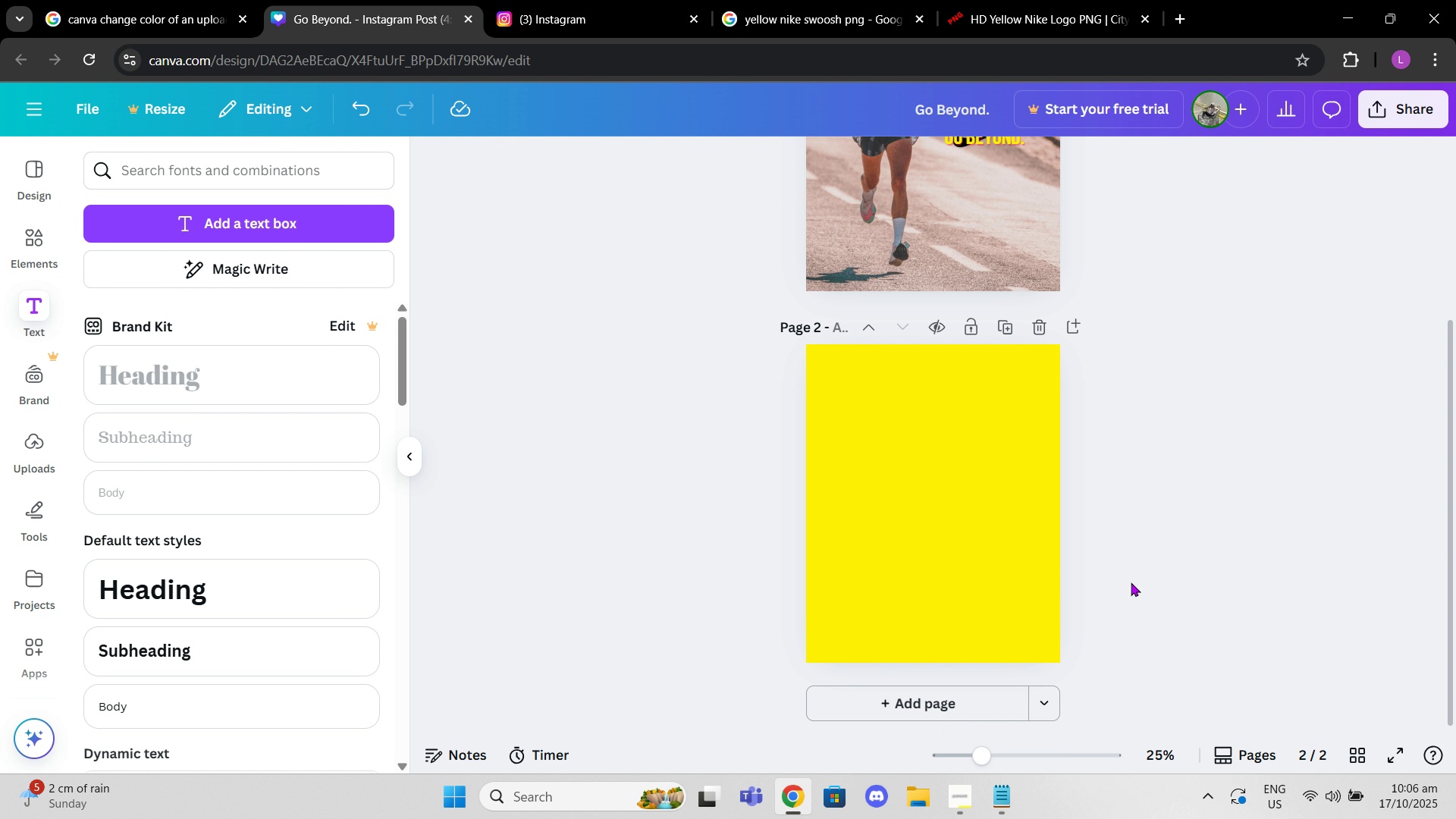 
scroll: coordinate [1135, 584], scroll_direction: down, amount: 5.0
 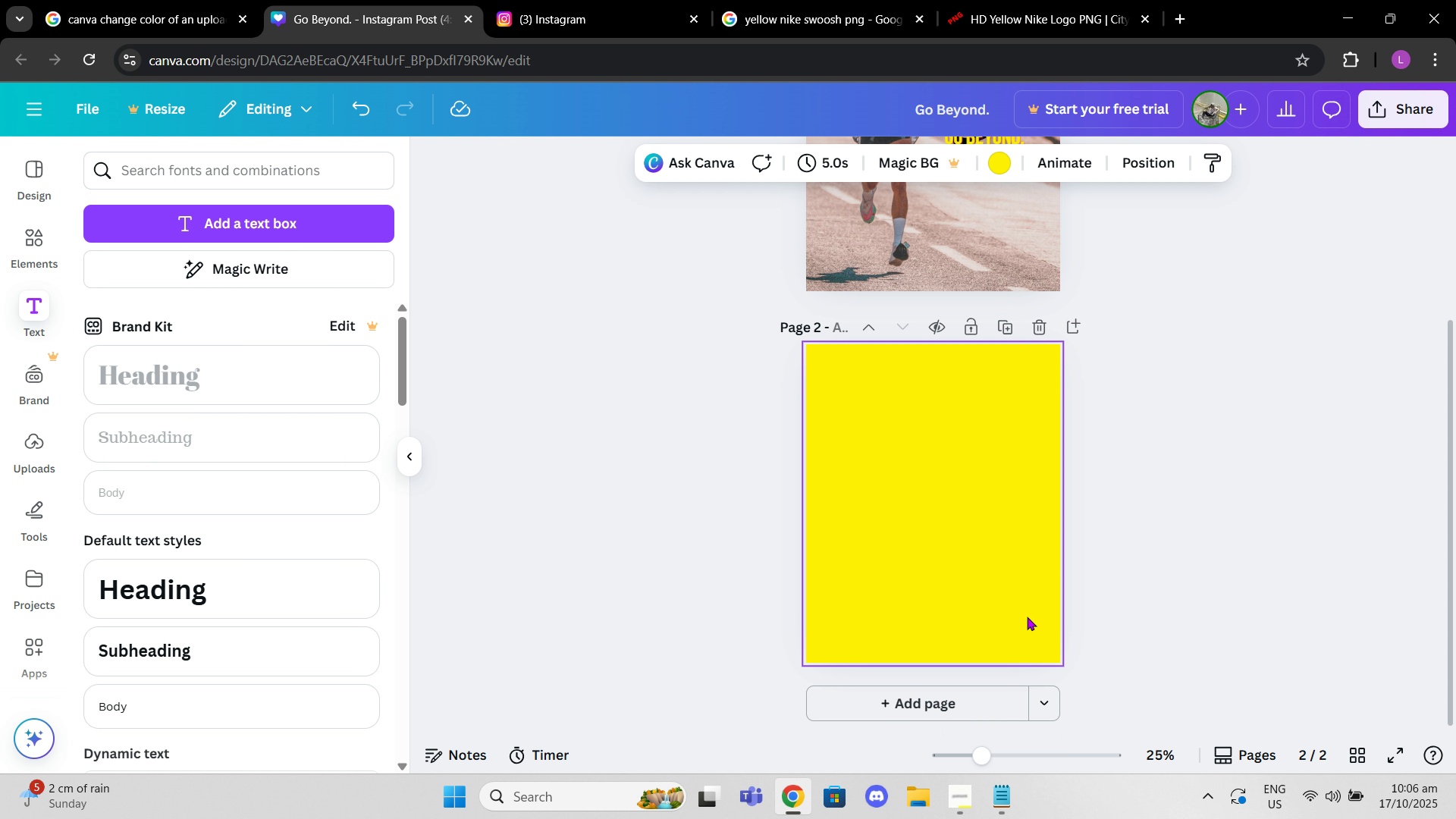 
left_click([1027, 611])
 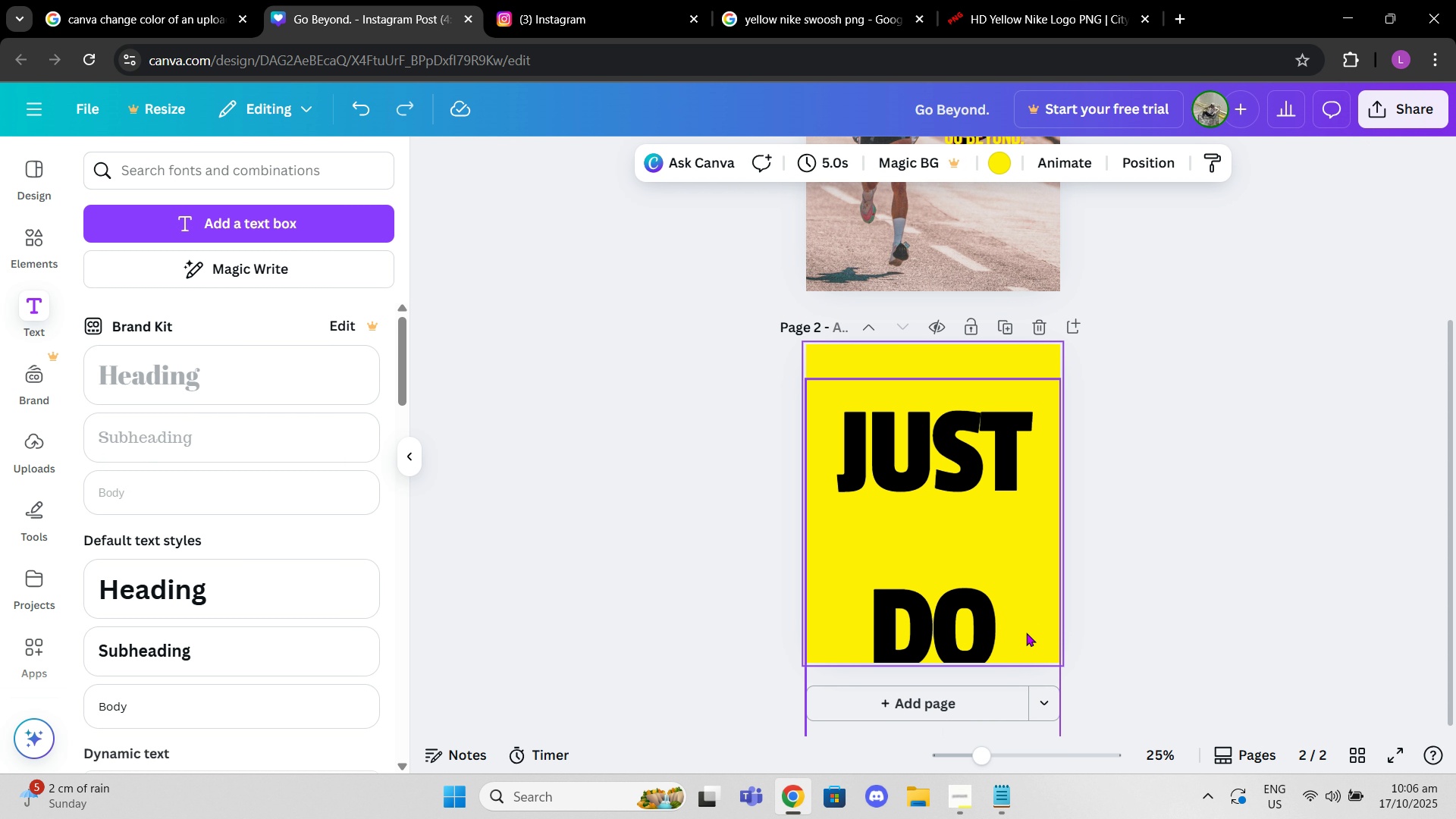 
key(Control+Z)
 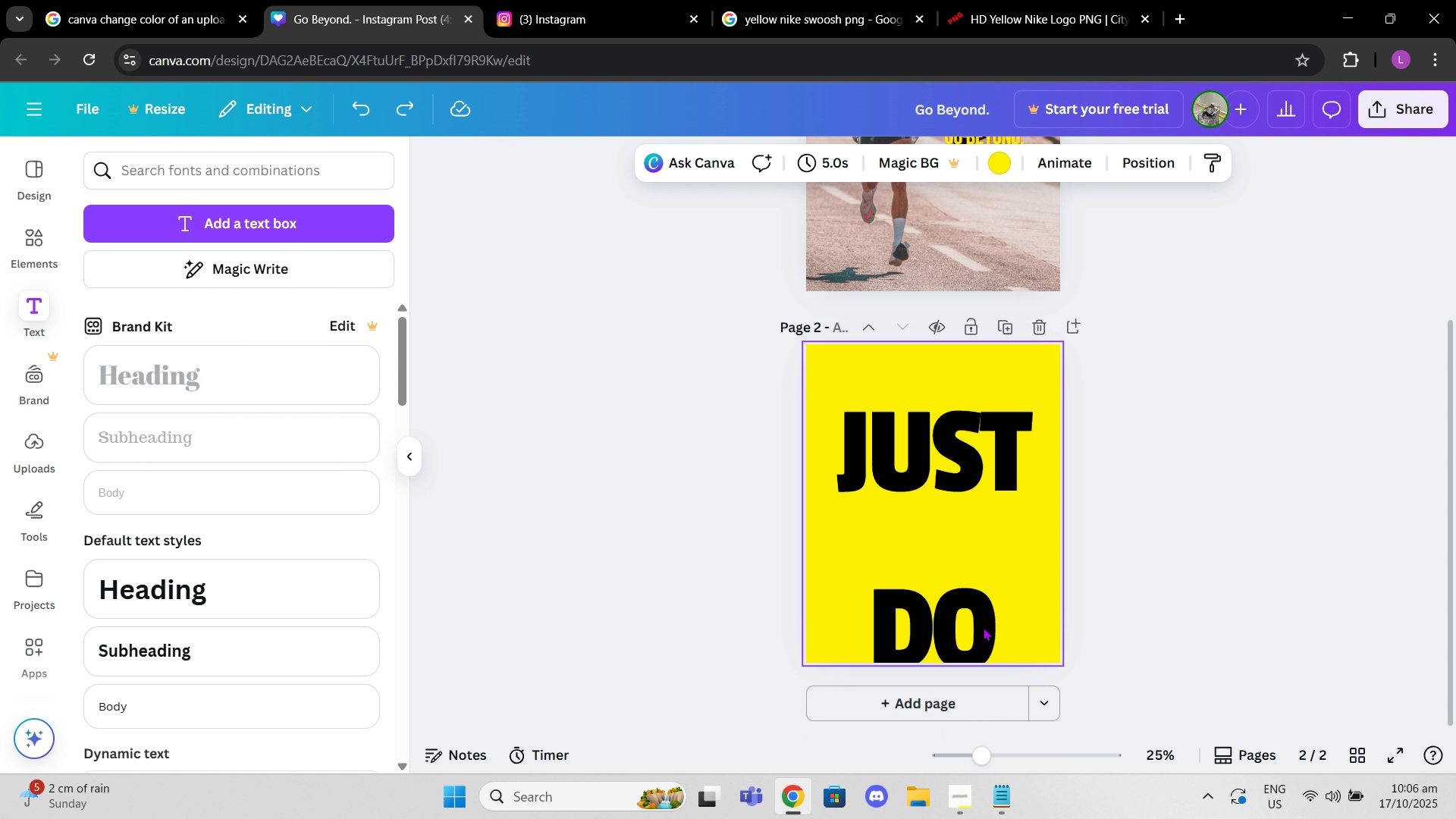 
left_click_drag(start_coordinate=[982, 629], to_coordinate=[958, 467])
 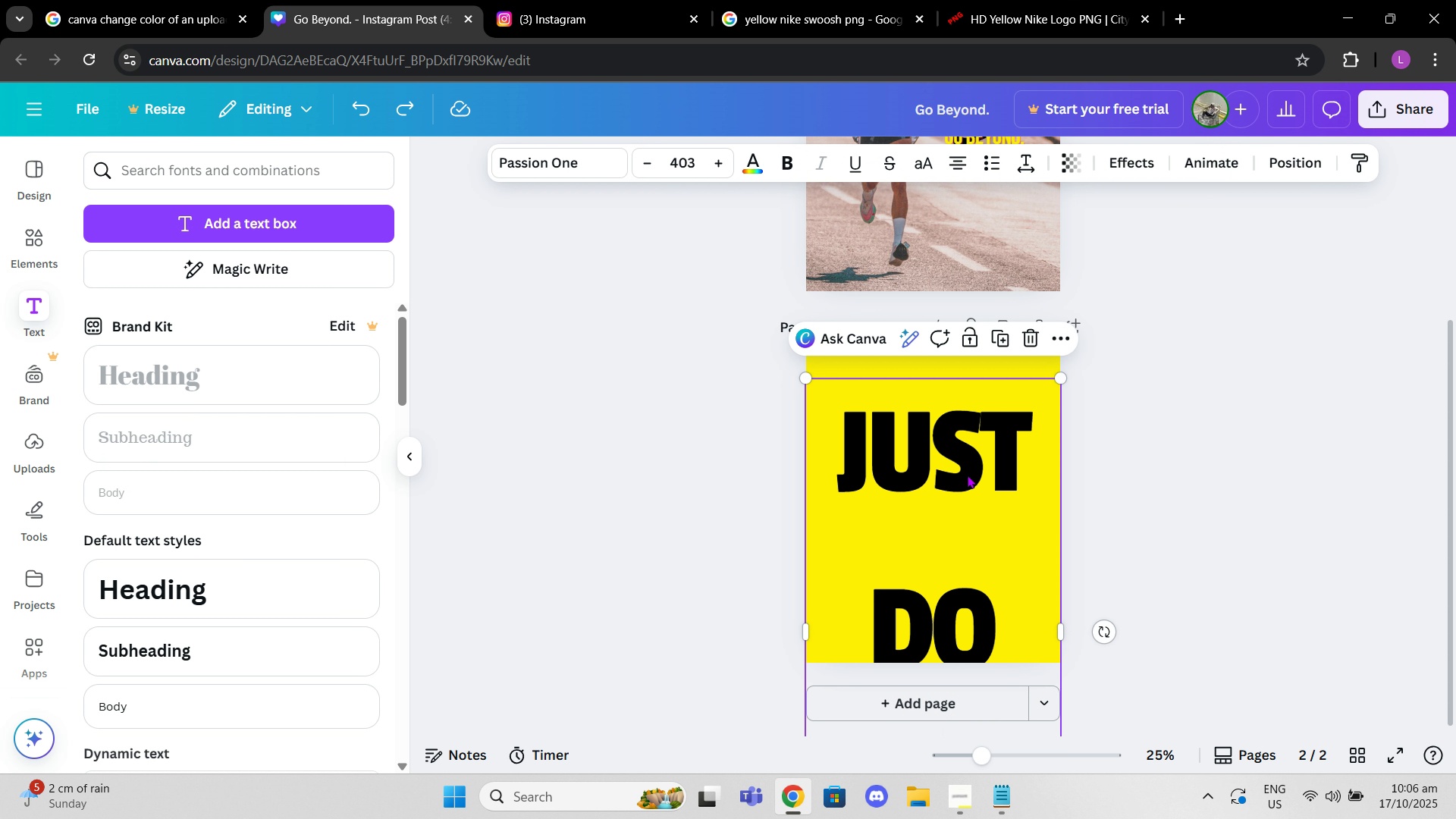 
left_click([967, 475])
 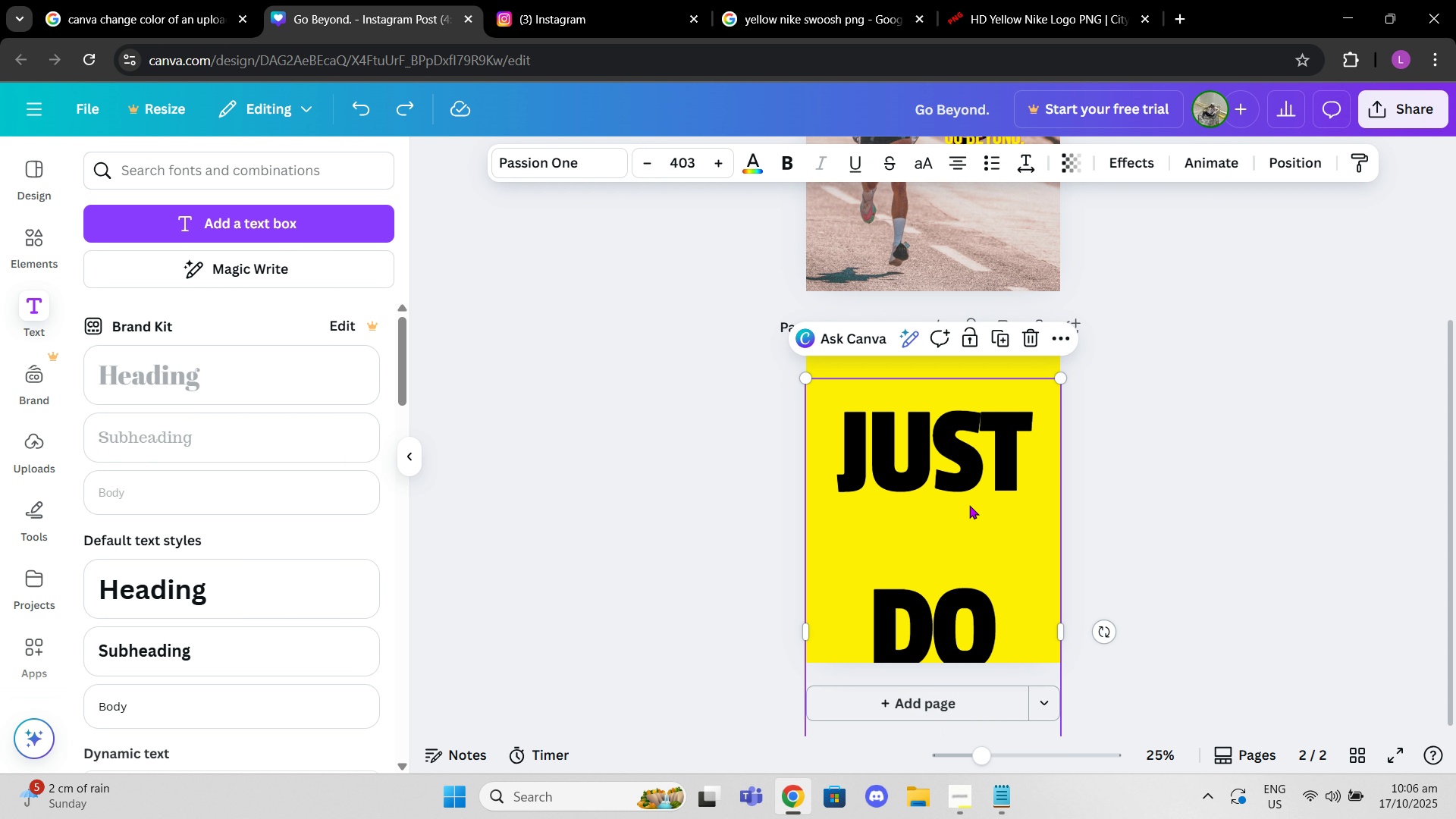 
left_click_drag(start_coordinate=[970, 510], to_coordinate=[902, 401])
 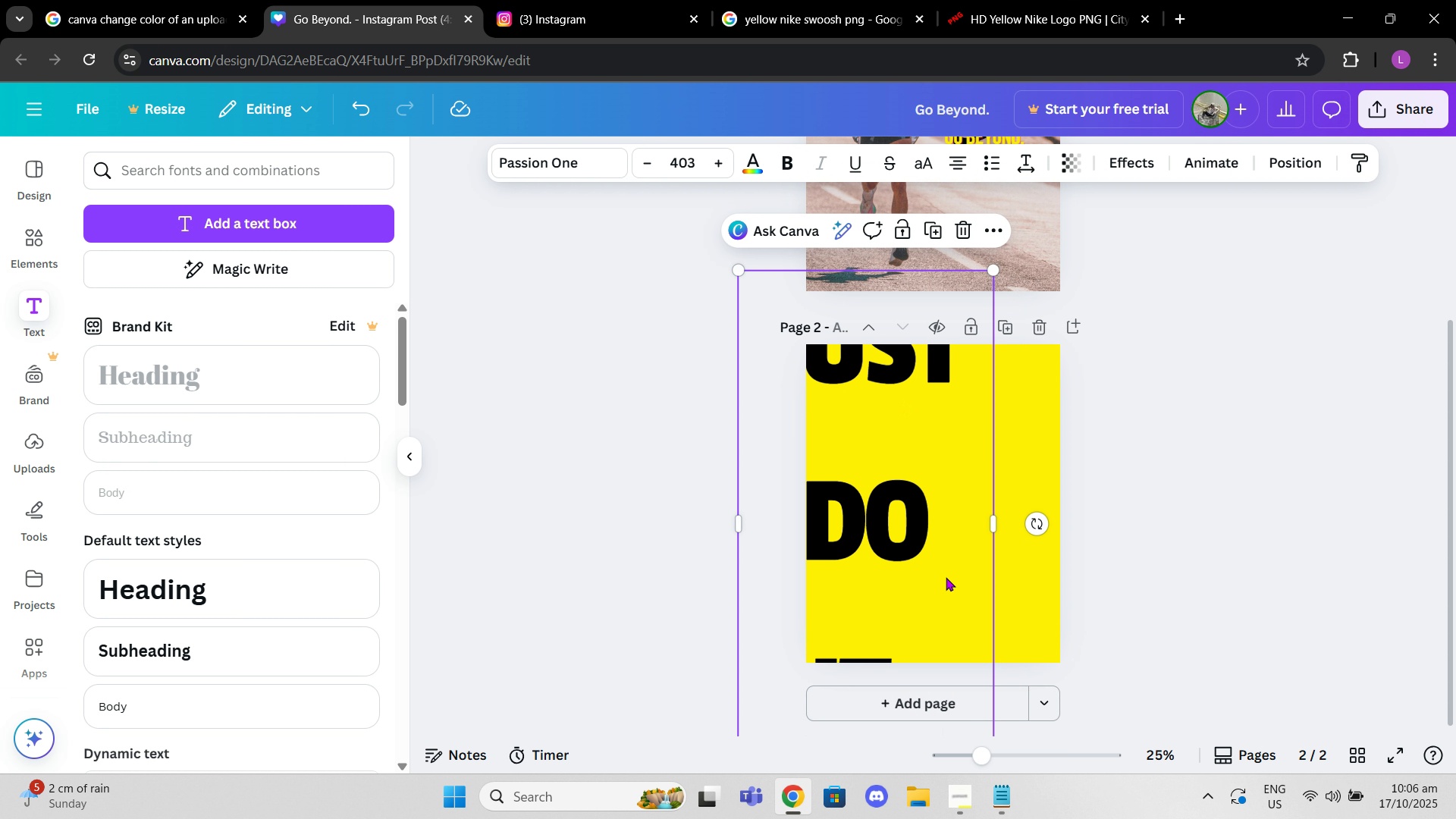 
left_click_drag(start_coordinate=[946, 577], to_coordinate=[953, 426])
 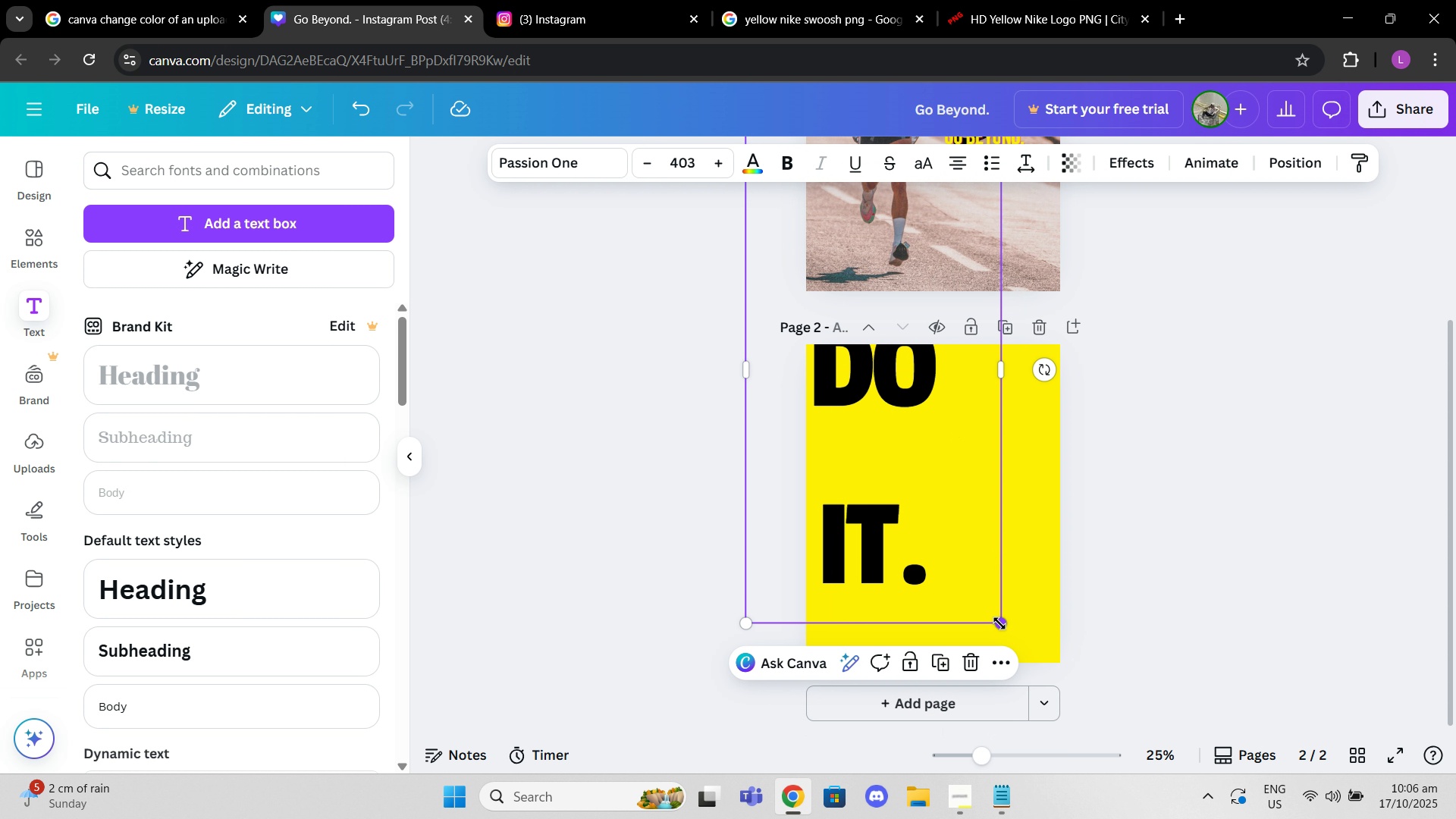 
left_click_drag(start_coordinate=[999, 623], to_coordinate=[844, 427])
 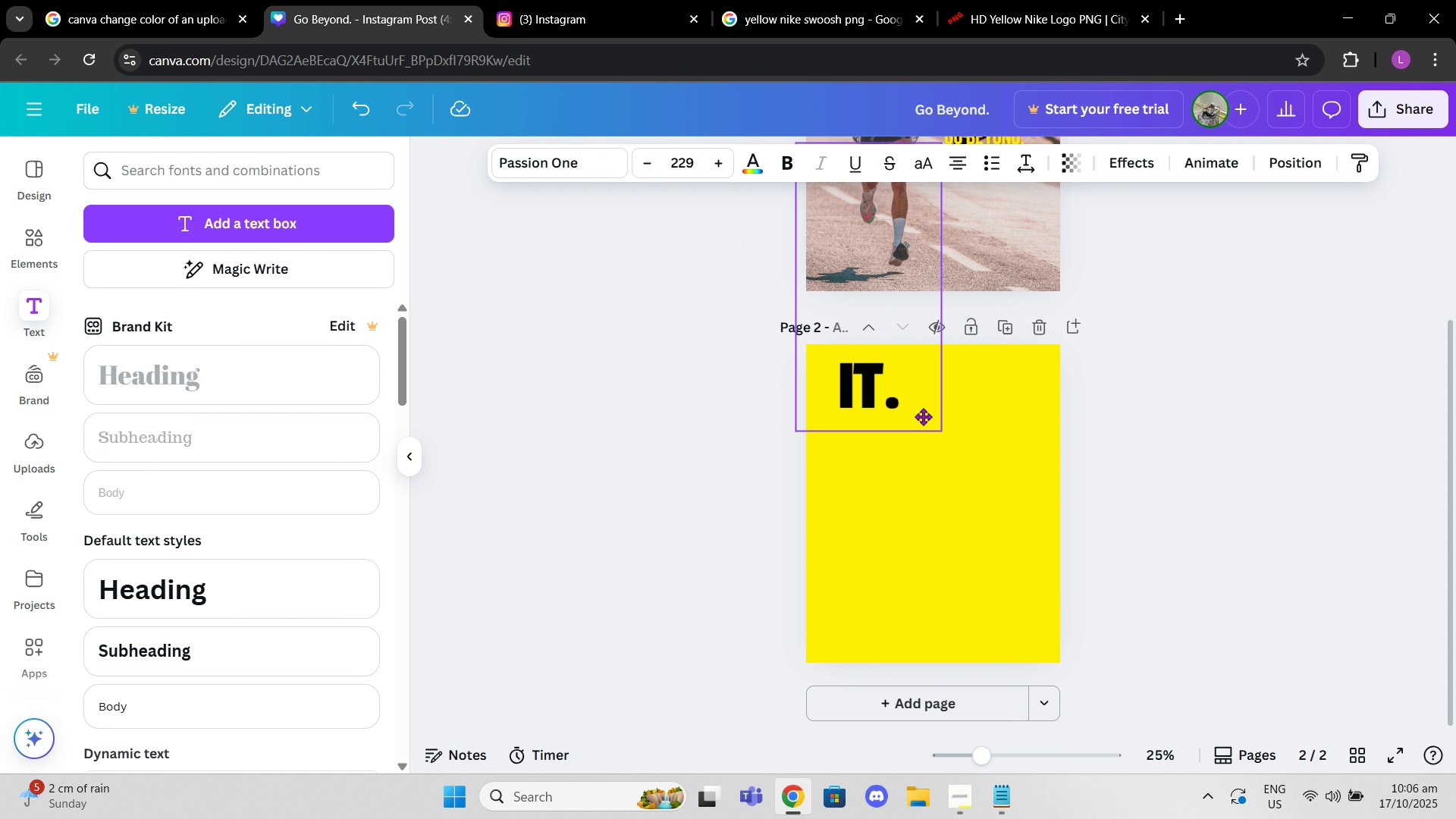 
left_click_drag(start_coordinate=[833, 365], to_coordinate=[933, 604])
 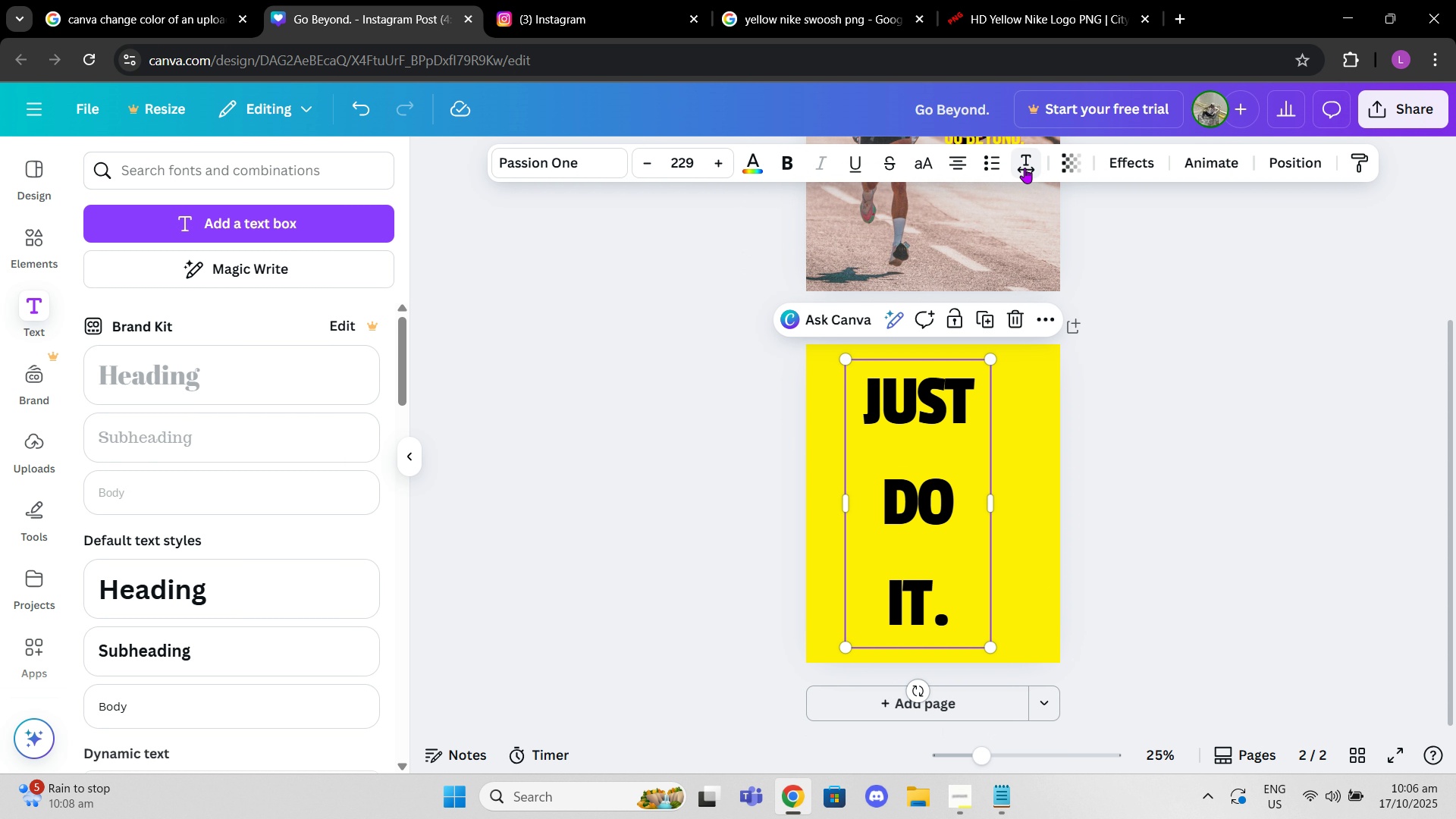 
left_click([1025, 169])
 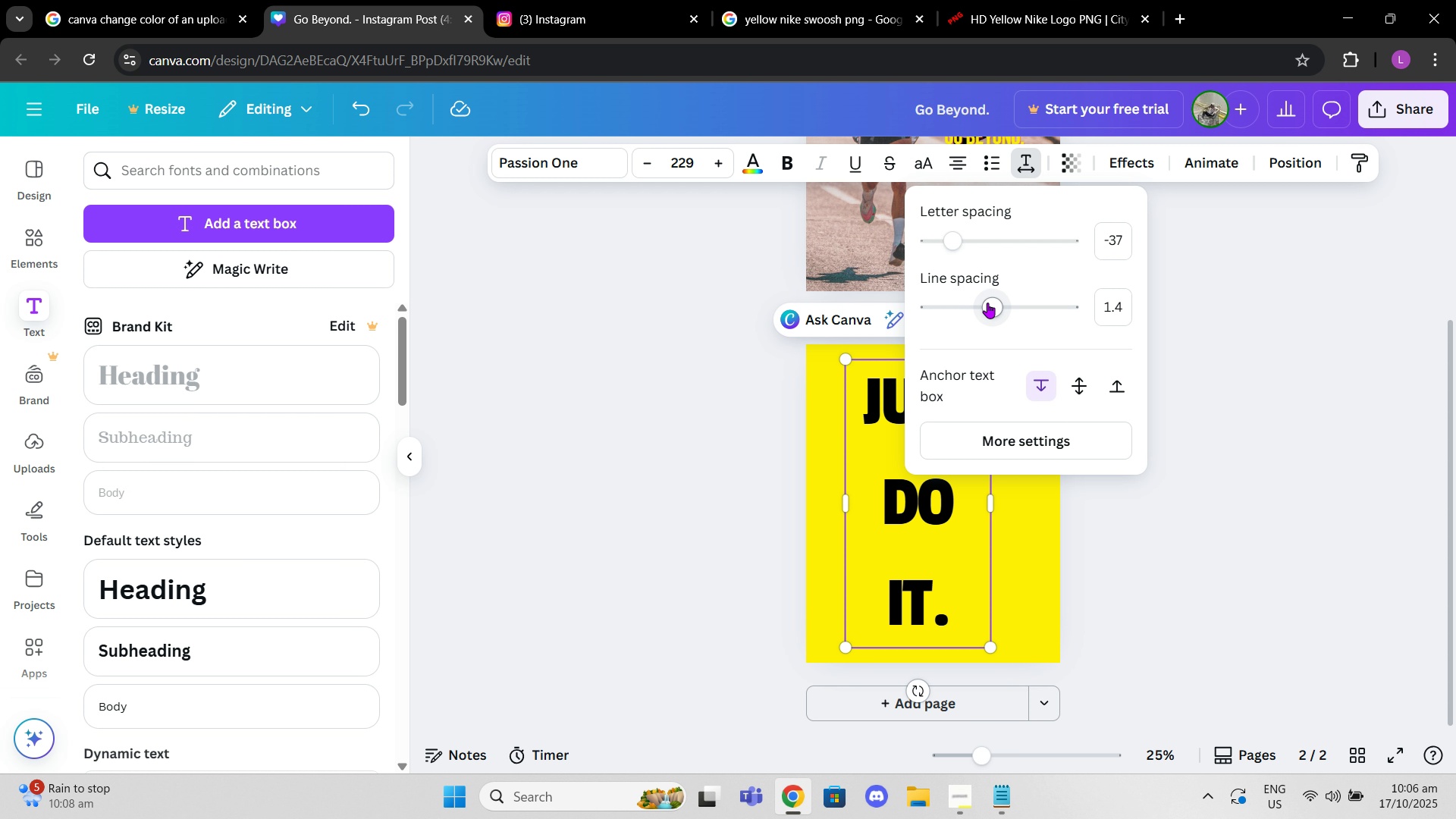 
left_click_drag(start_coordinate=[990, 303], to_coordinate=[918, 310])
 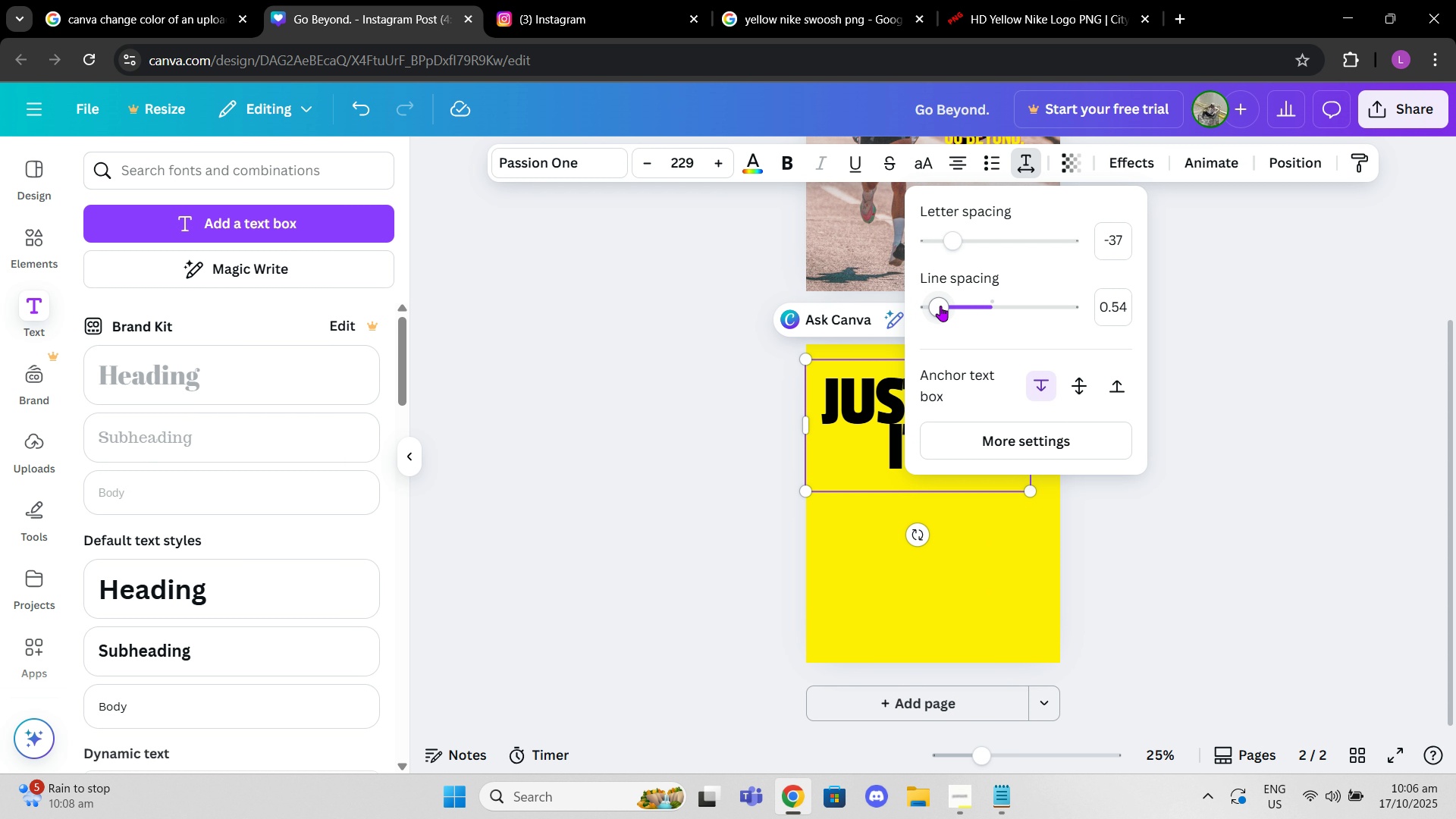 
left_click_drag(start_coordinate=[927, 310], to_coordinate=[944, 301])
 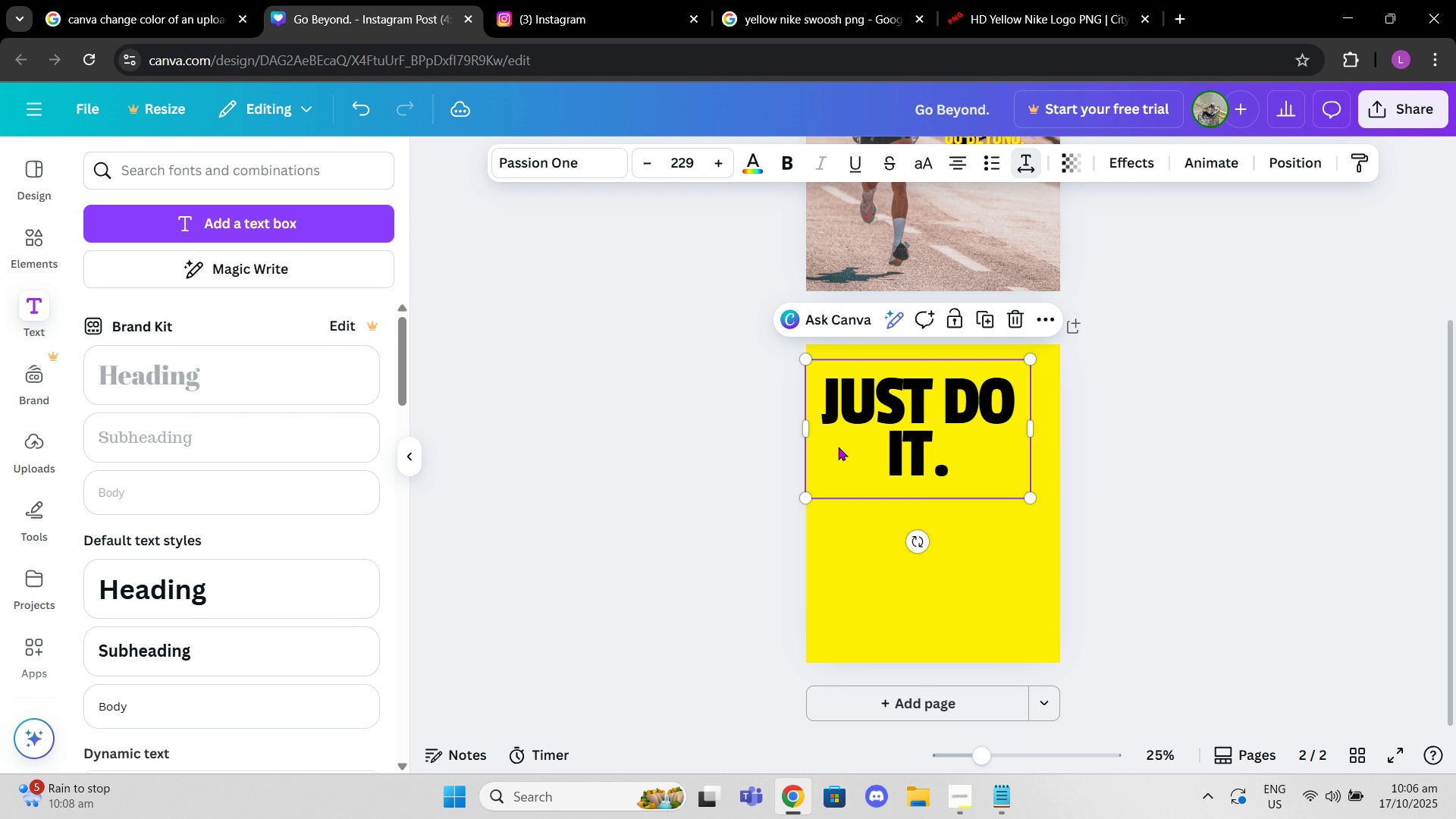 
left_click([838, 447])
 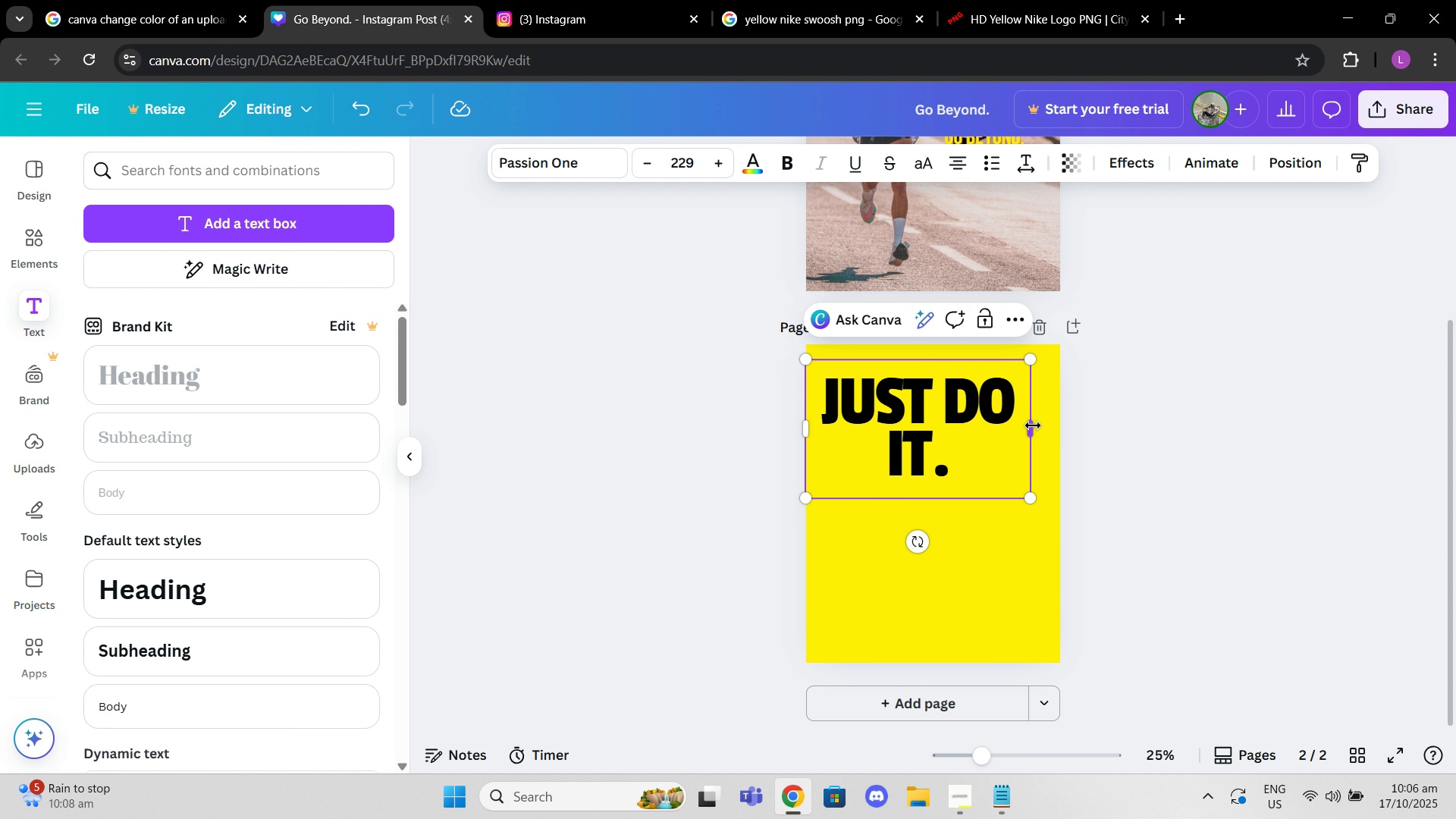 
left_click_drag(start_coordinate=[1033, 425], to_coordinate=[1072, 417])
 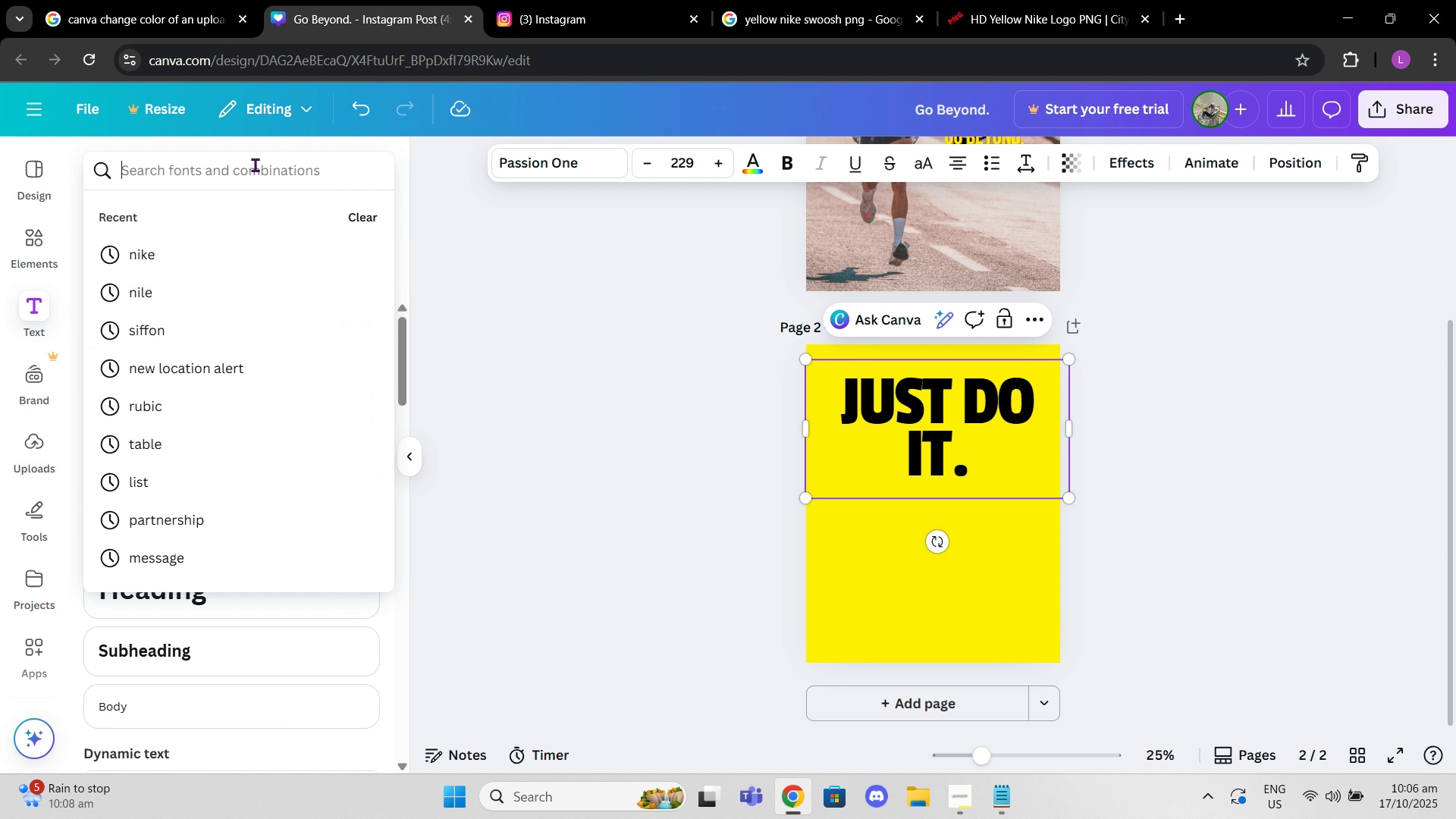 
left_click([255, 165])
 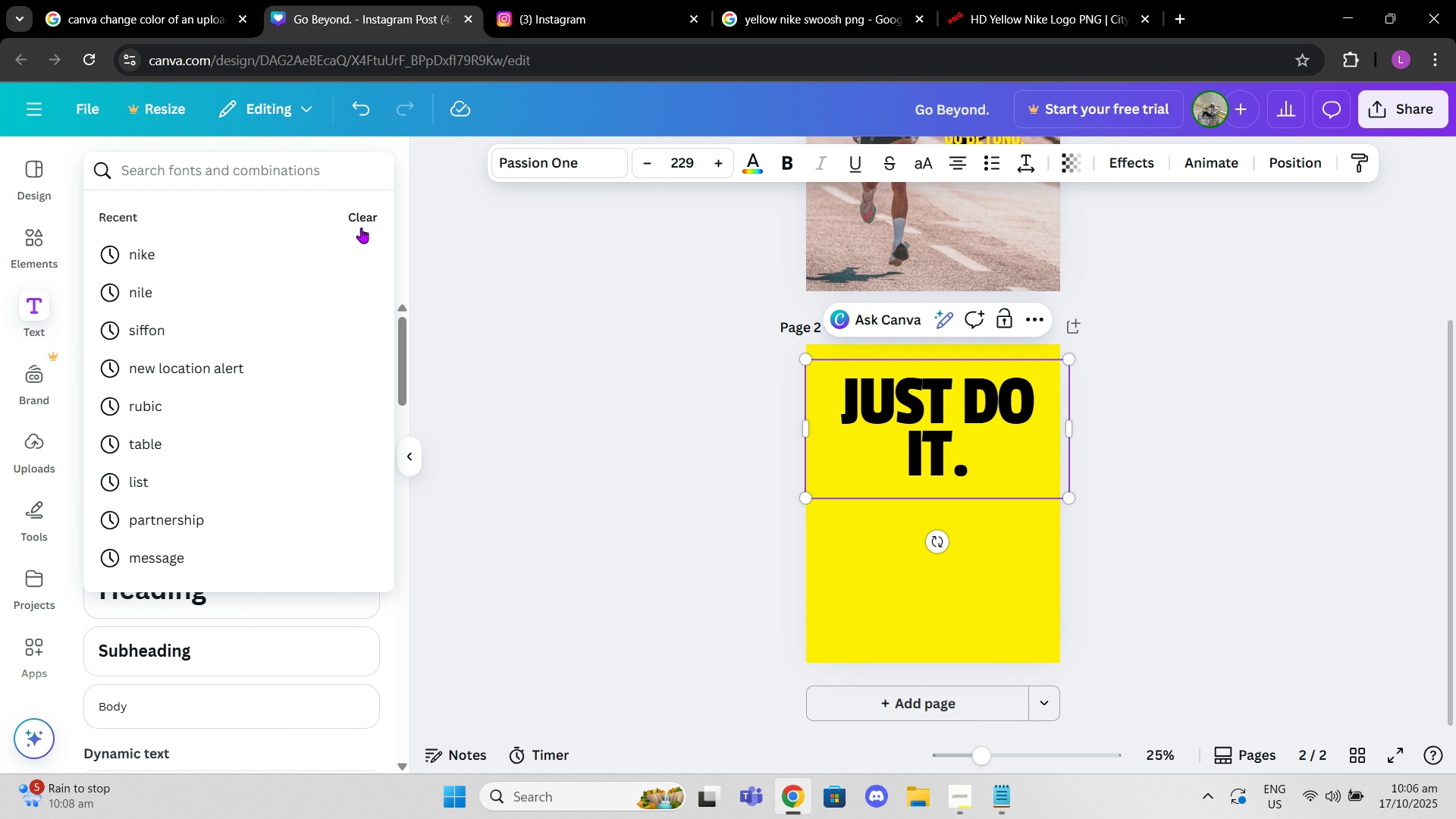 
left_click([361, 228])
 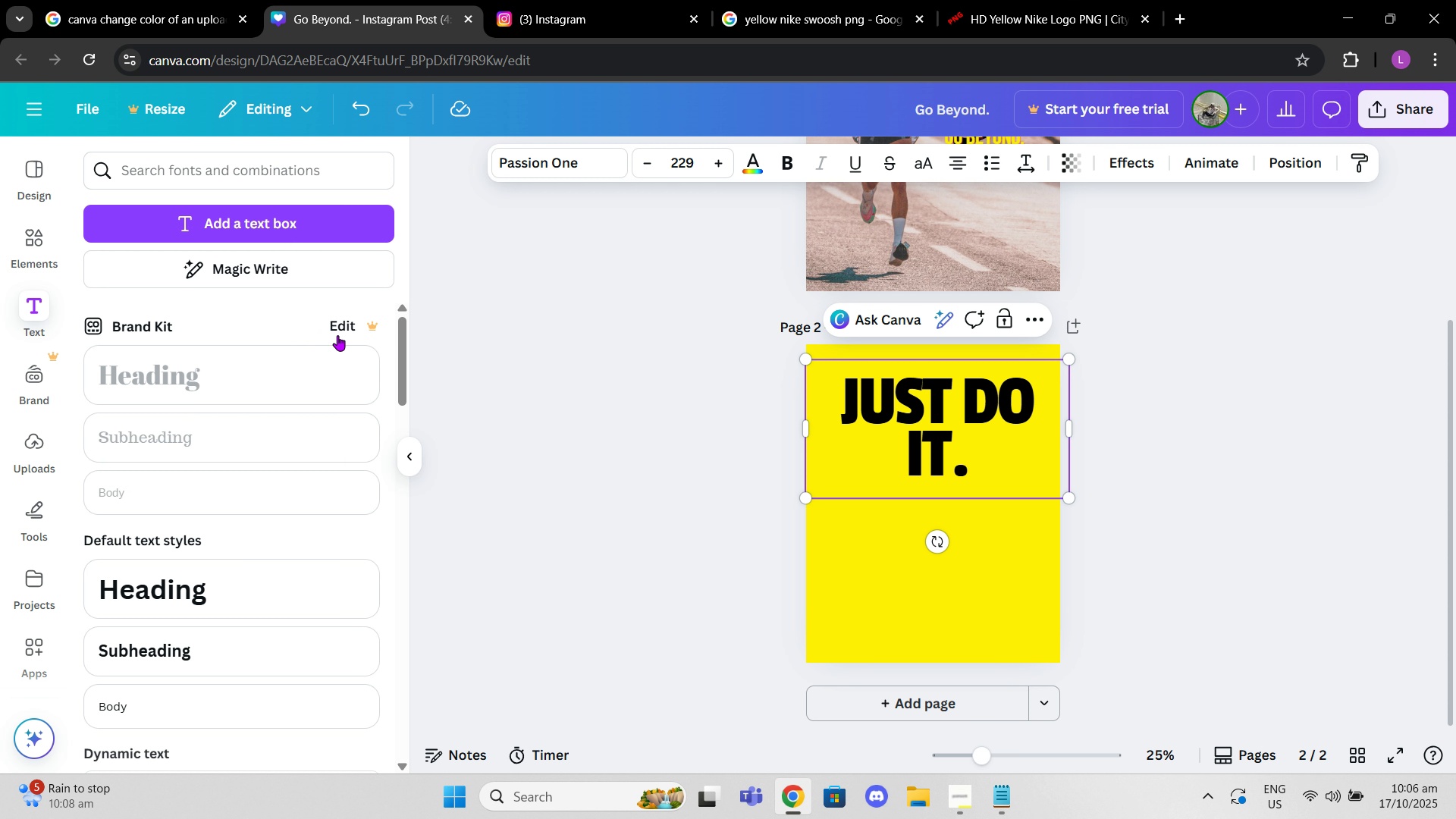 
scroll: coordinate [337, 385], scroll_direction: down, amount: 1.0
 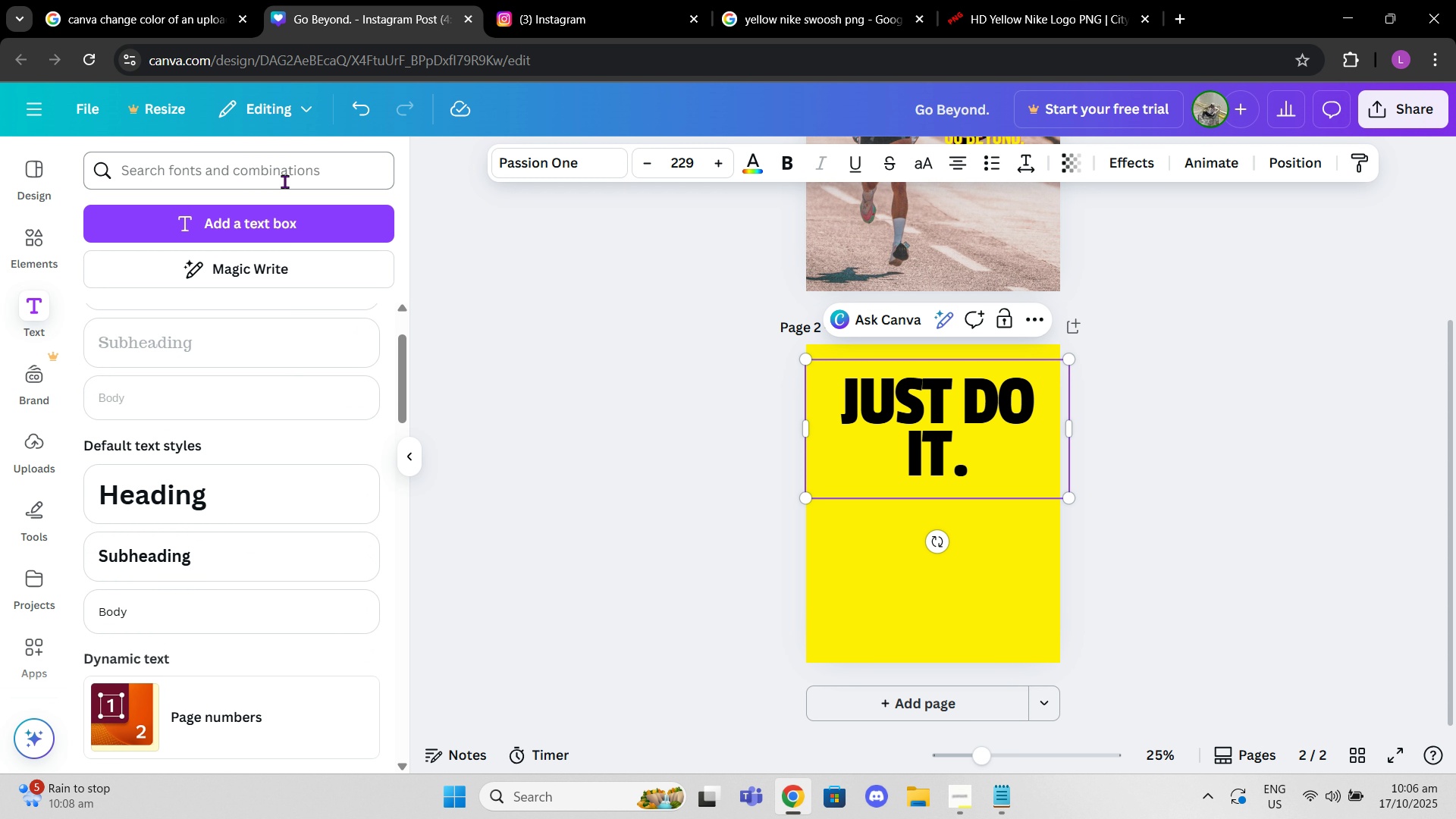 
left_click([284, 181])
 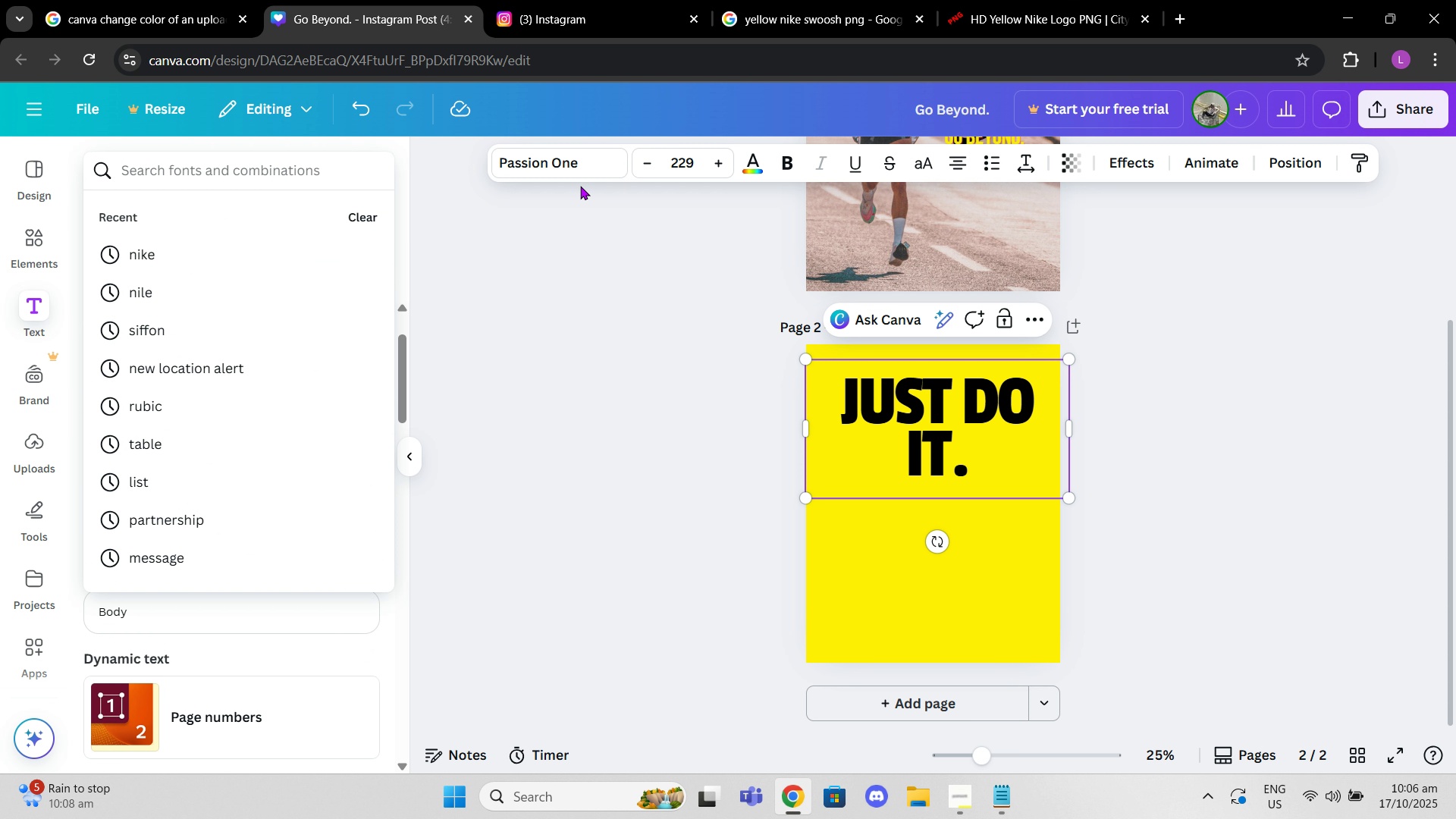 
left_click([568, 170])
 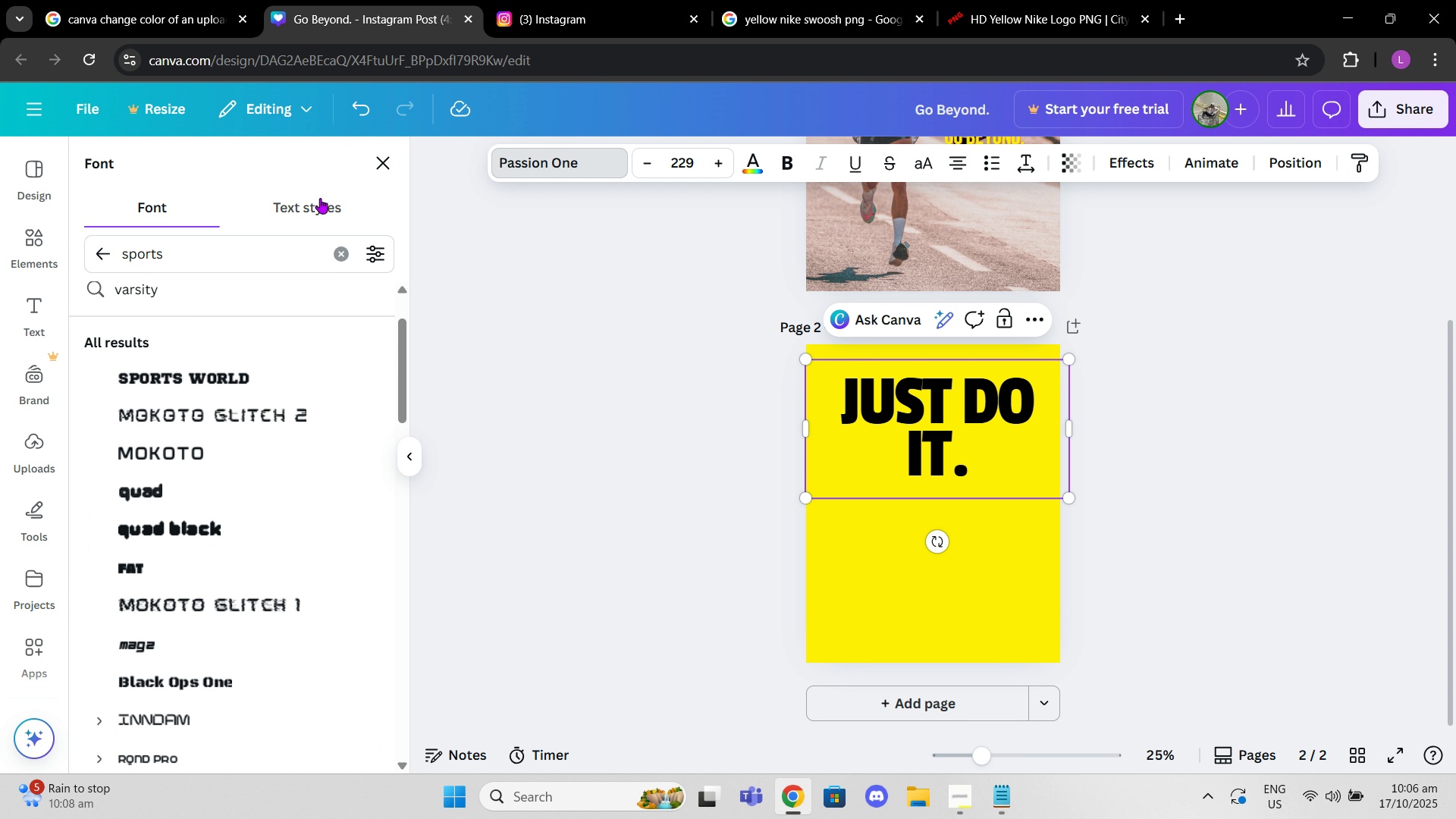 
left_click([320, 198])
 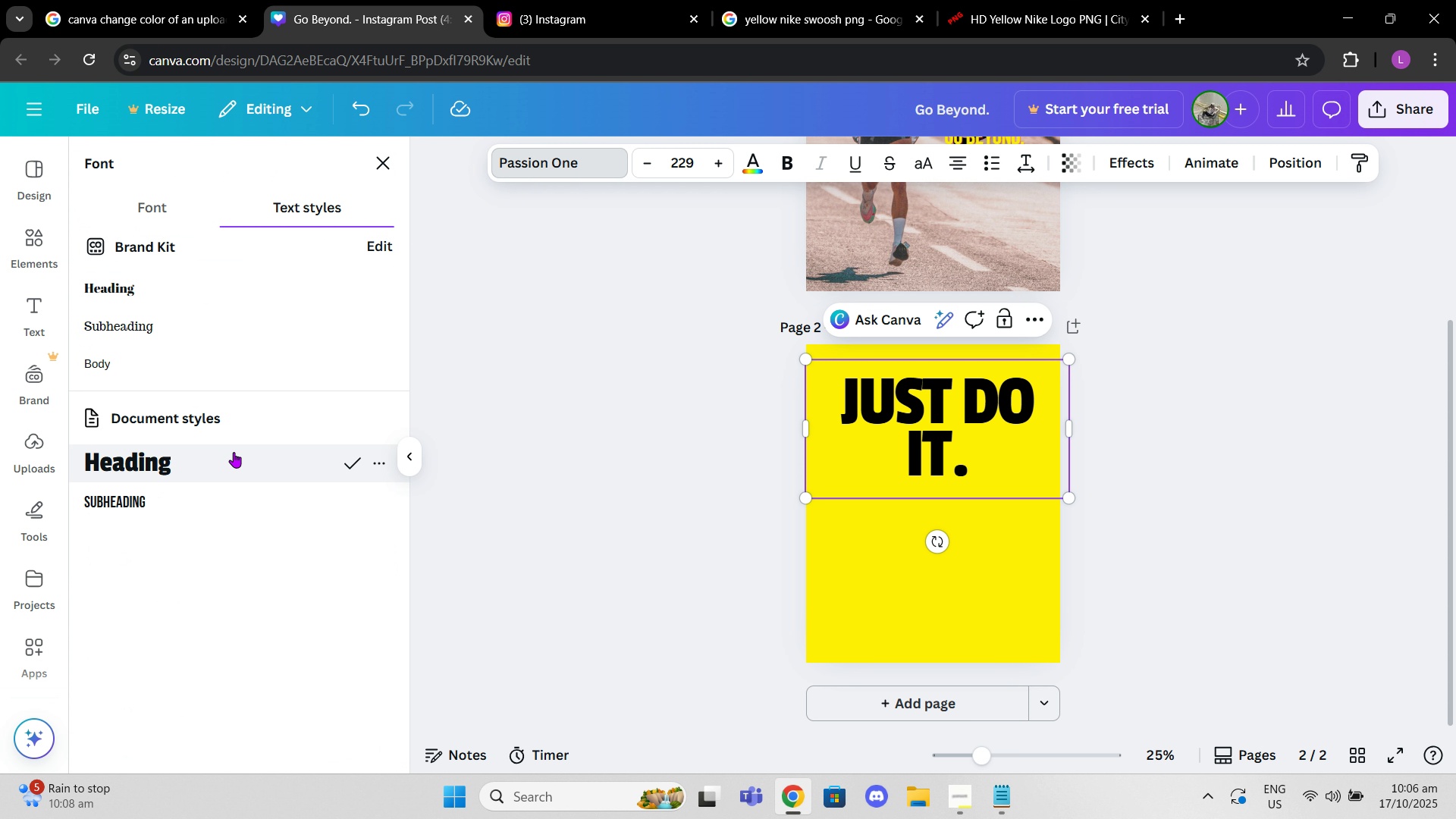 
left_click([234, 453])
 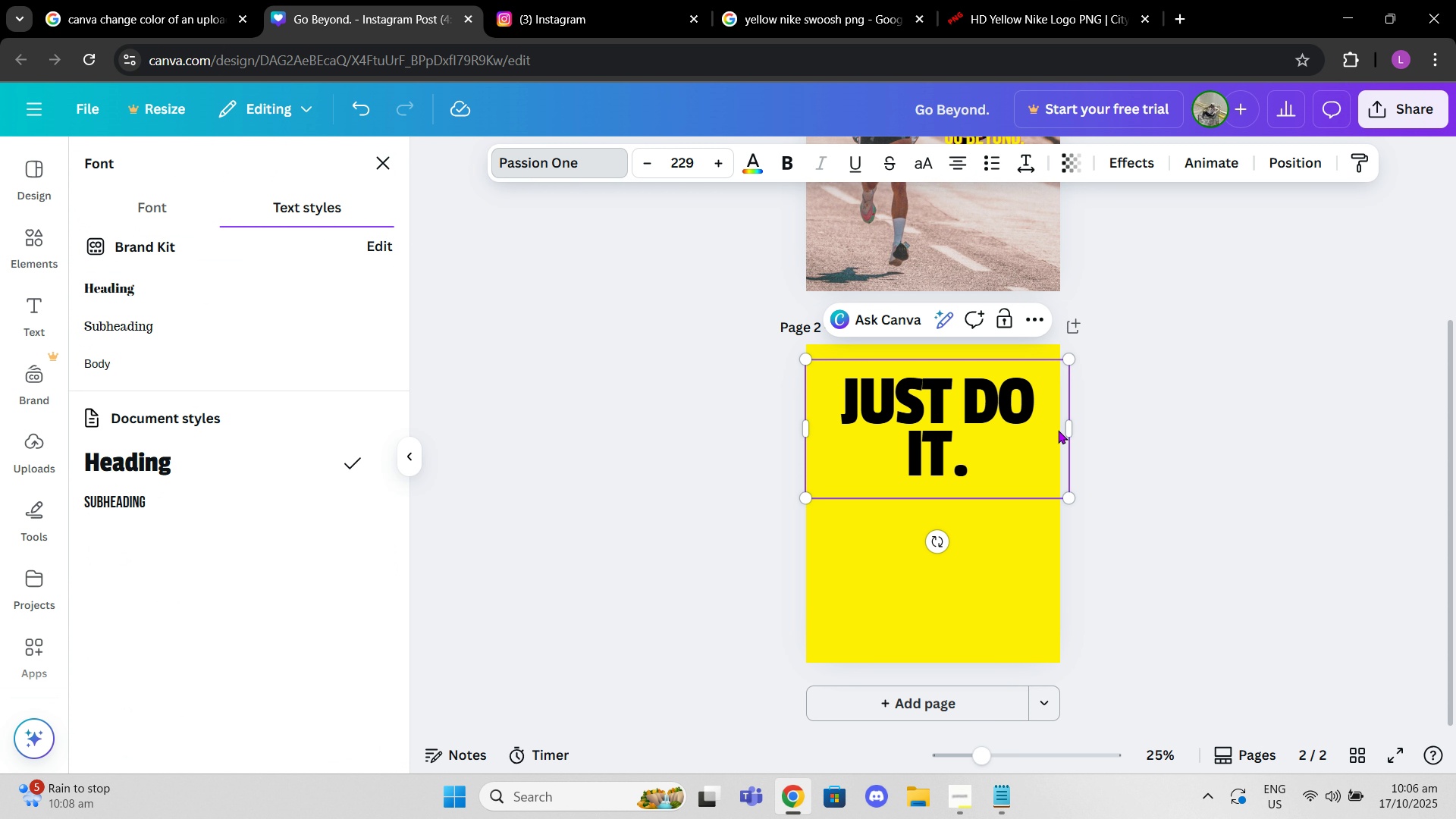 
scroll: coordinate [932, 443], scroll_direction: up, amount: 2.0
 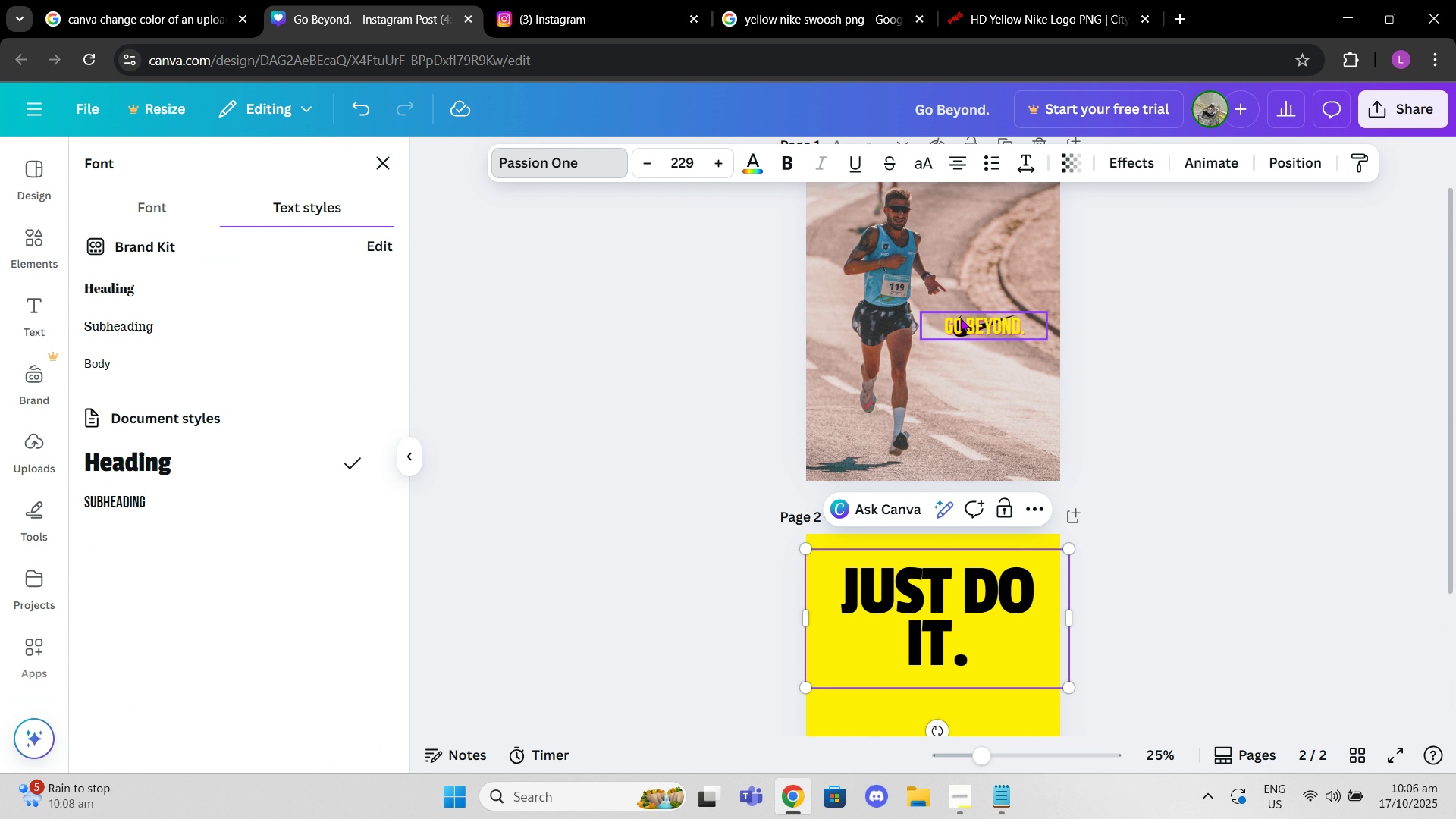 
left_click([960, 318])
 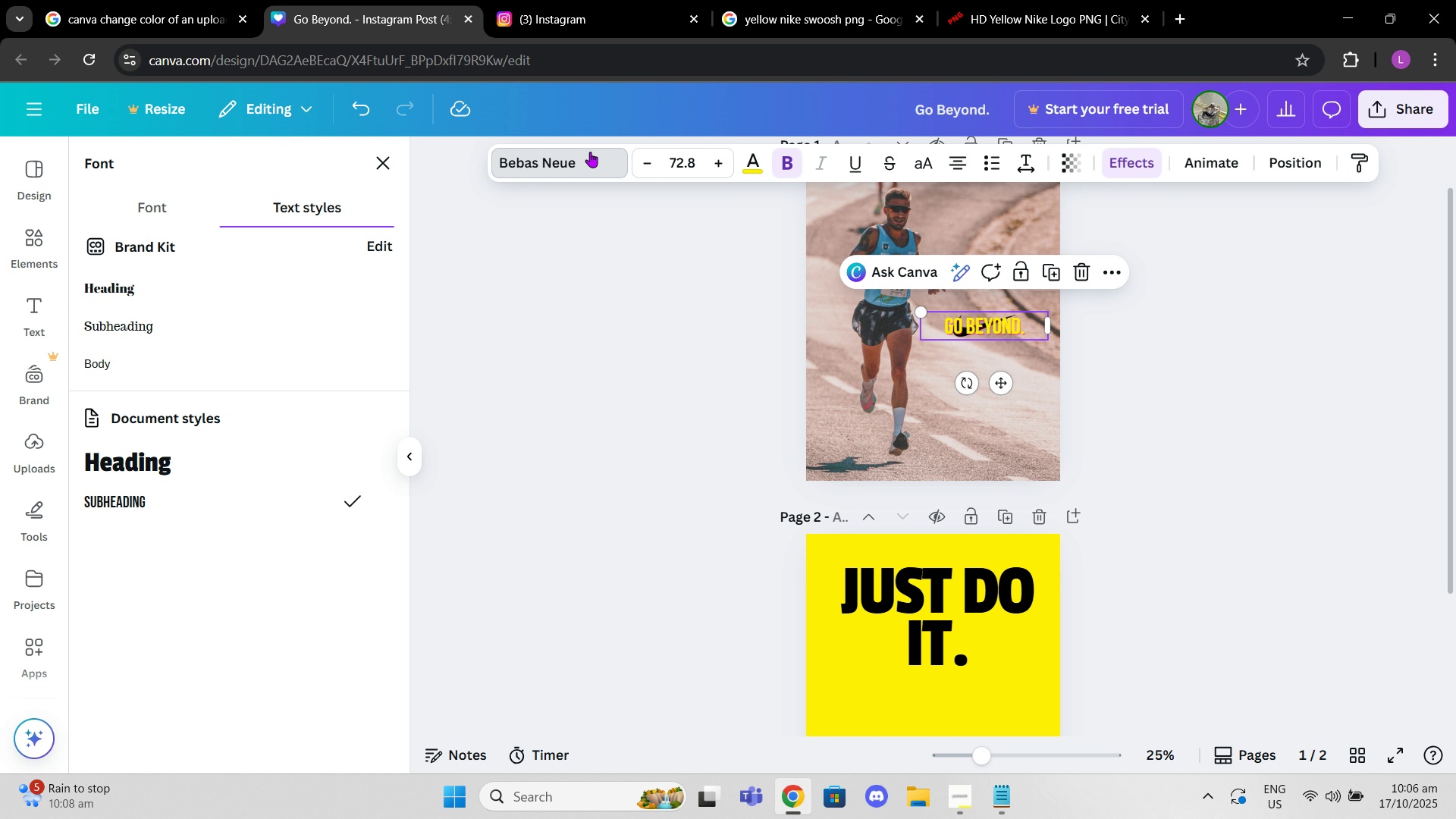 
left_click([590, 152])
 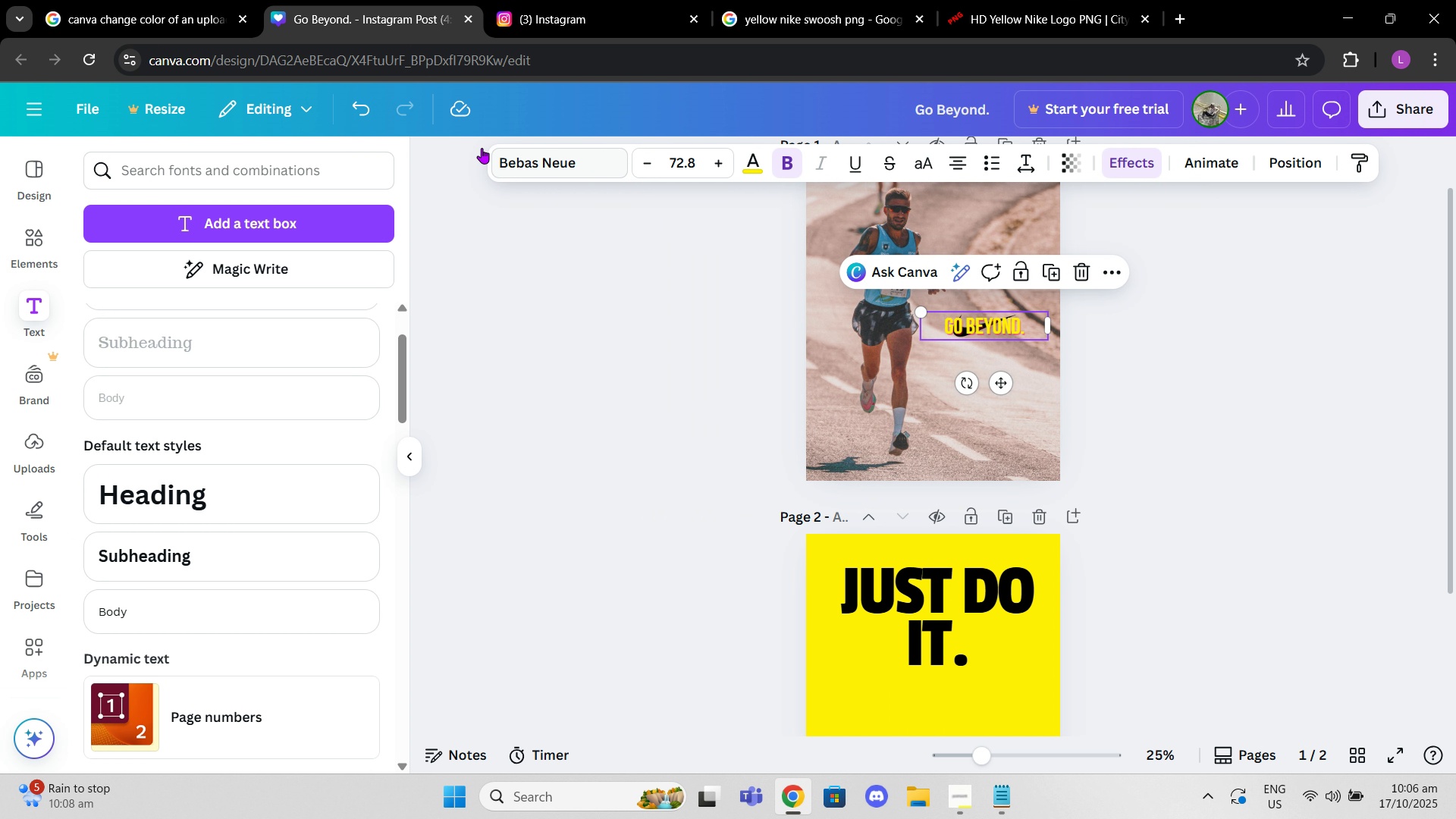 
left_click([282, 156])
 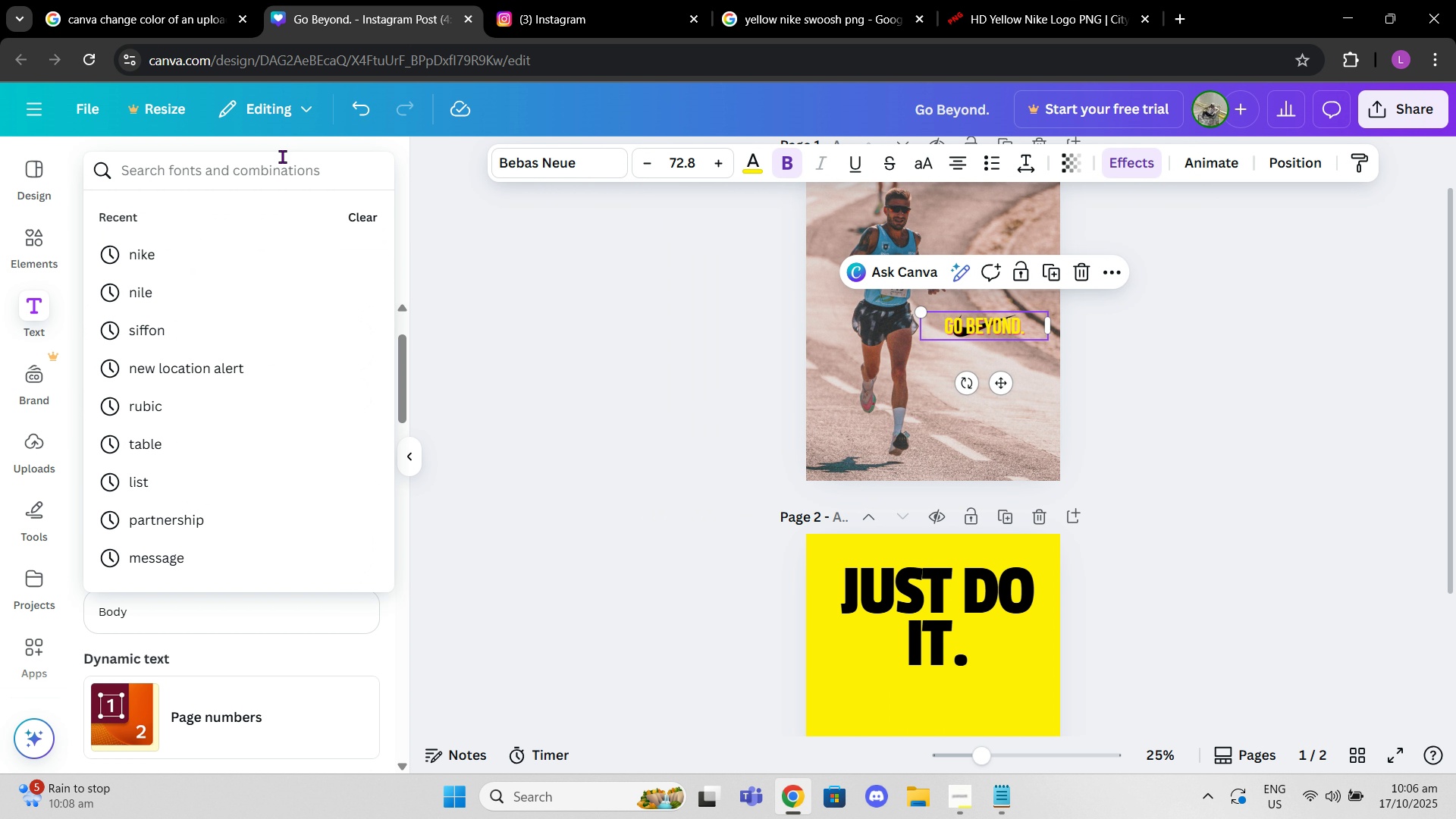 
type(passion)
 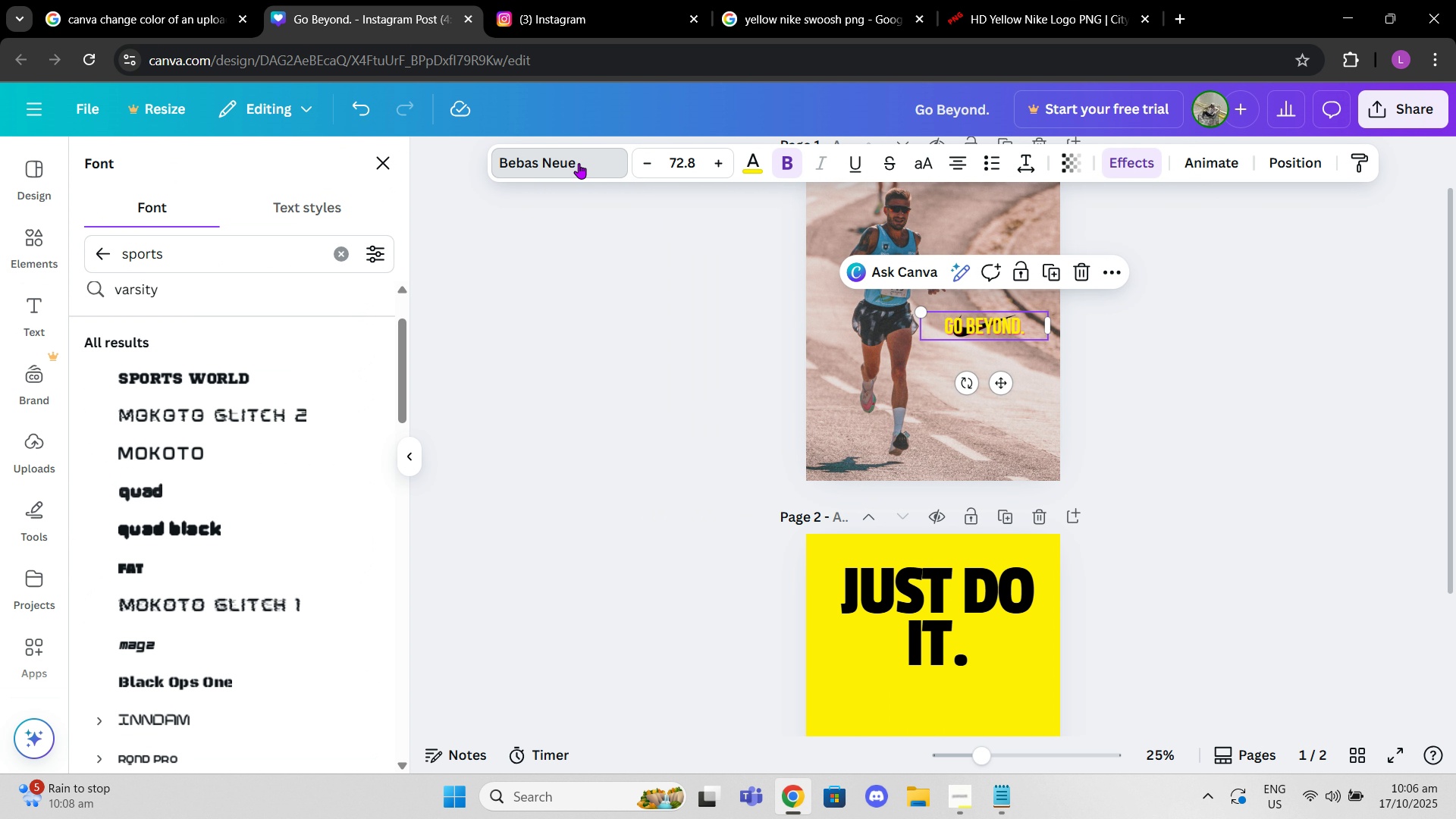 
left_click([337, 256])
 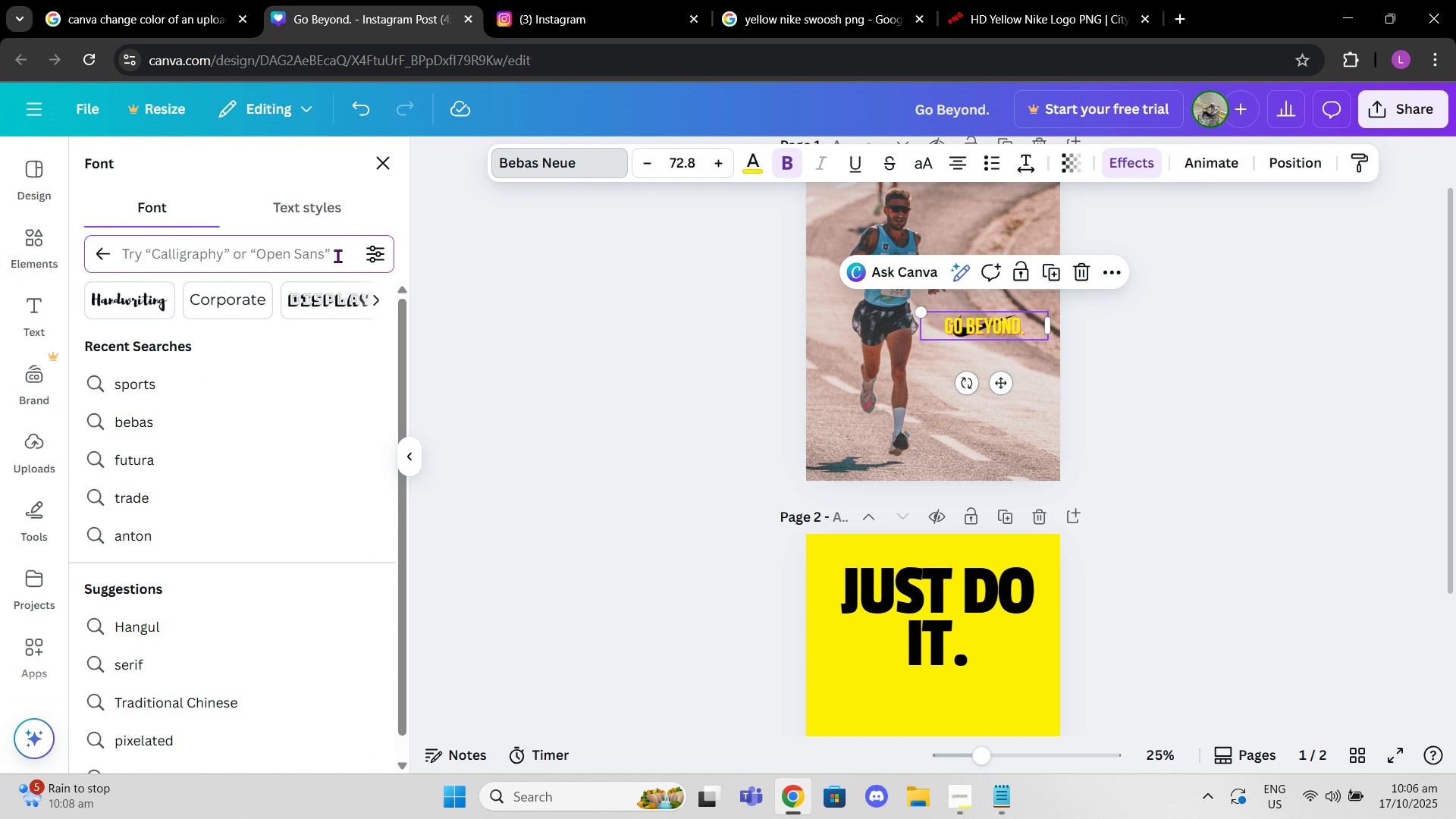 
type(passion)
 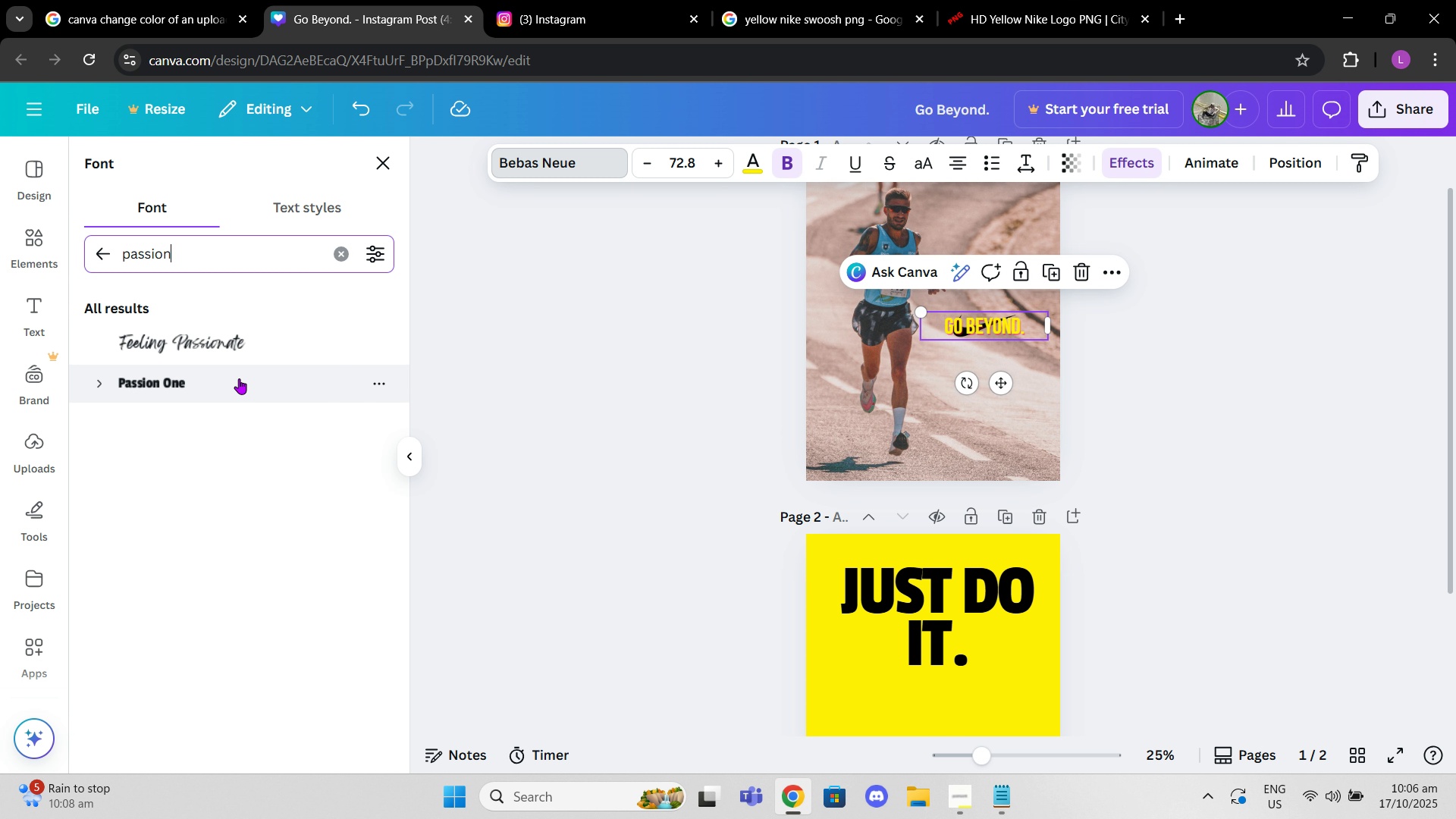 
left_click([239, 378])
 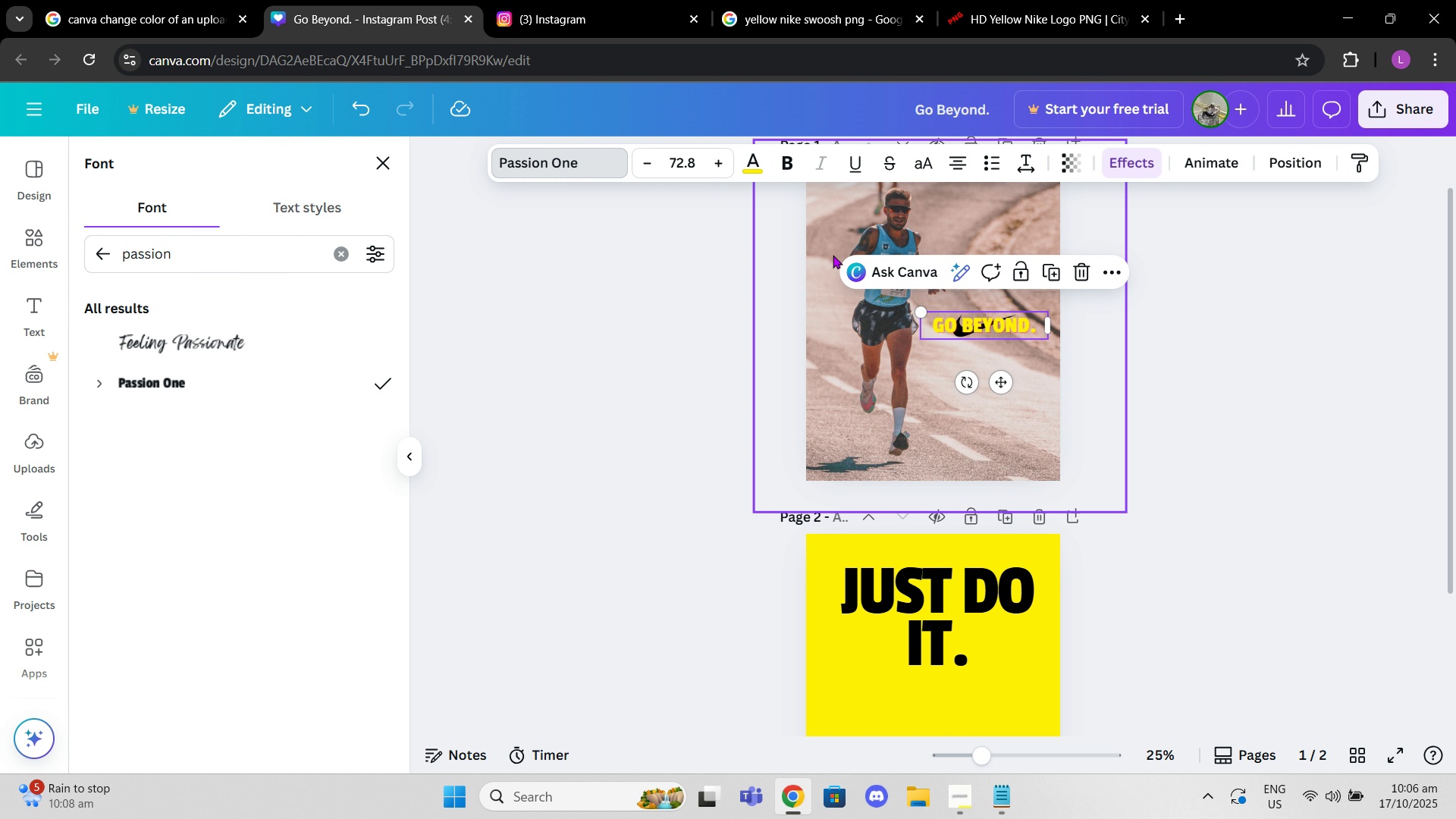 
double_click([651, 171])
 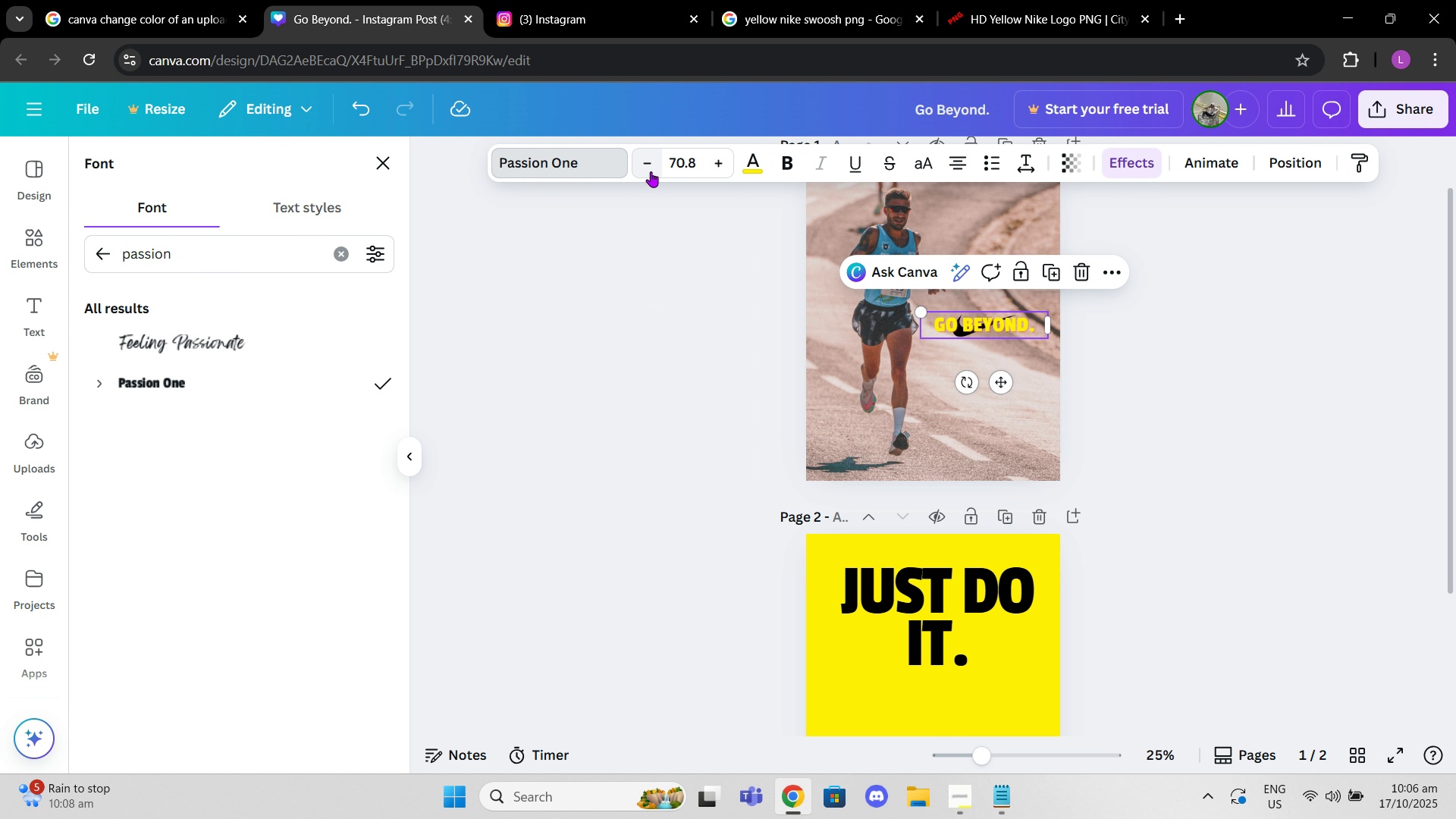 
triple_click([651, 171])
 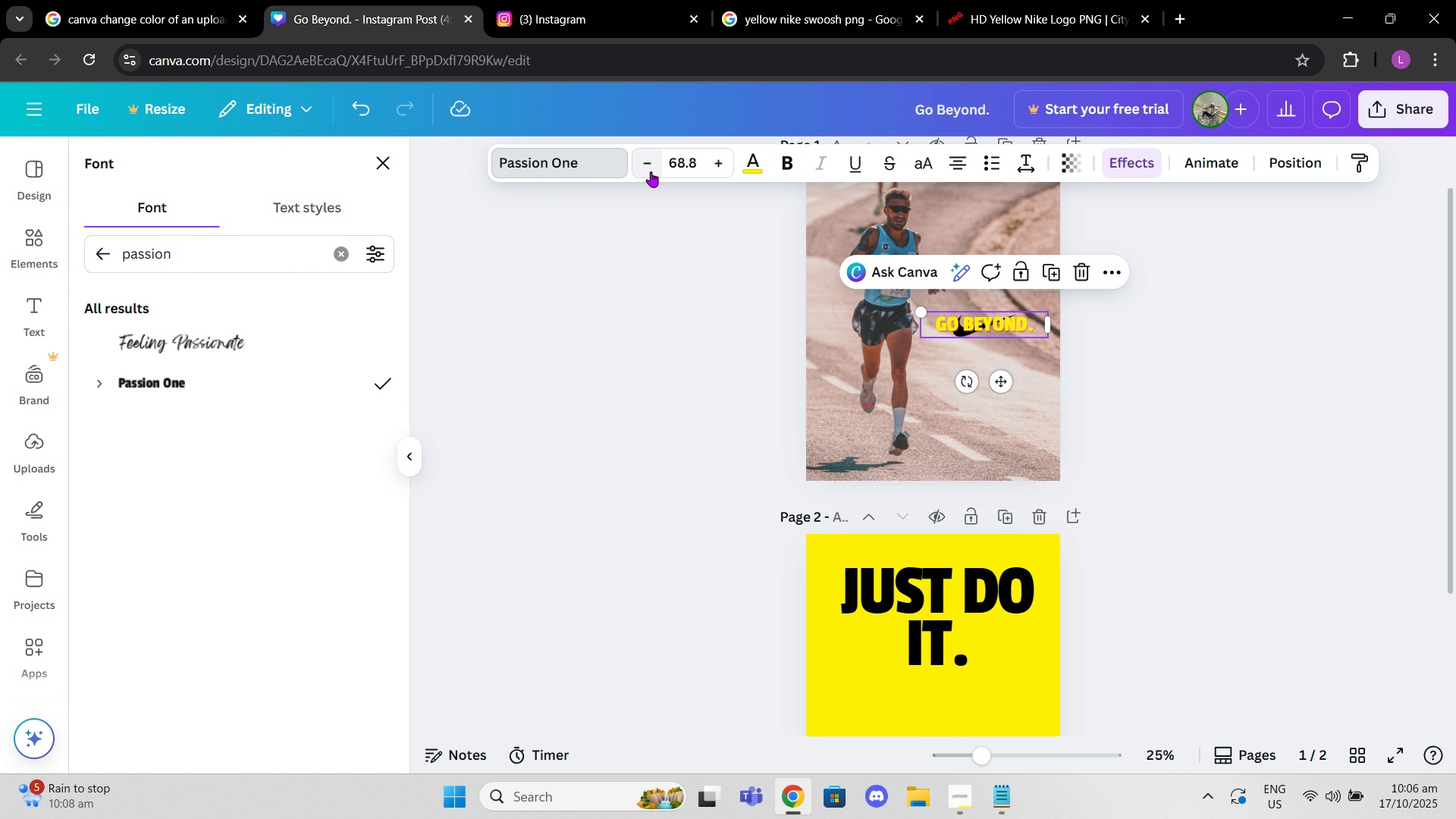 
triple_click([651, 171])
 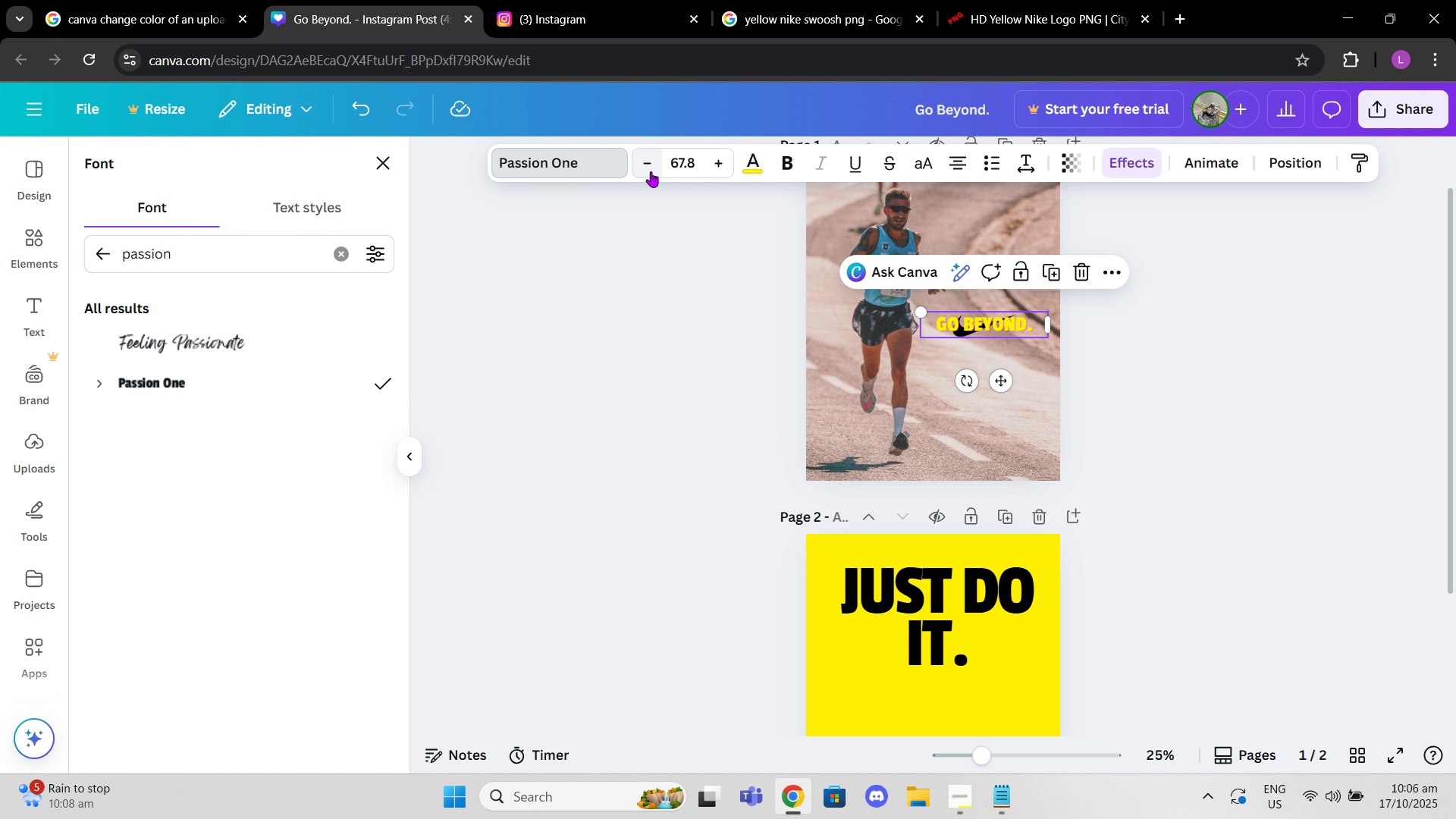 
triple_click([651, 171])
 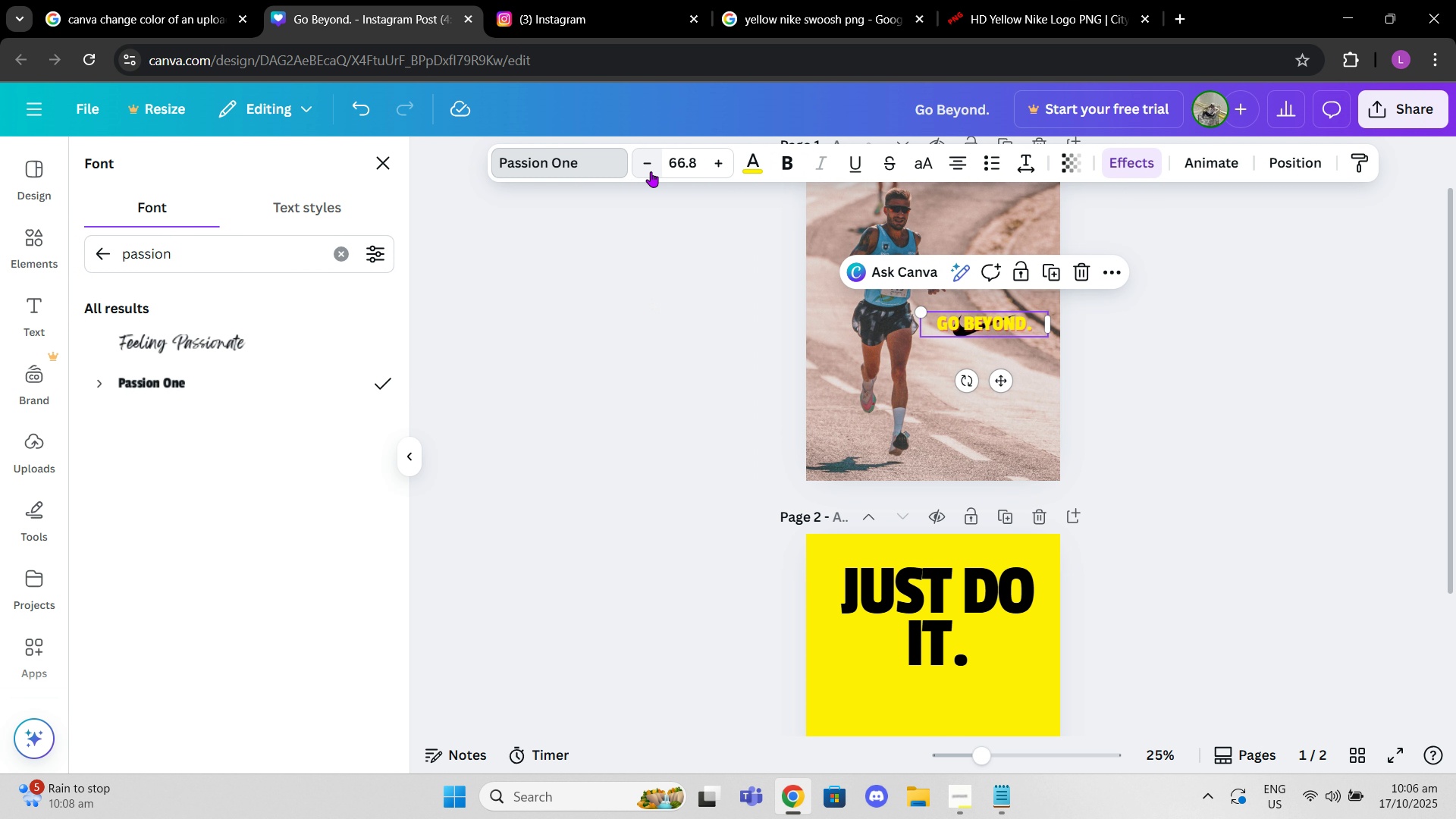 
triple_click([651, 171])
 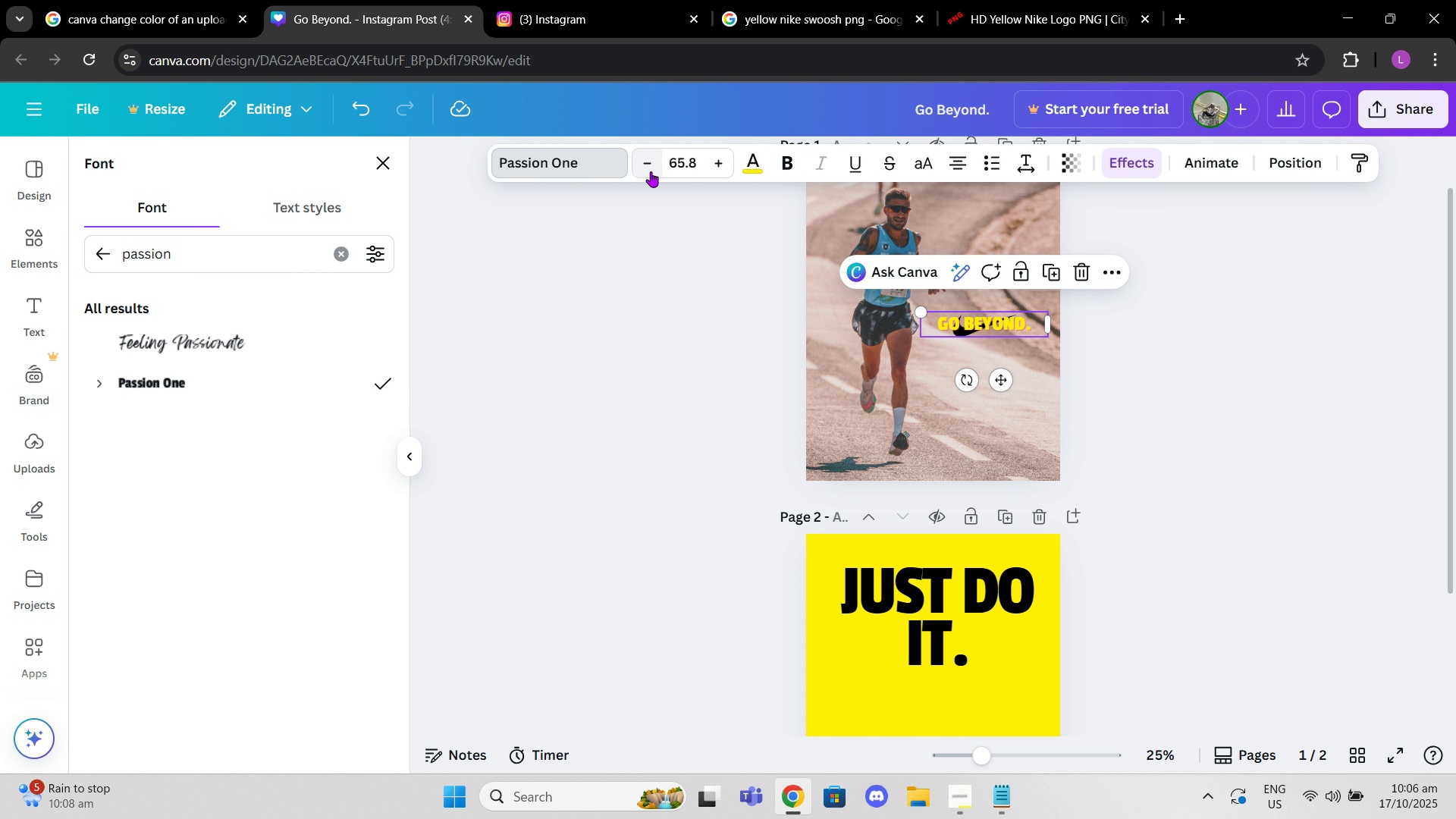 
triple_click([651, 171])
 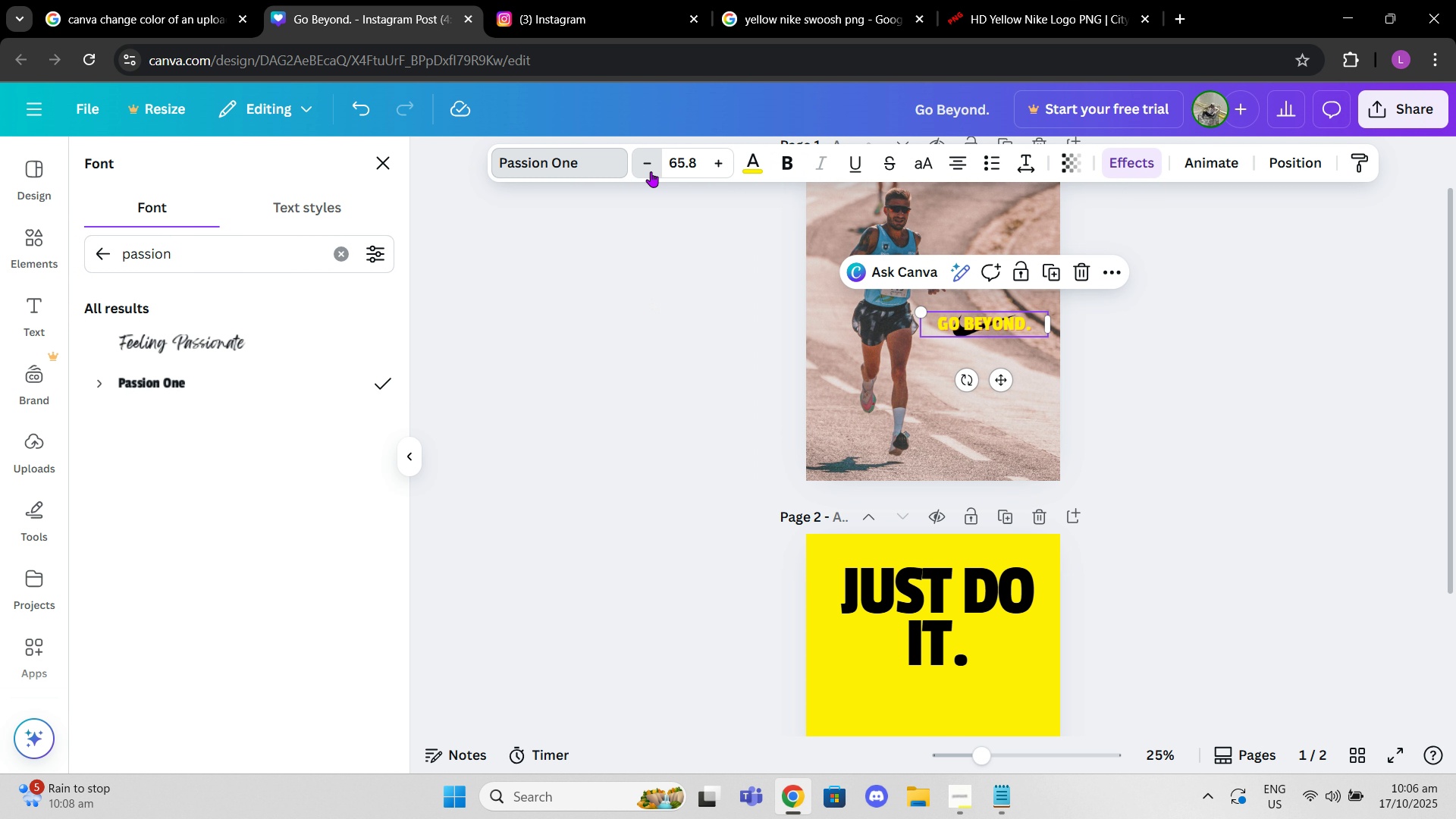 
triple_click([651, 171])
 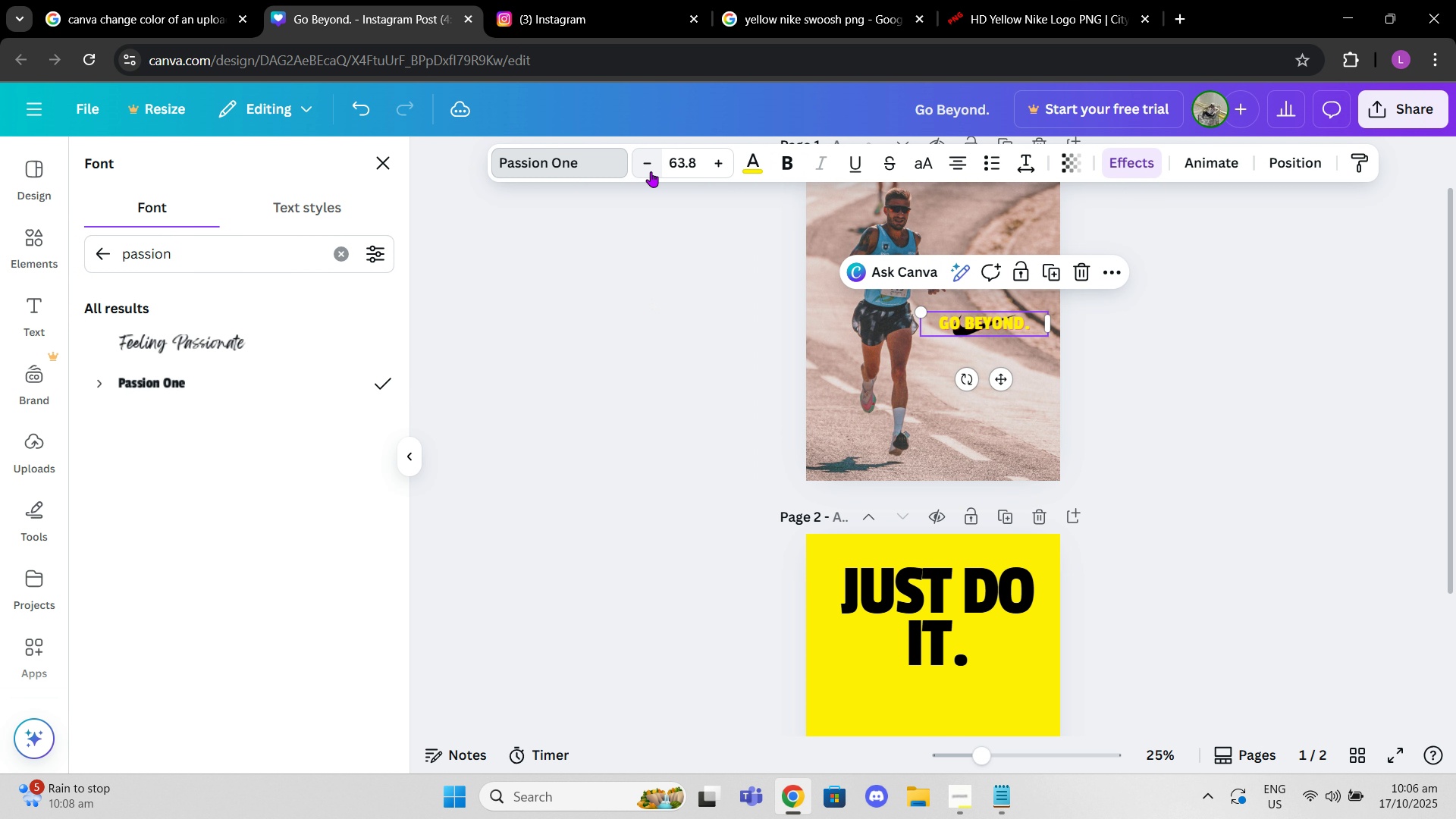 
triple_click([651, 171])
 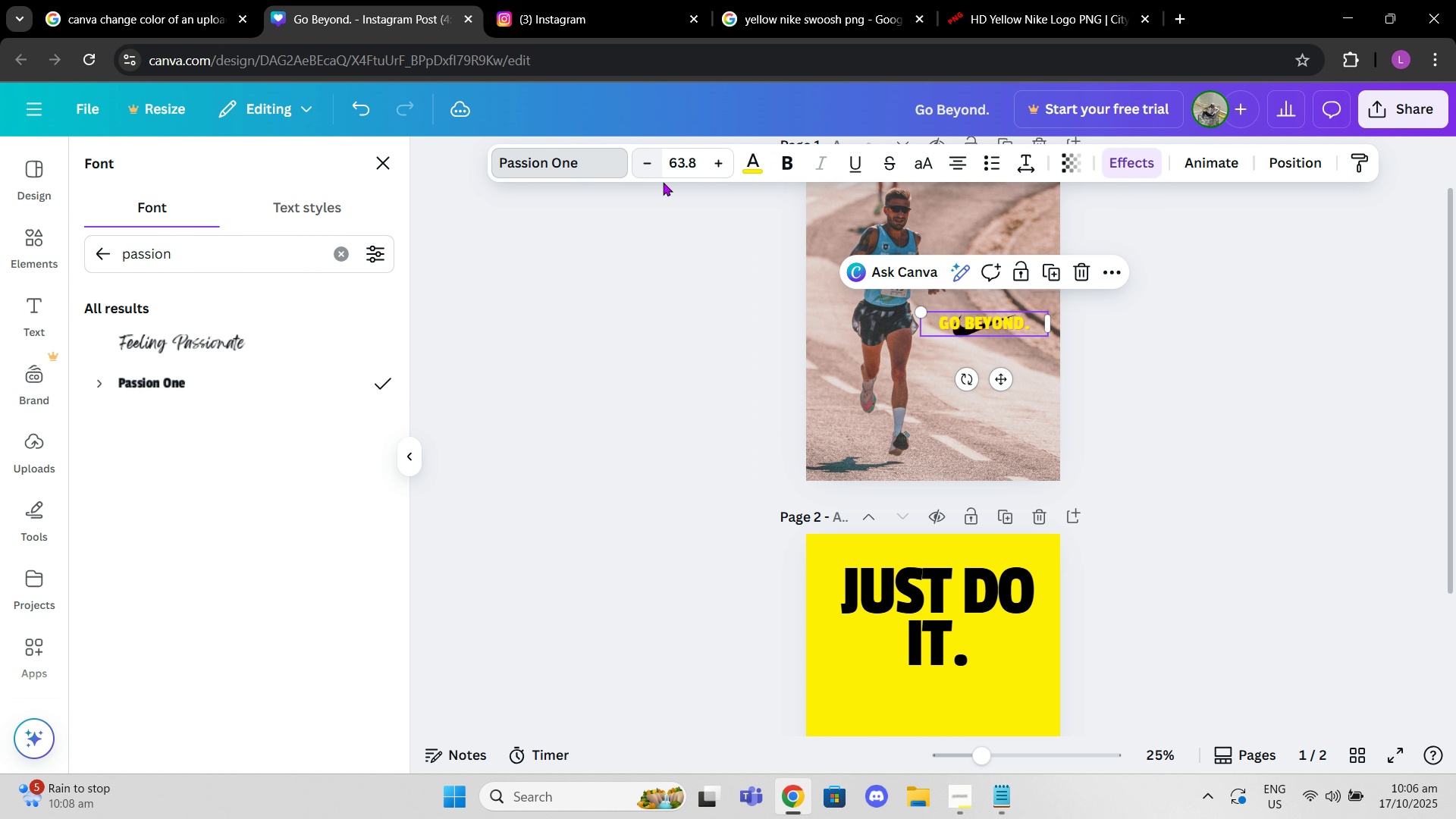 
triple_click([651, 171])
 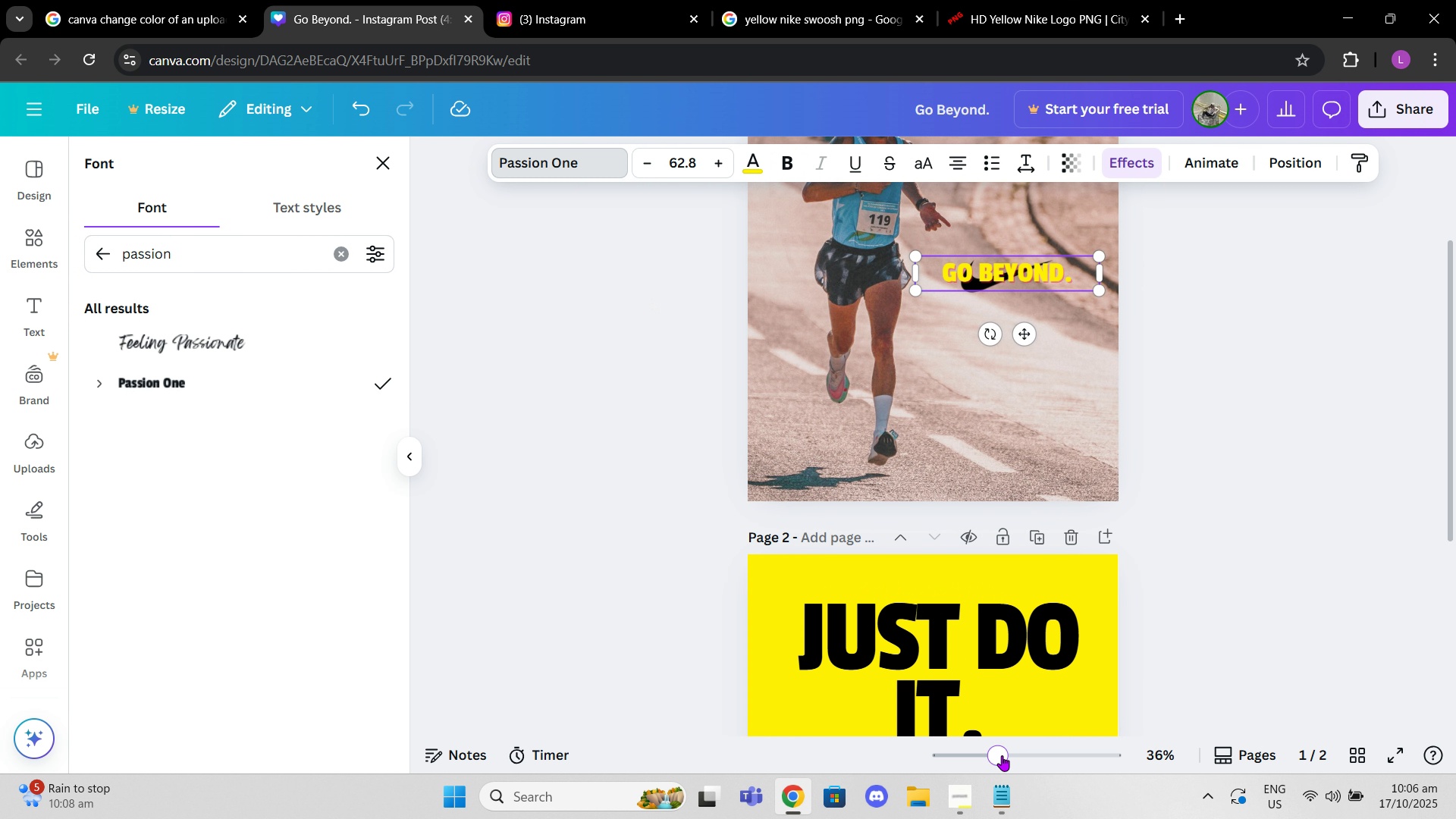 
left_click_drag(start_coordinate=[997, 753], to_coordinate=[1002, 755])
 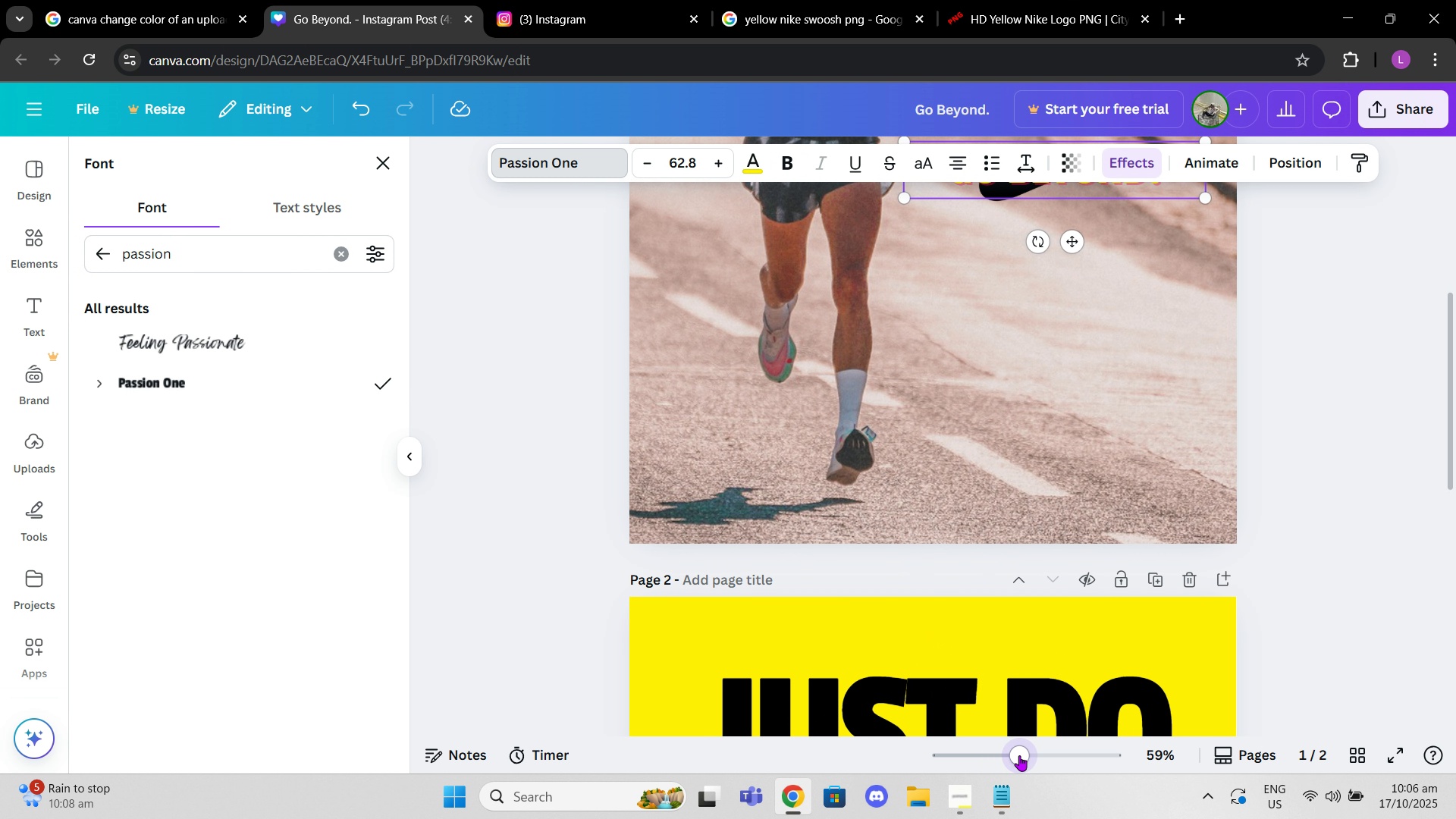 
double_click([1019, 758])
 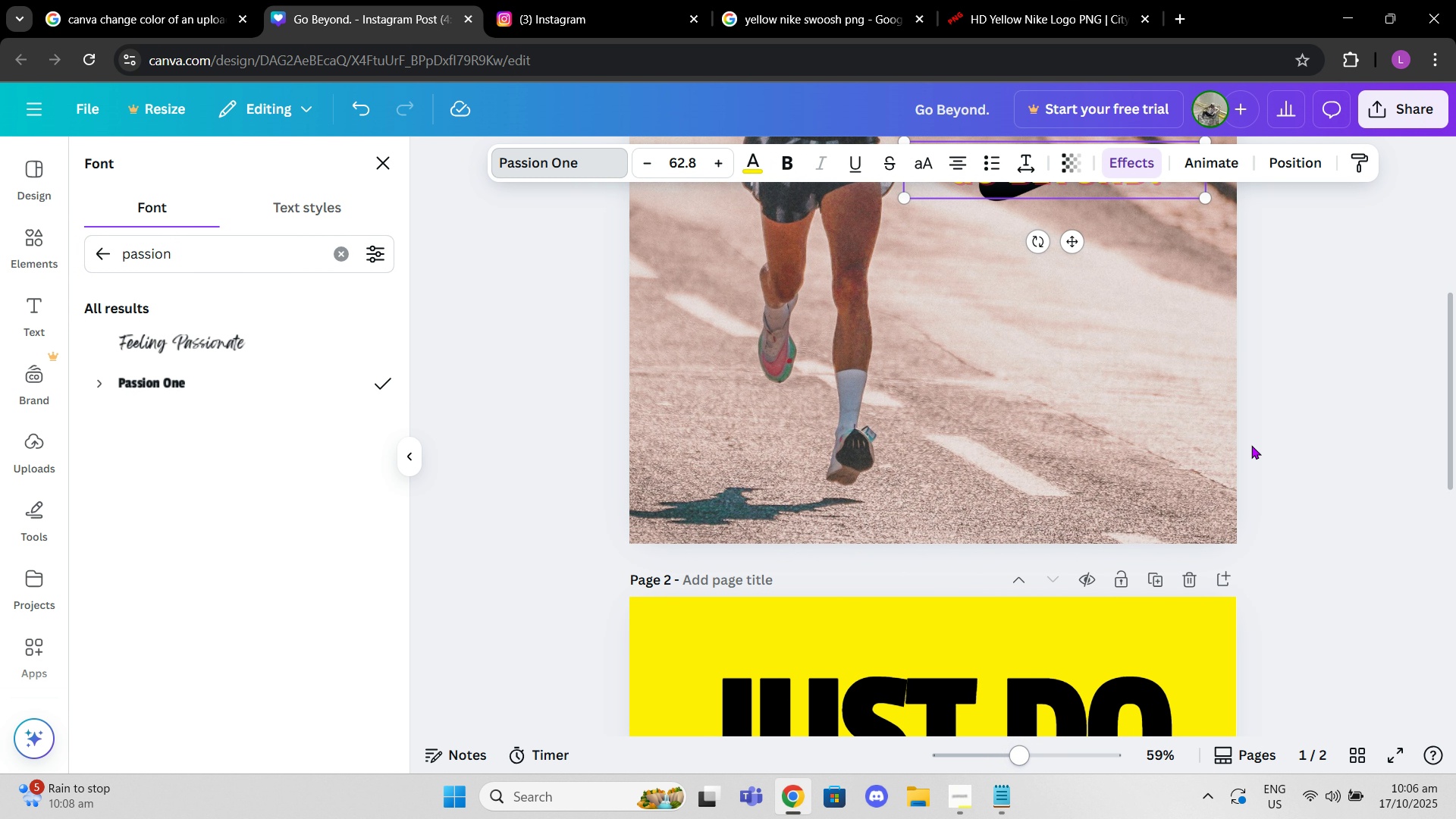 
scroll: coordinate [1251, 445], scroll_direction: up, amount: 4.0
 